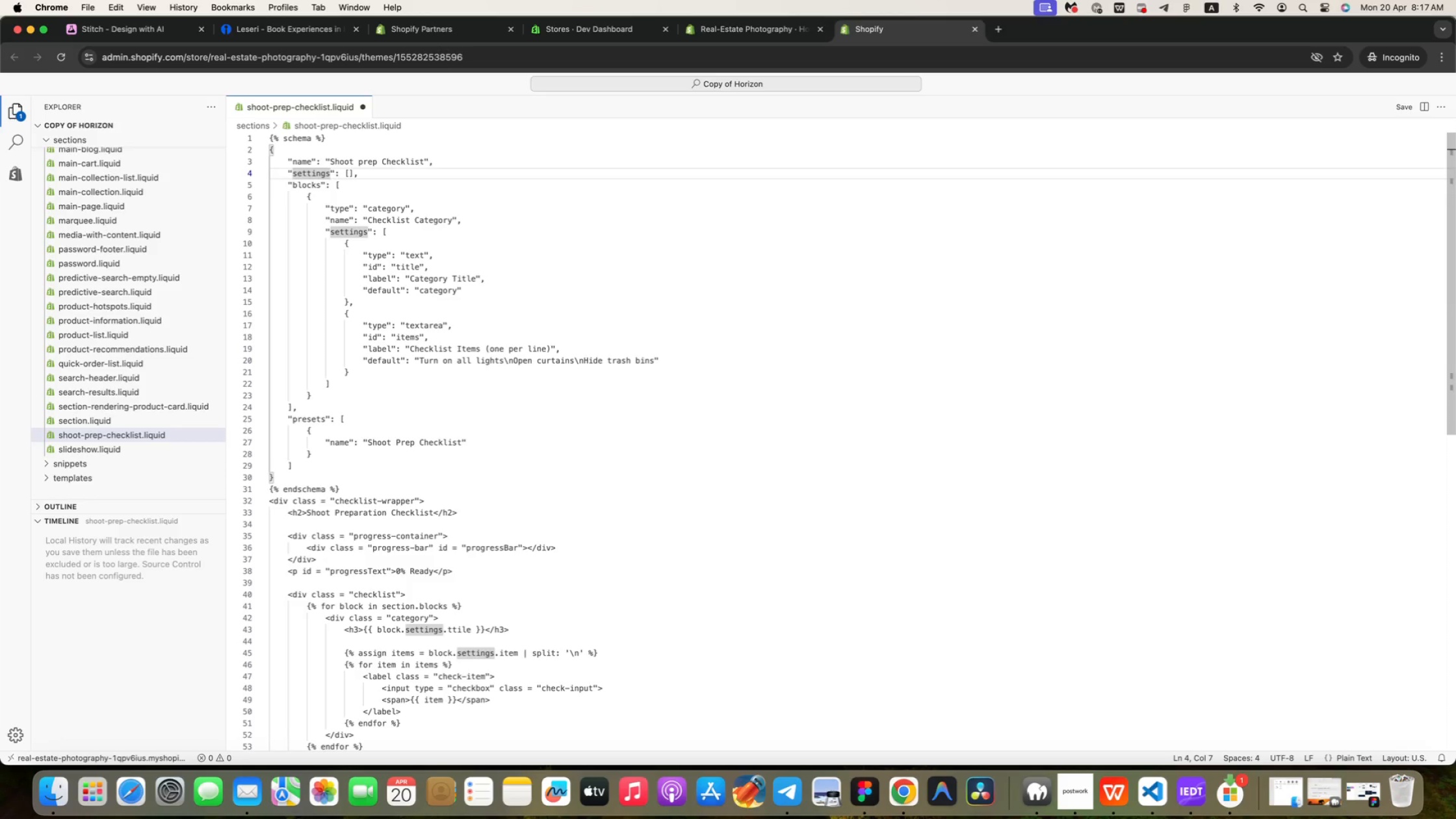 
key(ArrowDown)
 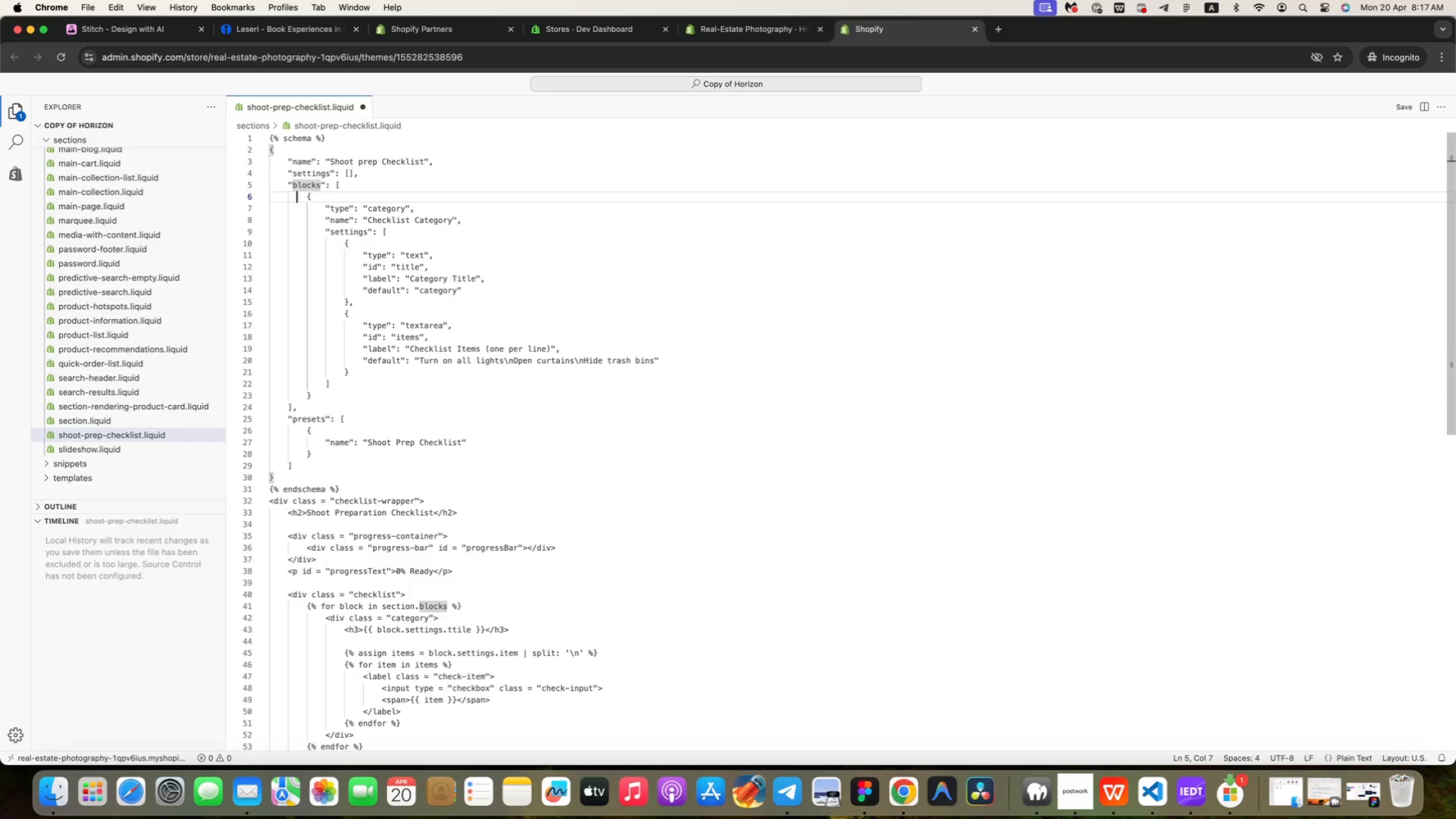 
key(ArrowDown)
 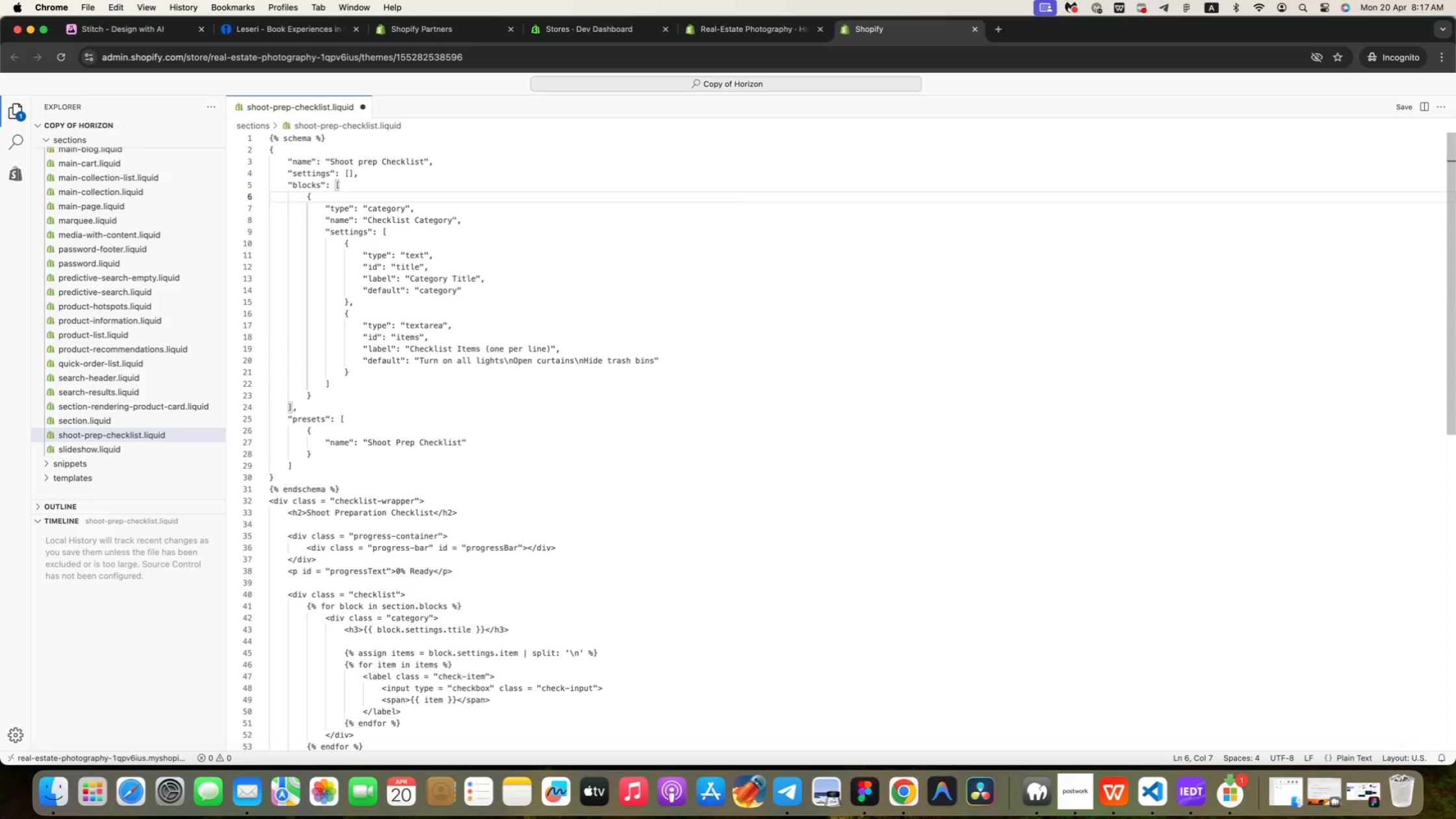 
key(ArrowDown)
 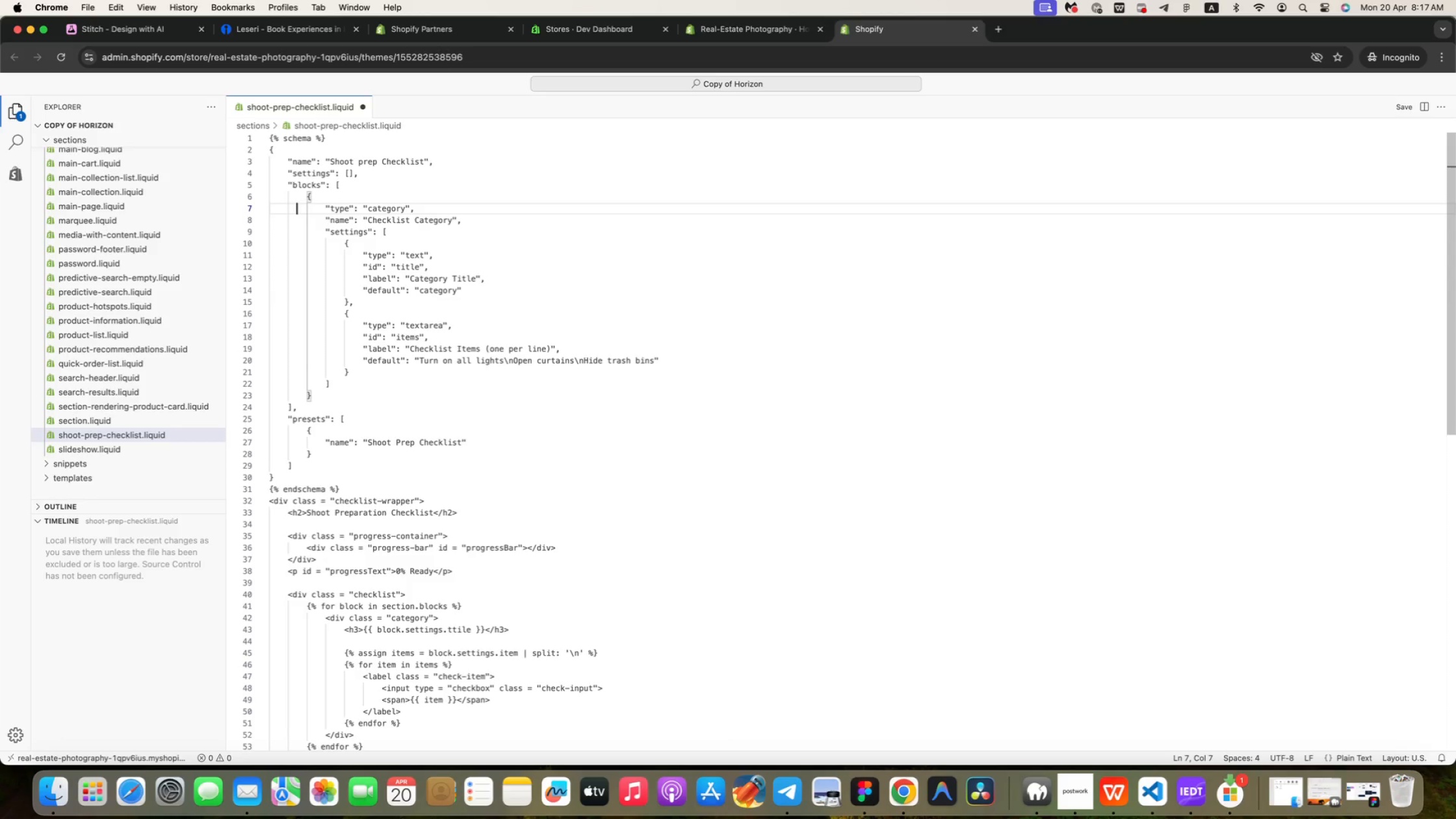 
key(ArrowRight)
 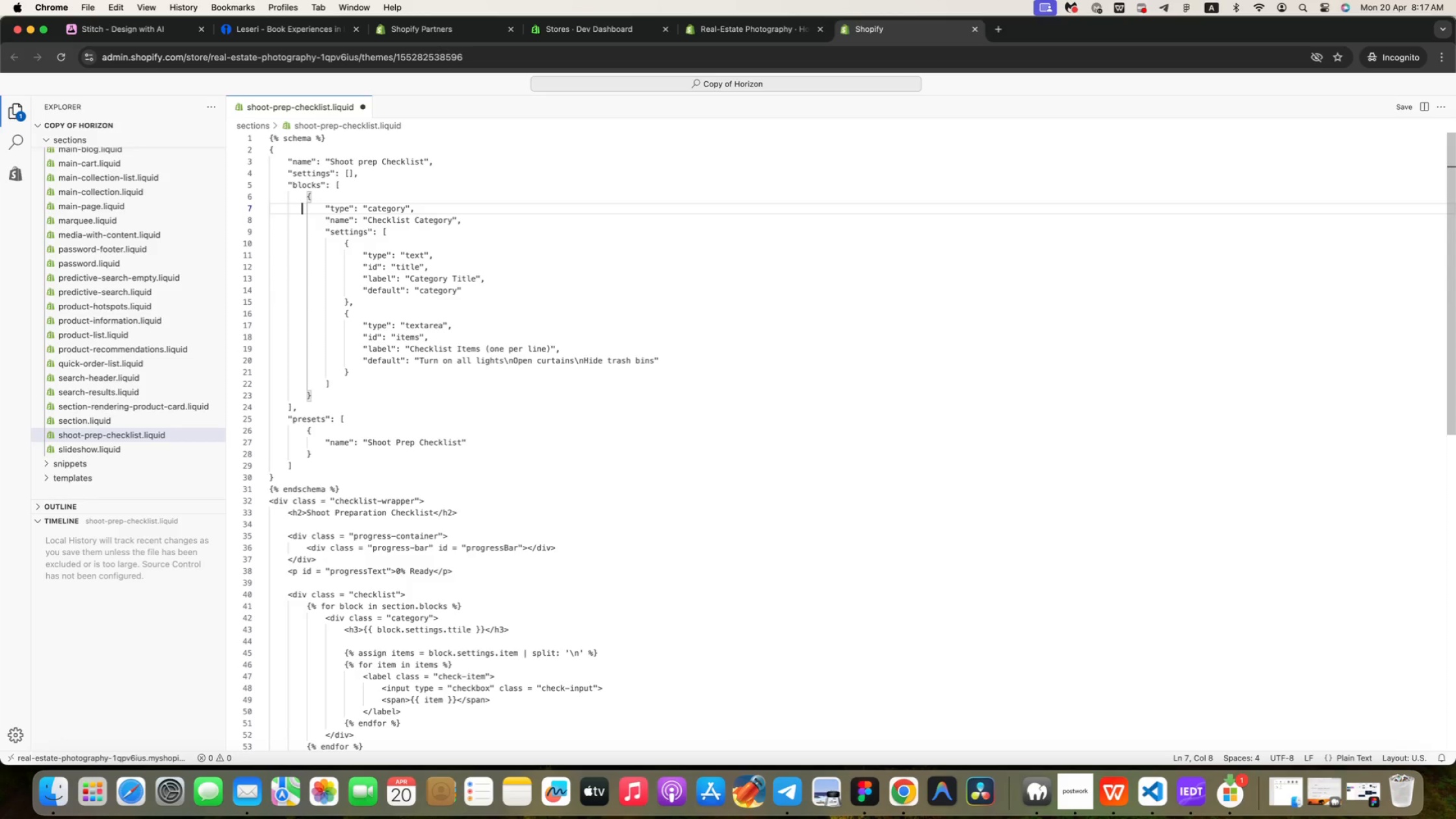 
key(ArrowRight)
 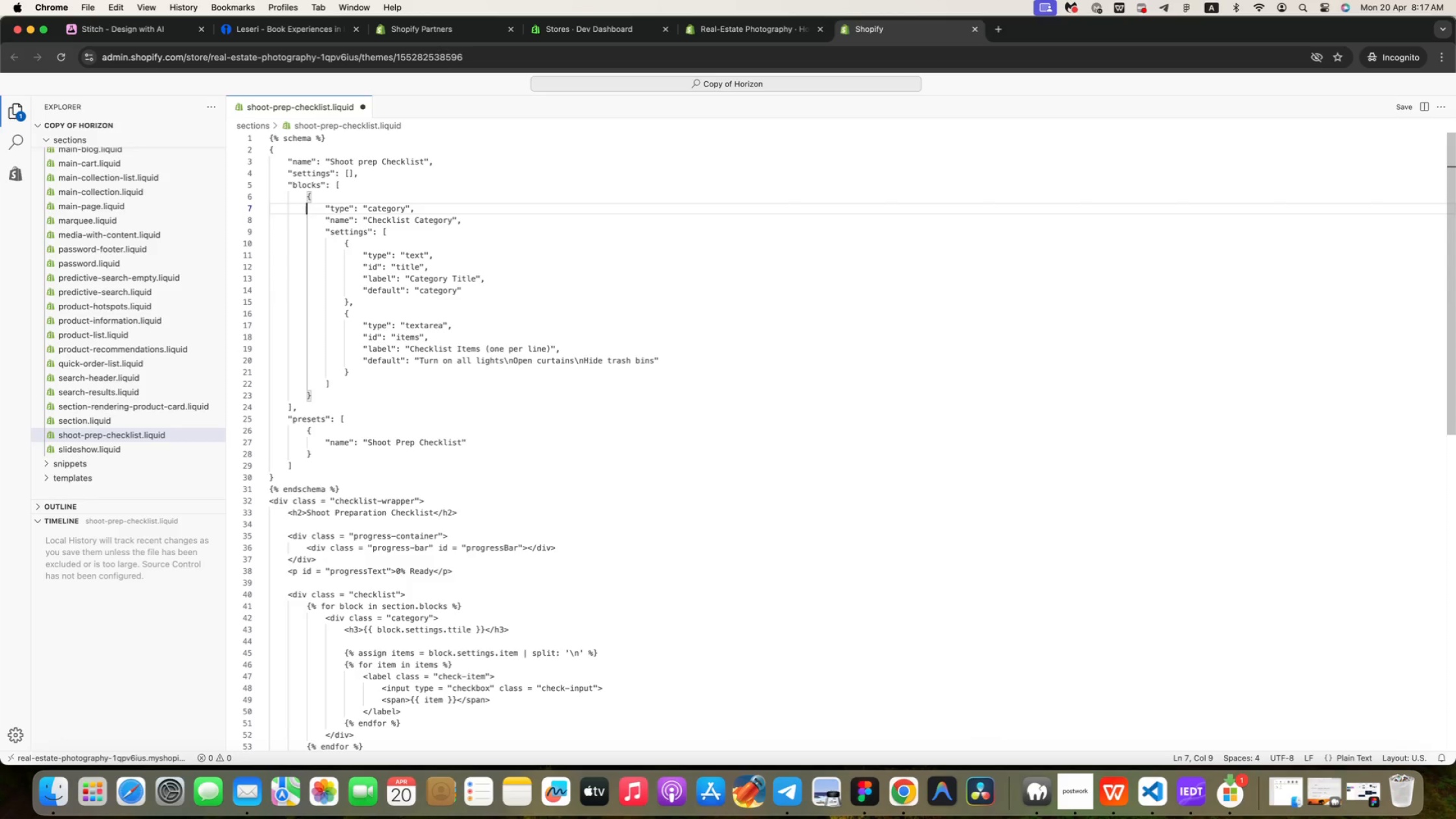 
key(ArrowRight)
 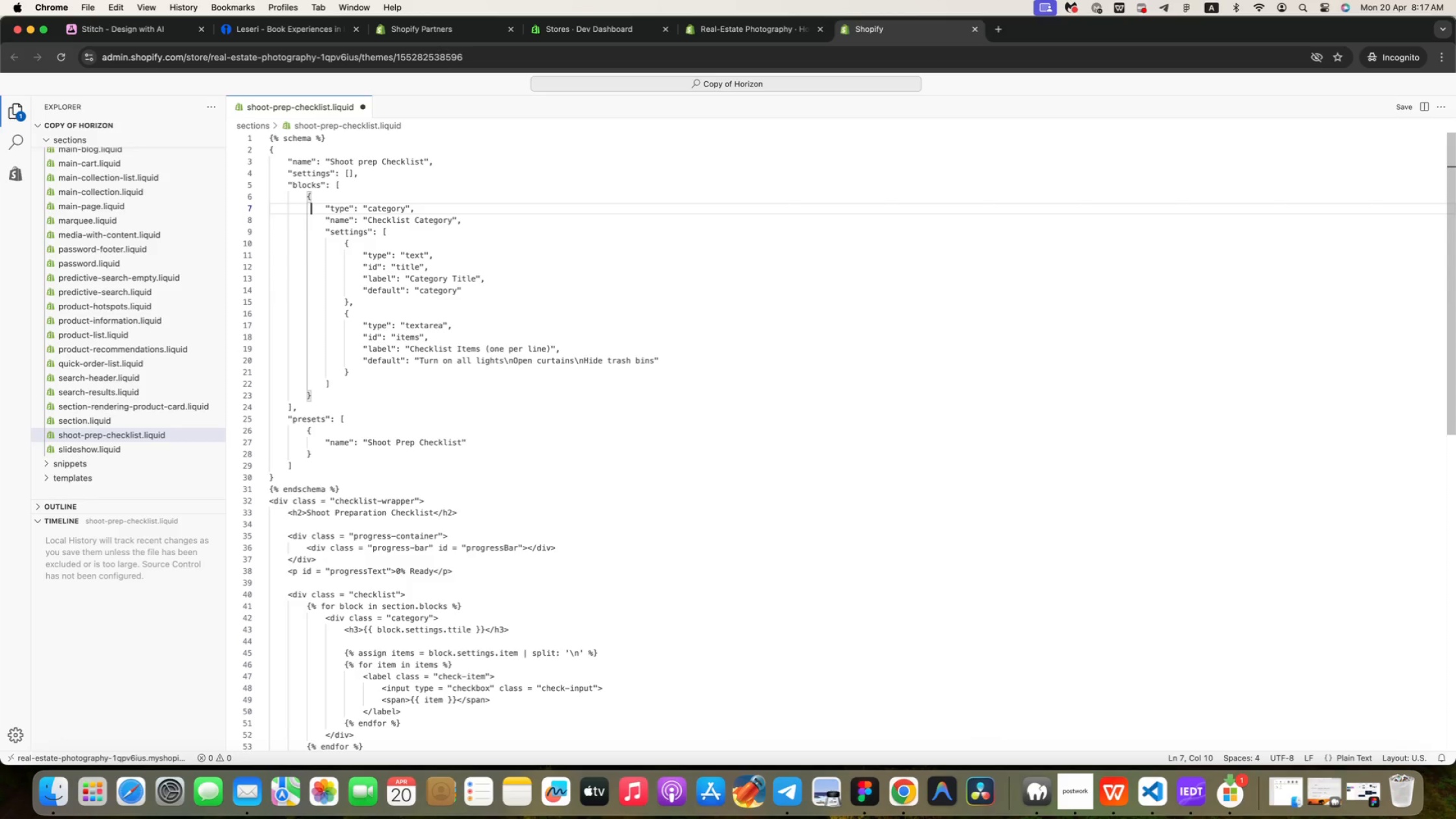 
key(ArrowRight)
 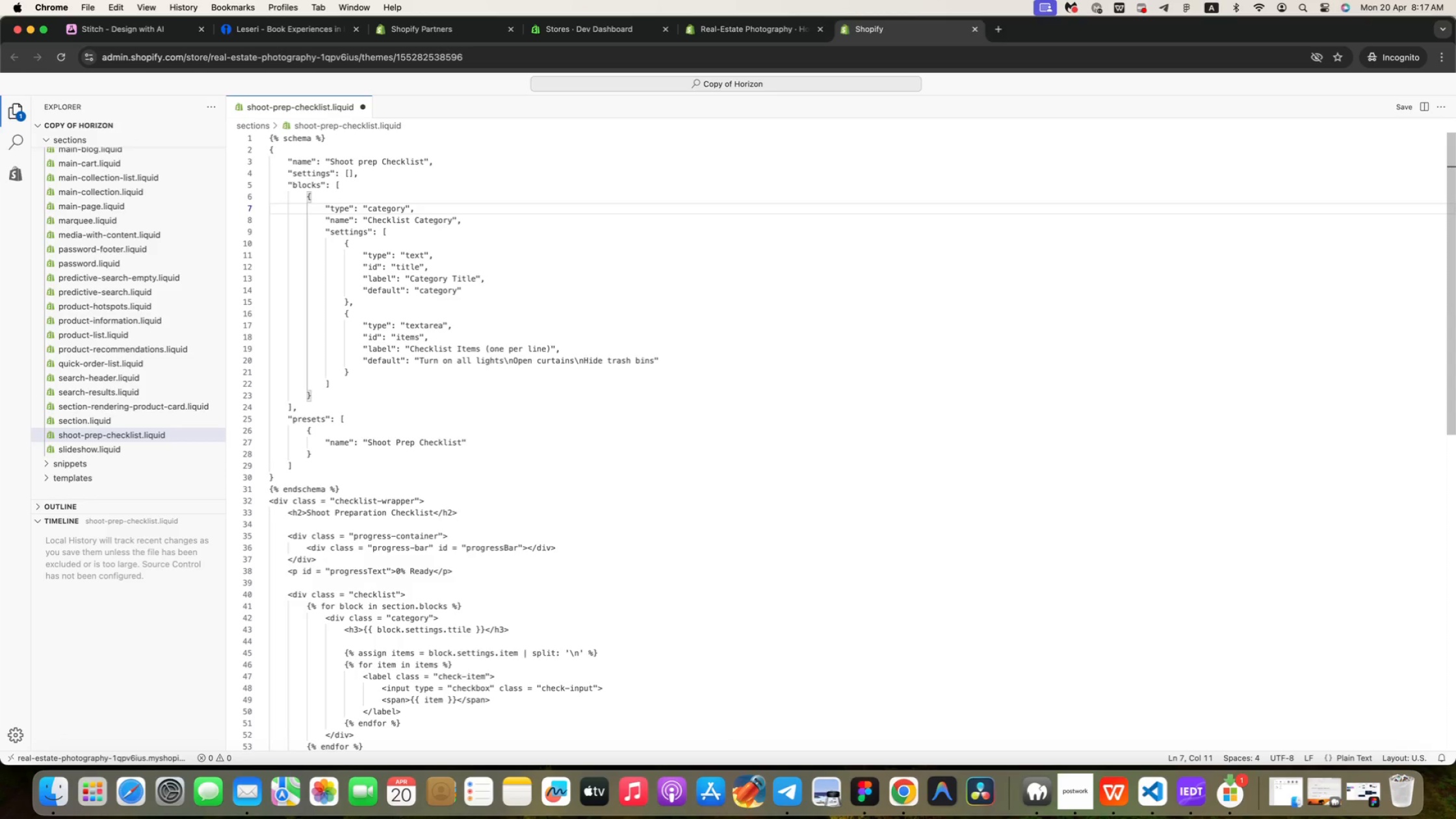 
key(ArrowRight)
 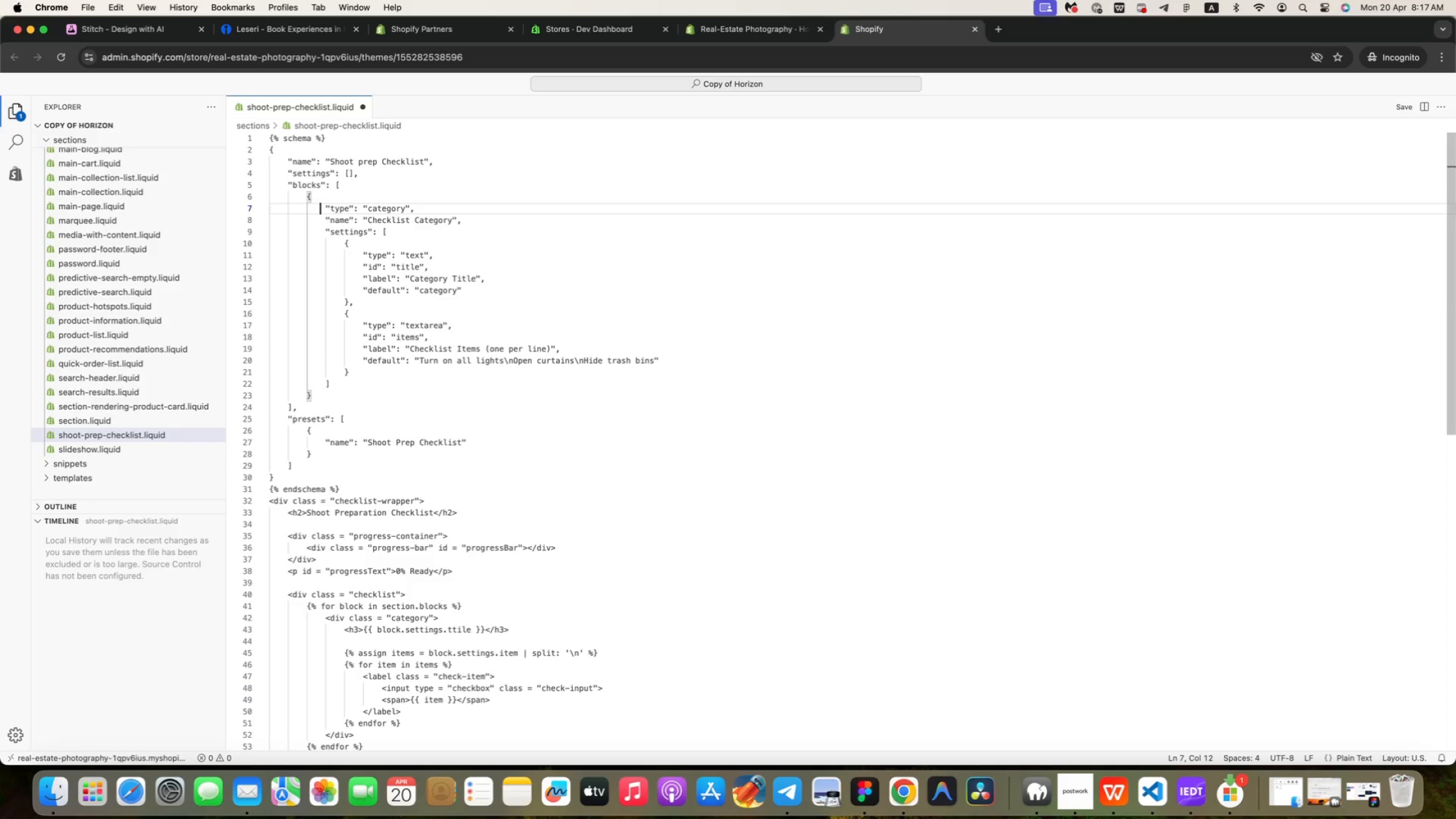 
key(ArrowRight)
 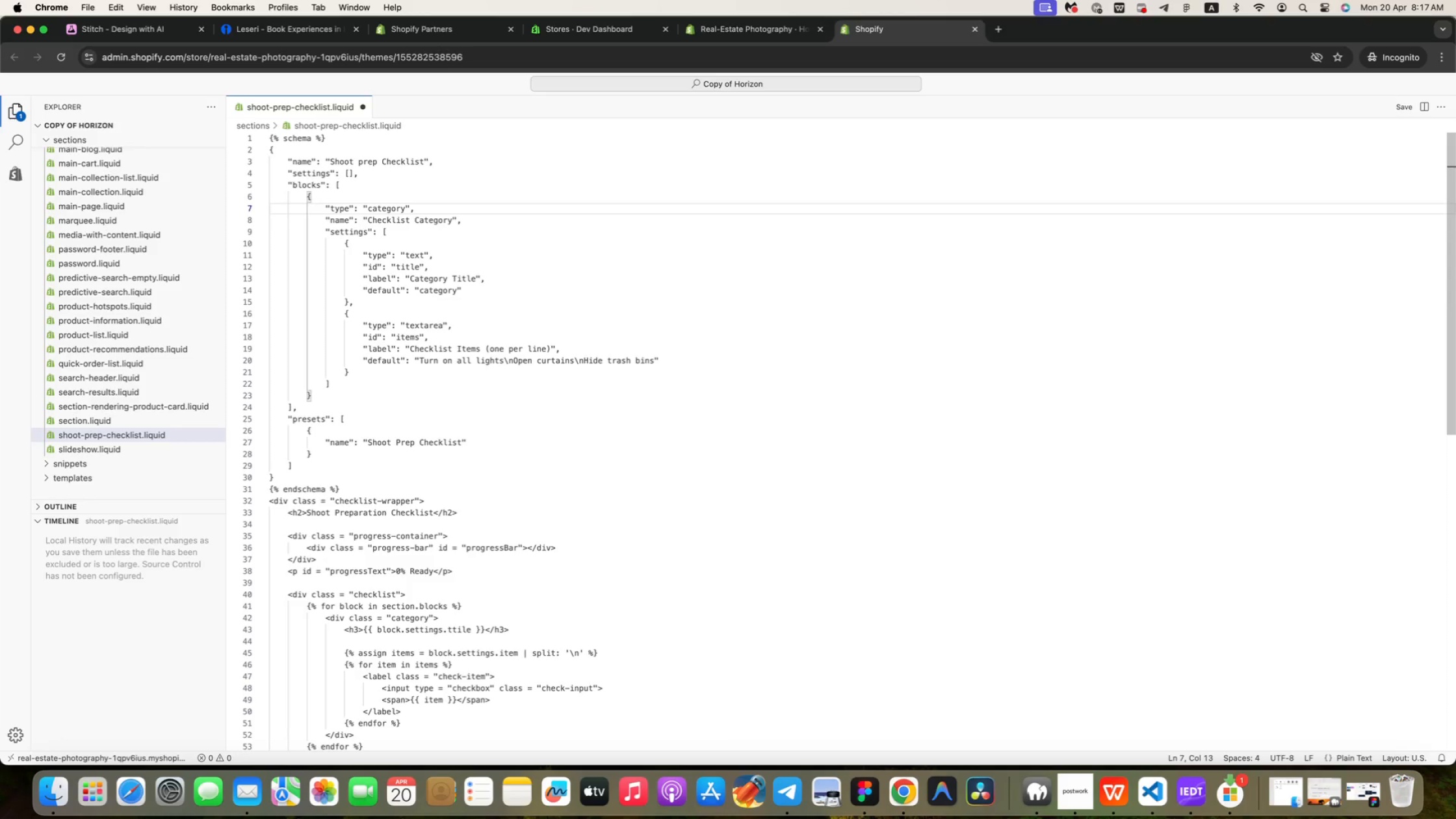 
key(ArrowRight)
 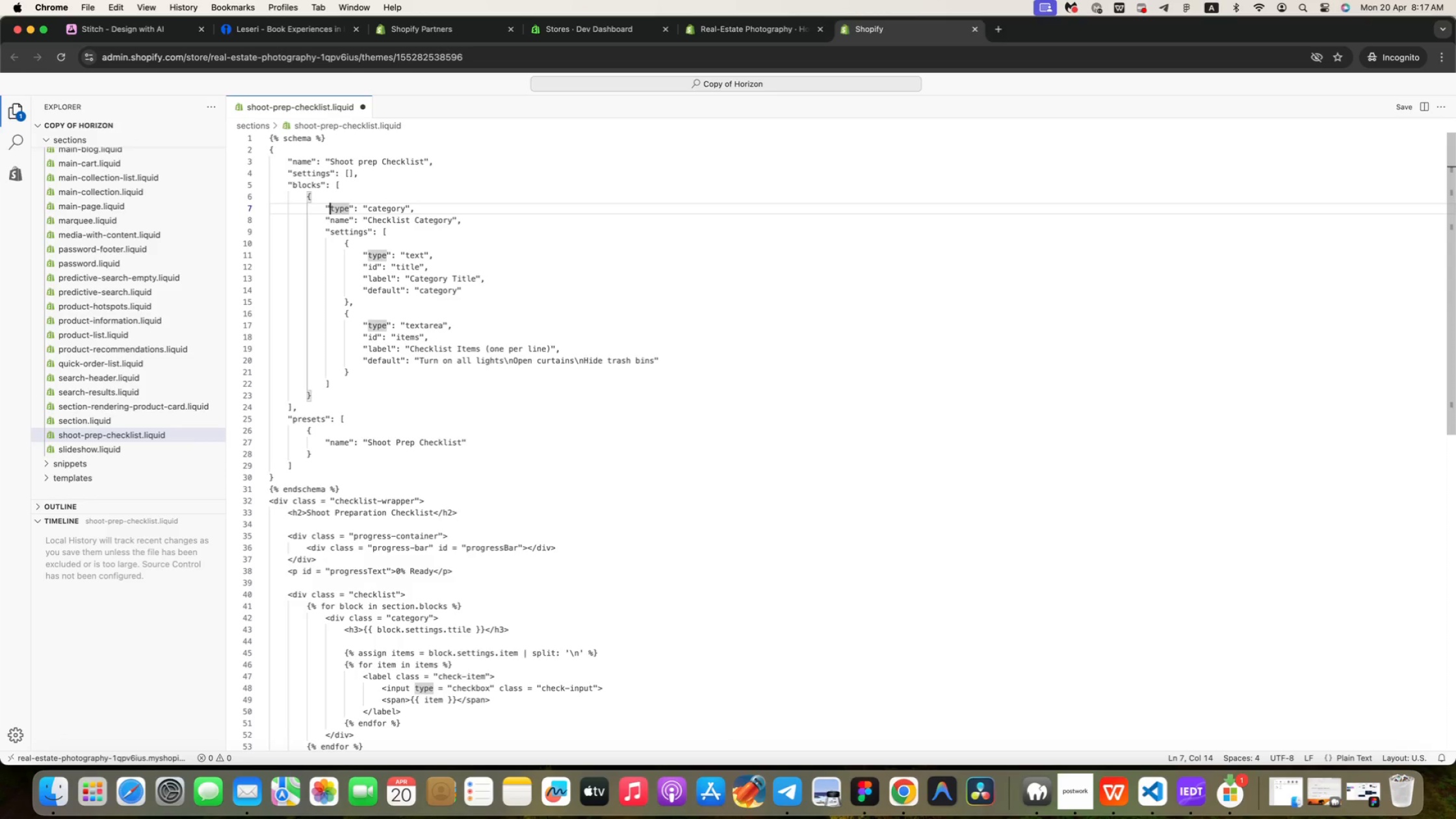 
key(ArrowRight)
 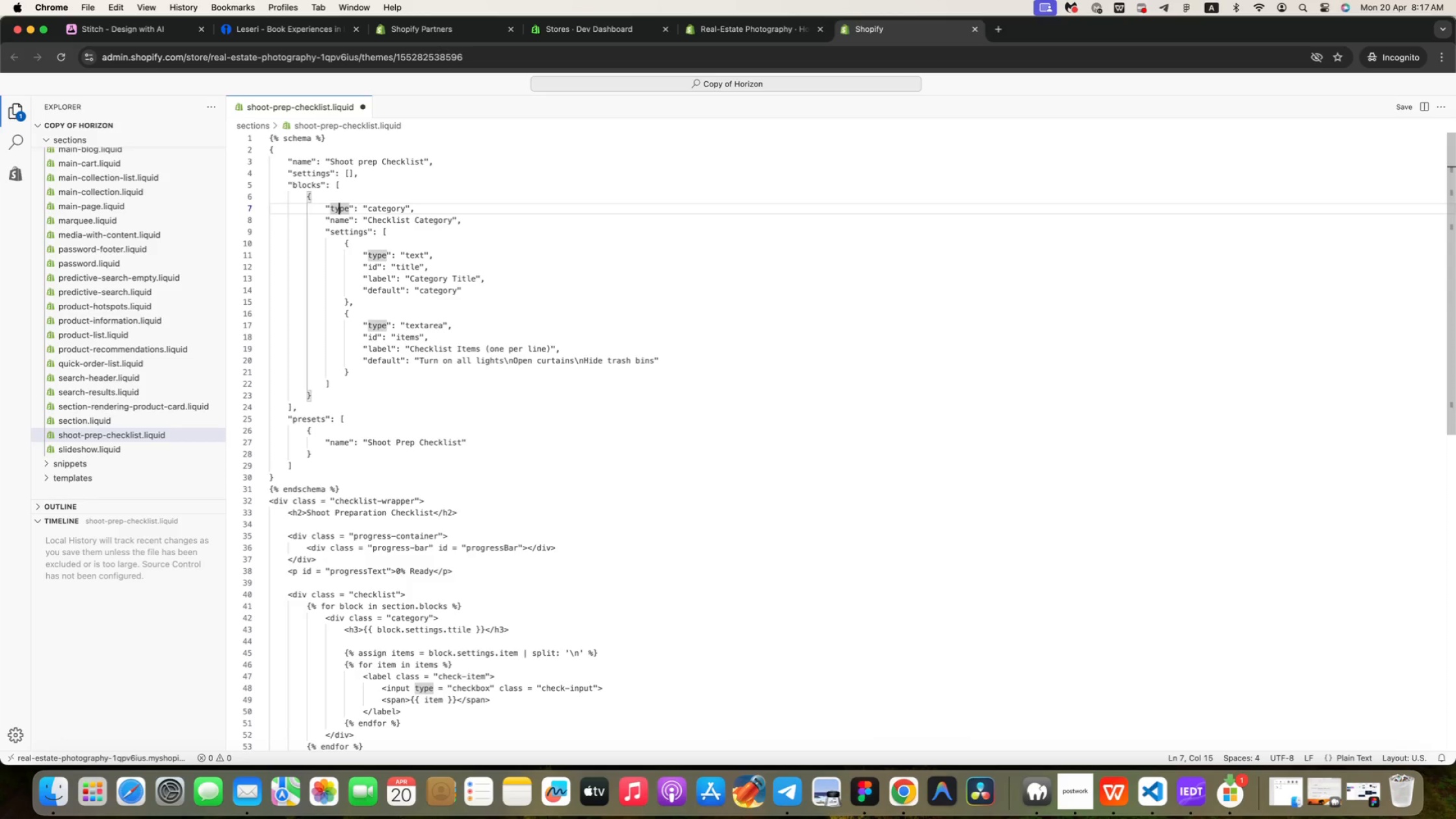 
key(ArrowRight)
 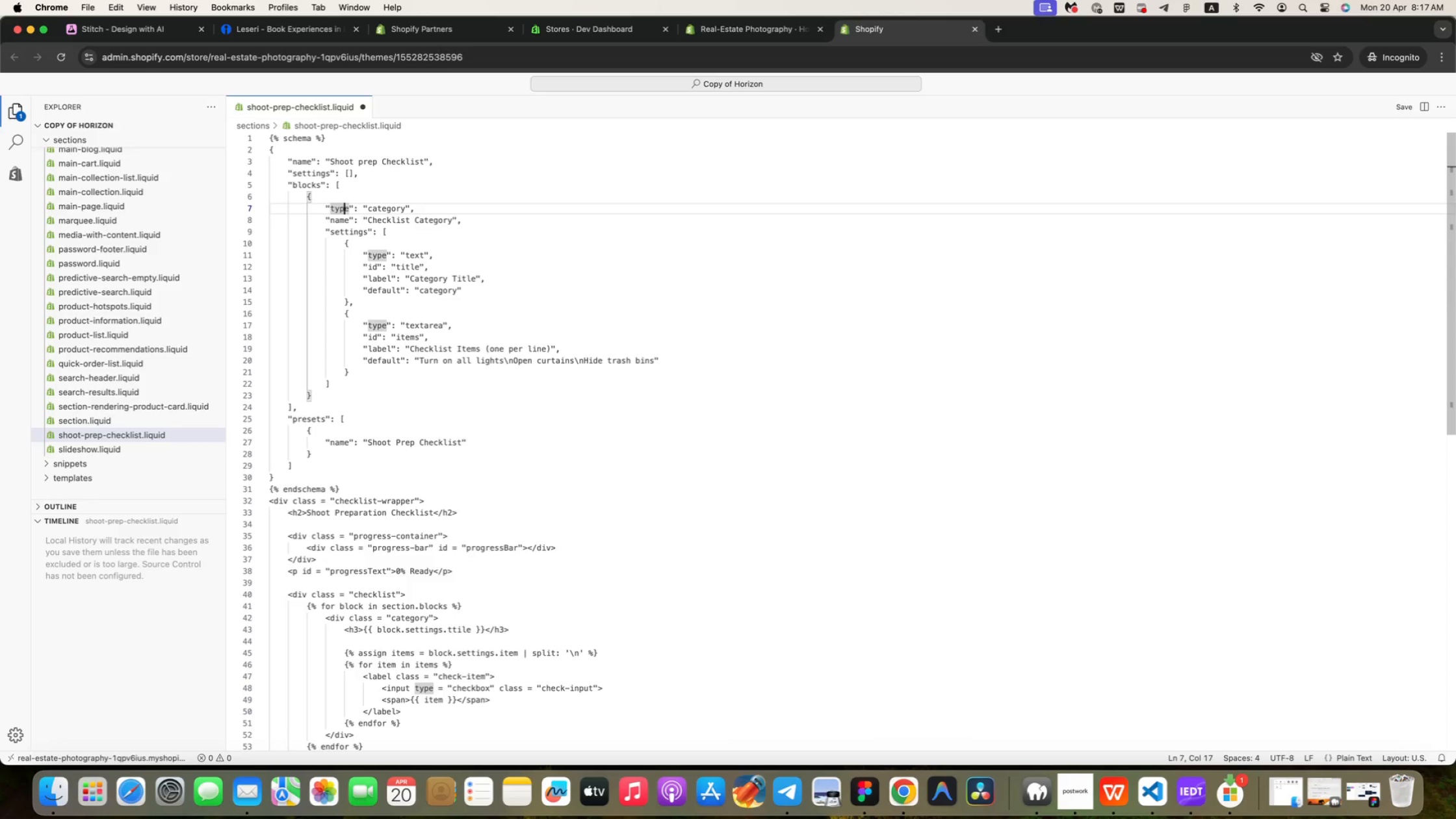 
key(ArrowRight)
 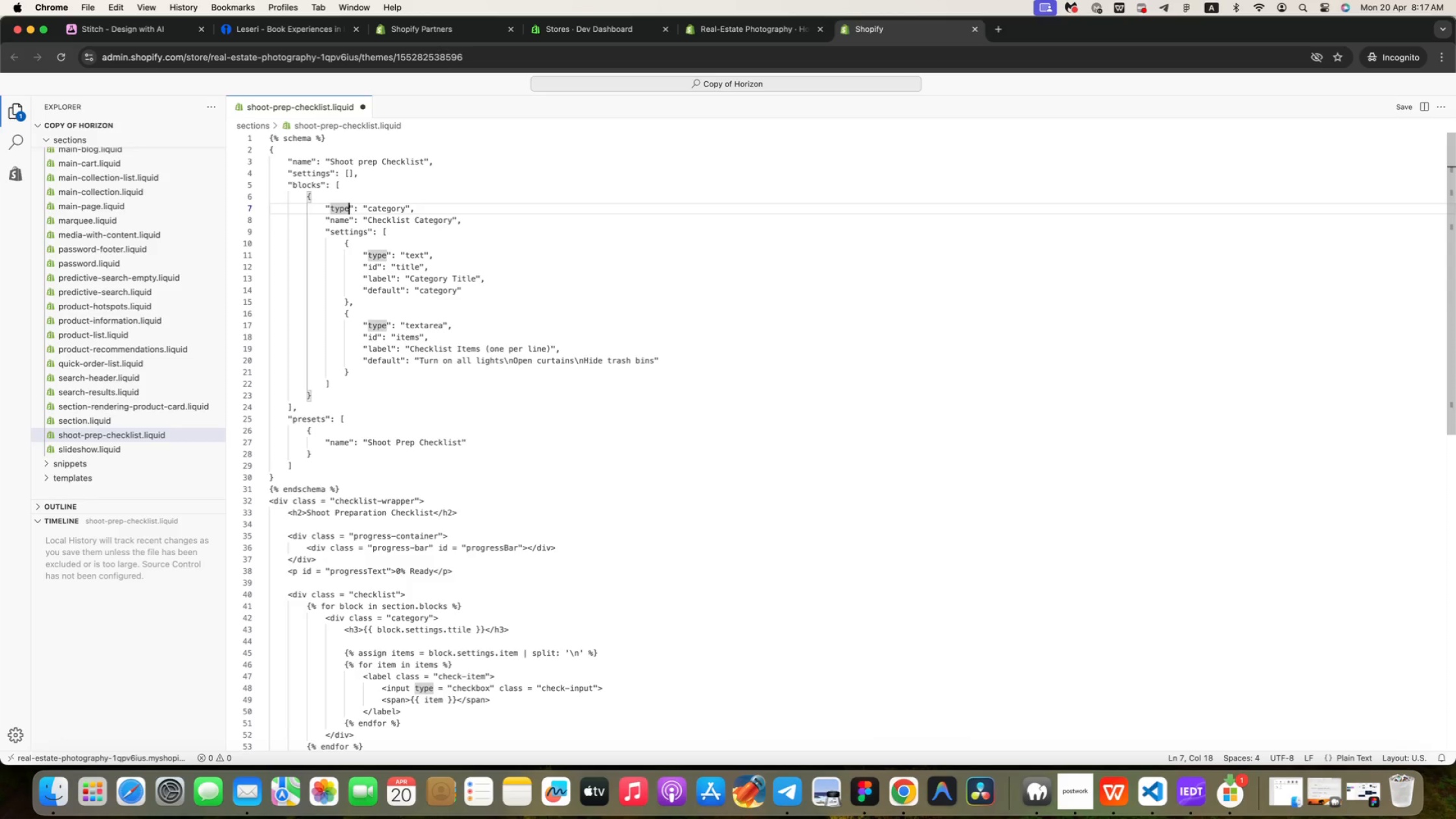 
key(ArrowRight)
 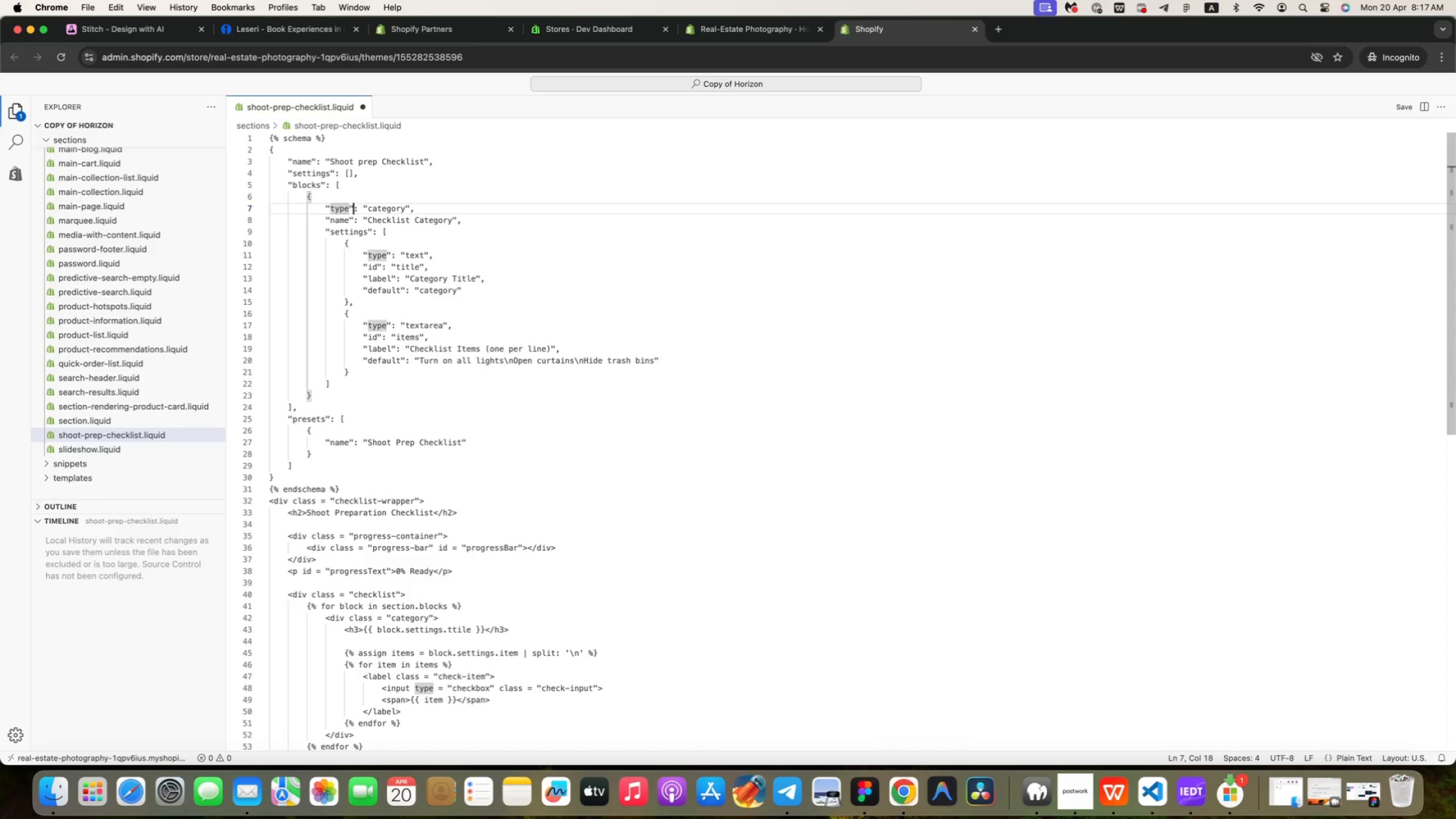 
key(ArrowRight)
 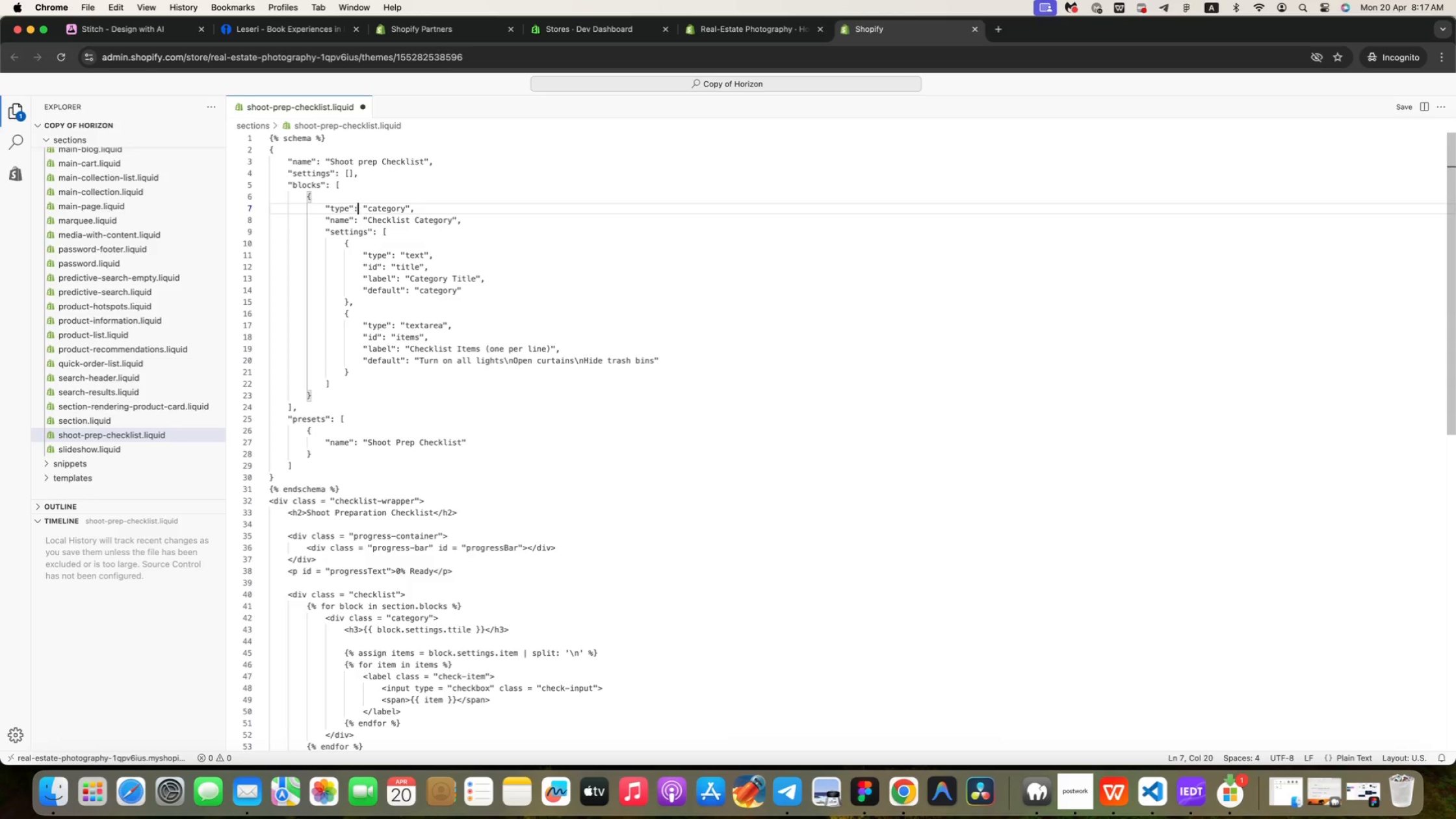 
key(ArrowRight)
 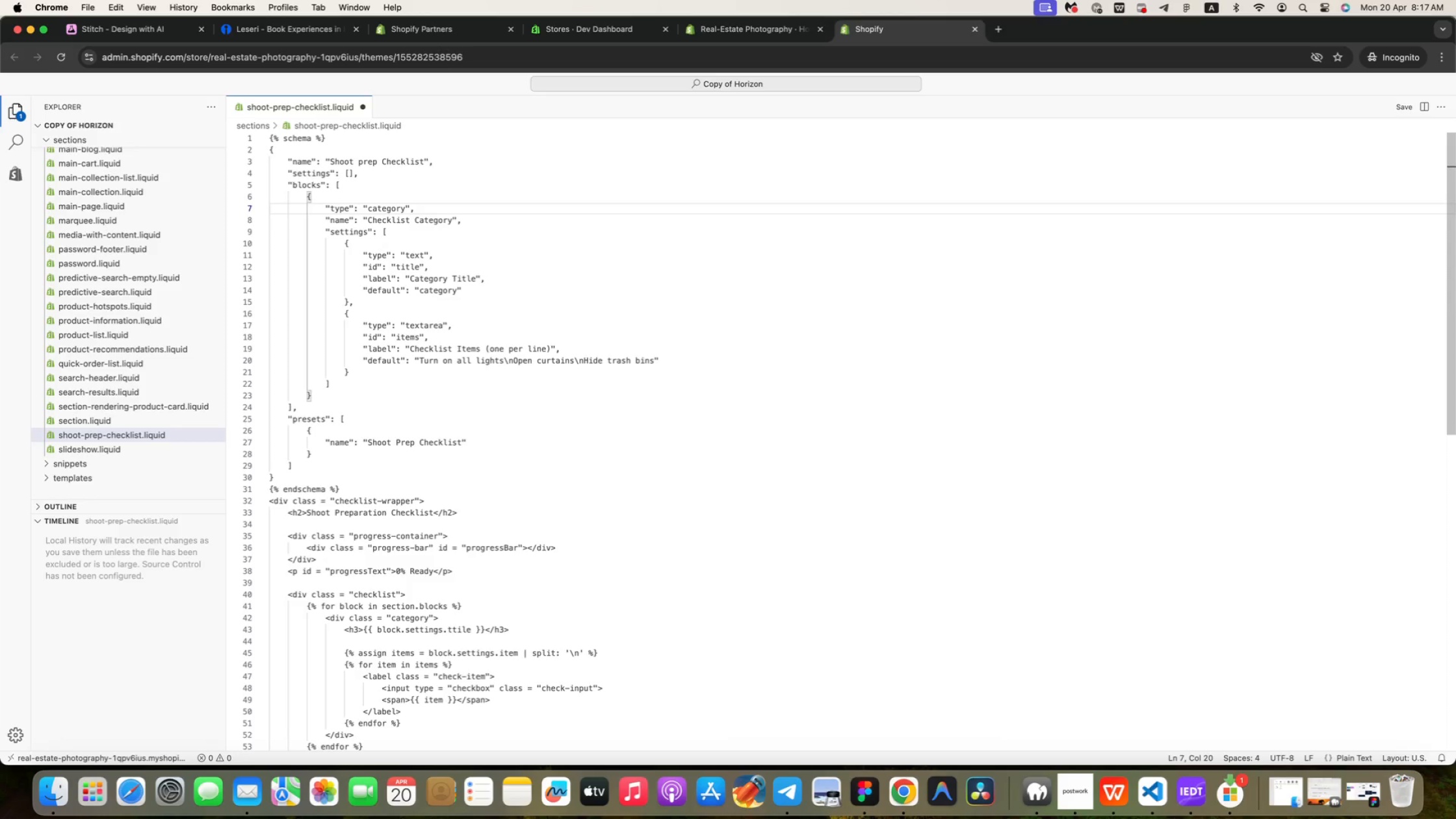 
key(ArrowRight)
 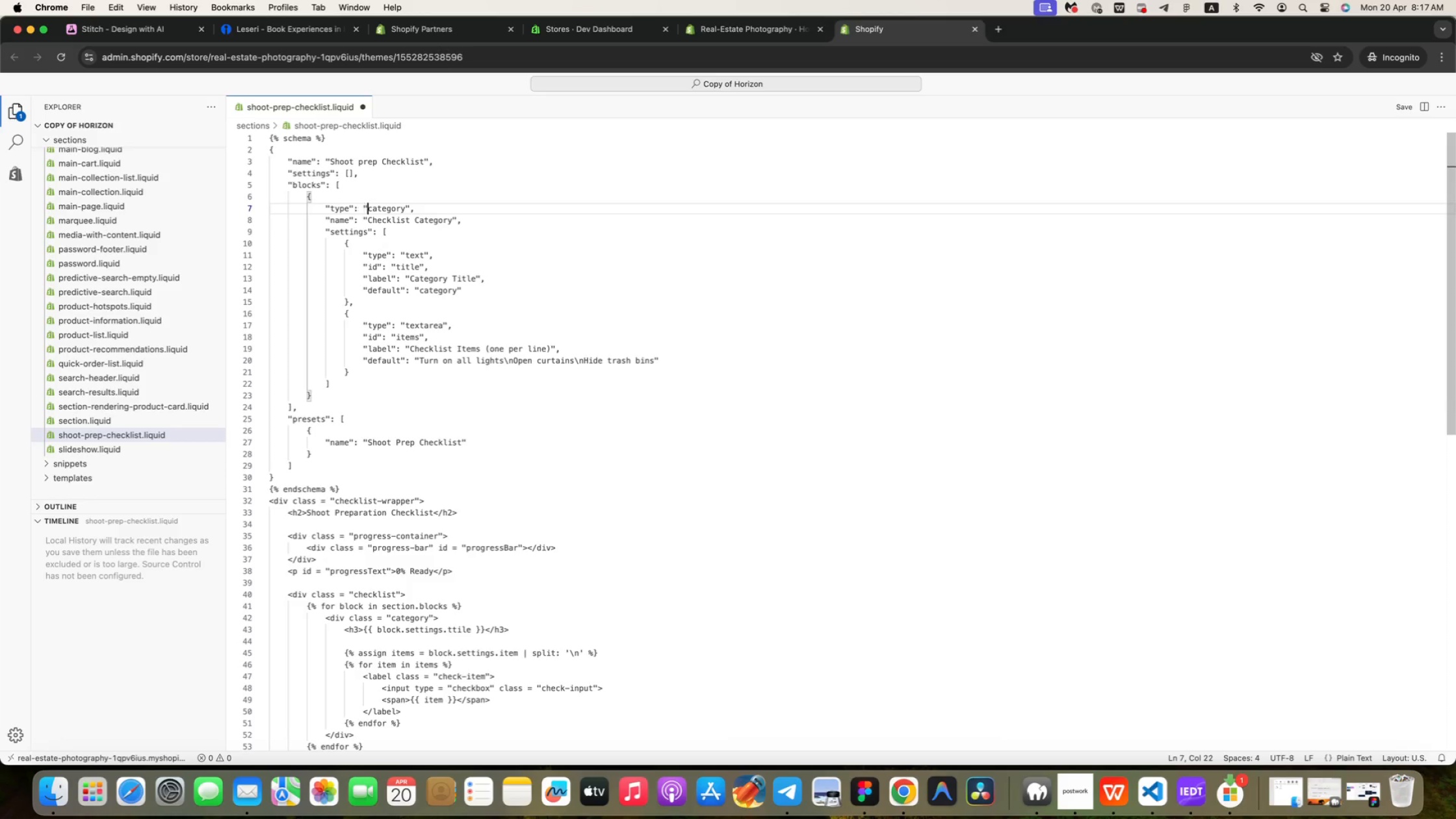 
key(ArrowRight)
 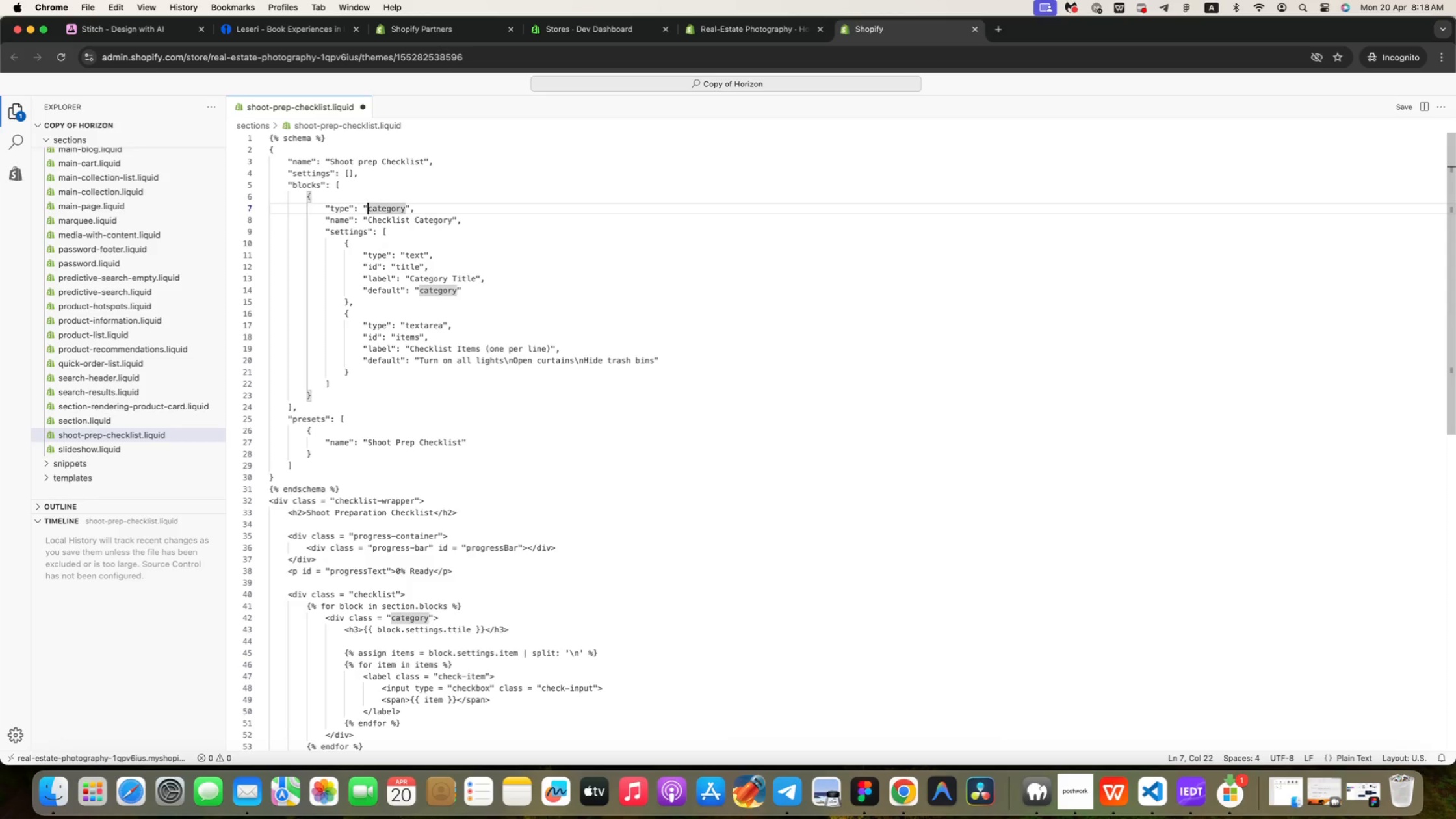 
key(ArrowRight)
 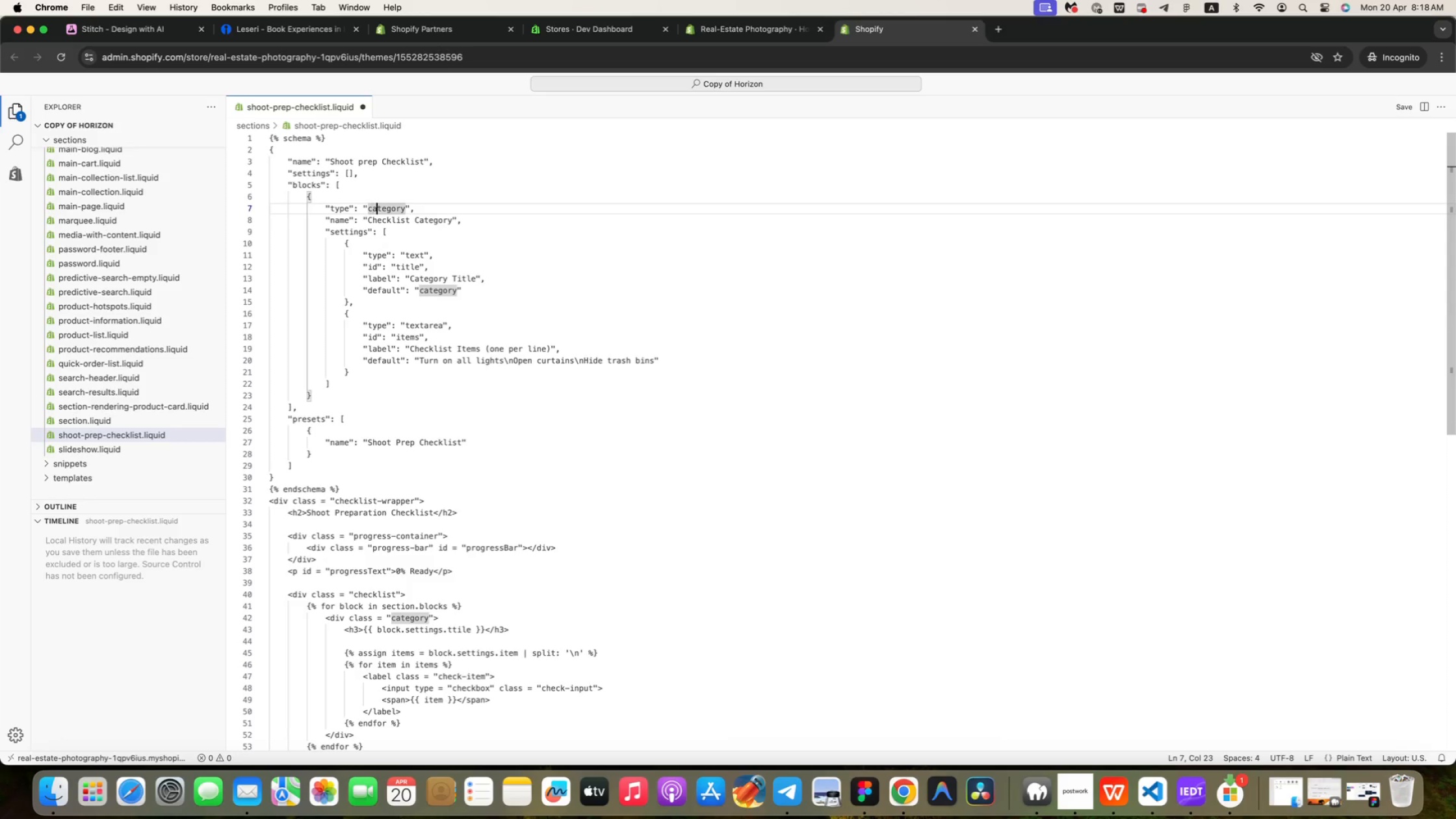 
key(ArrowRight)
 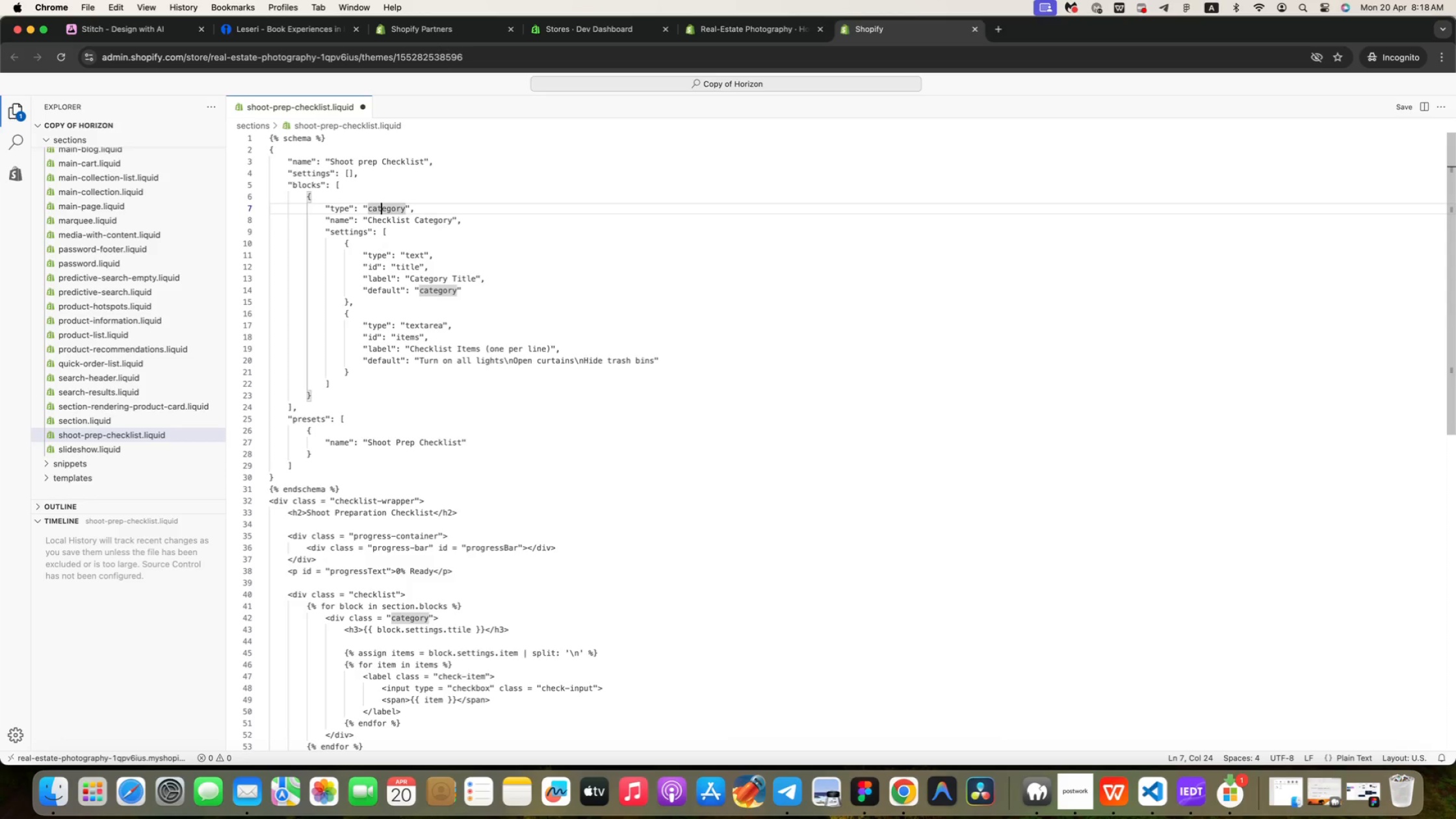 
key(ArrowRight)
 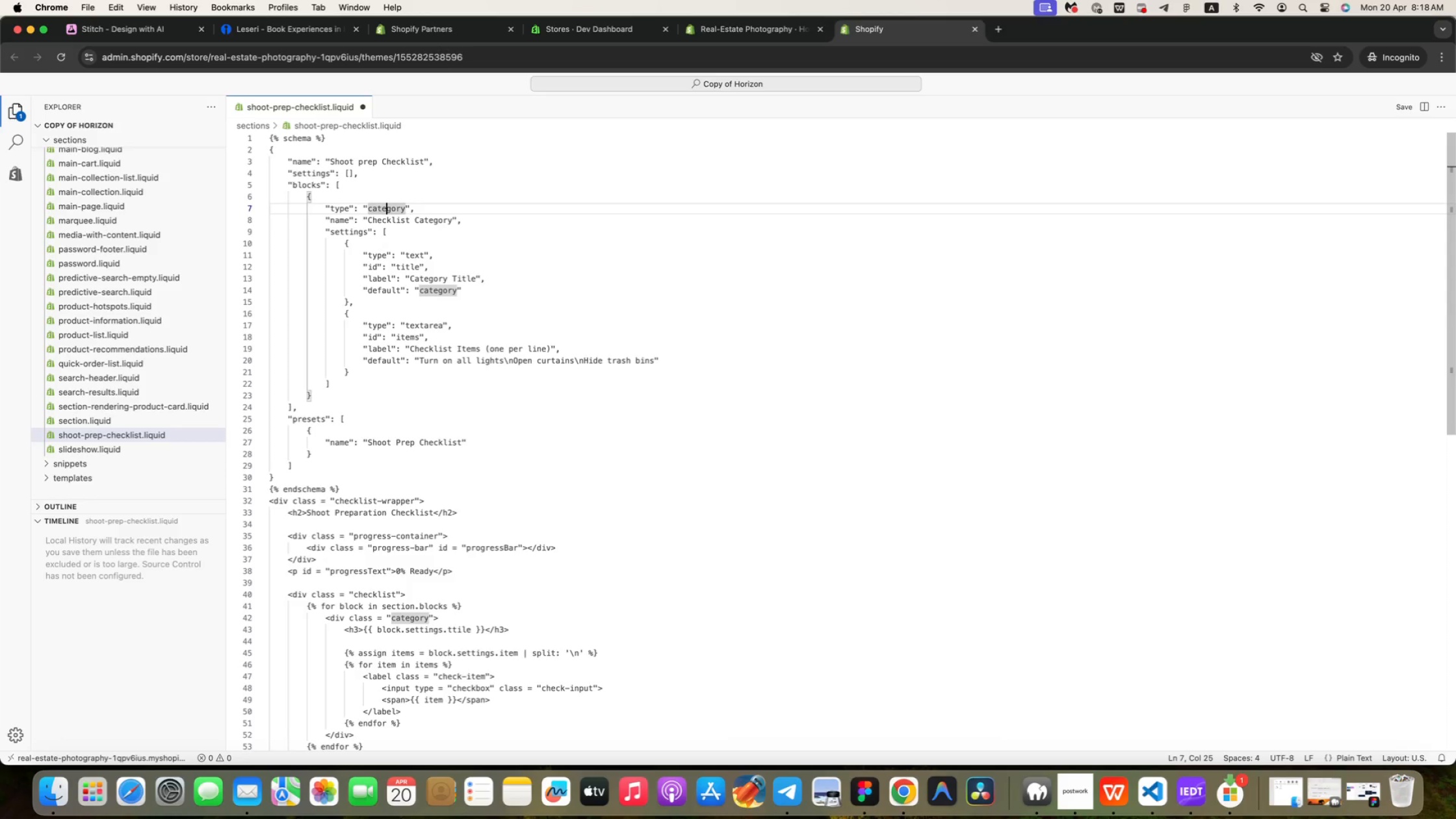 
key(ArrowRight)
 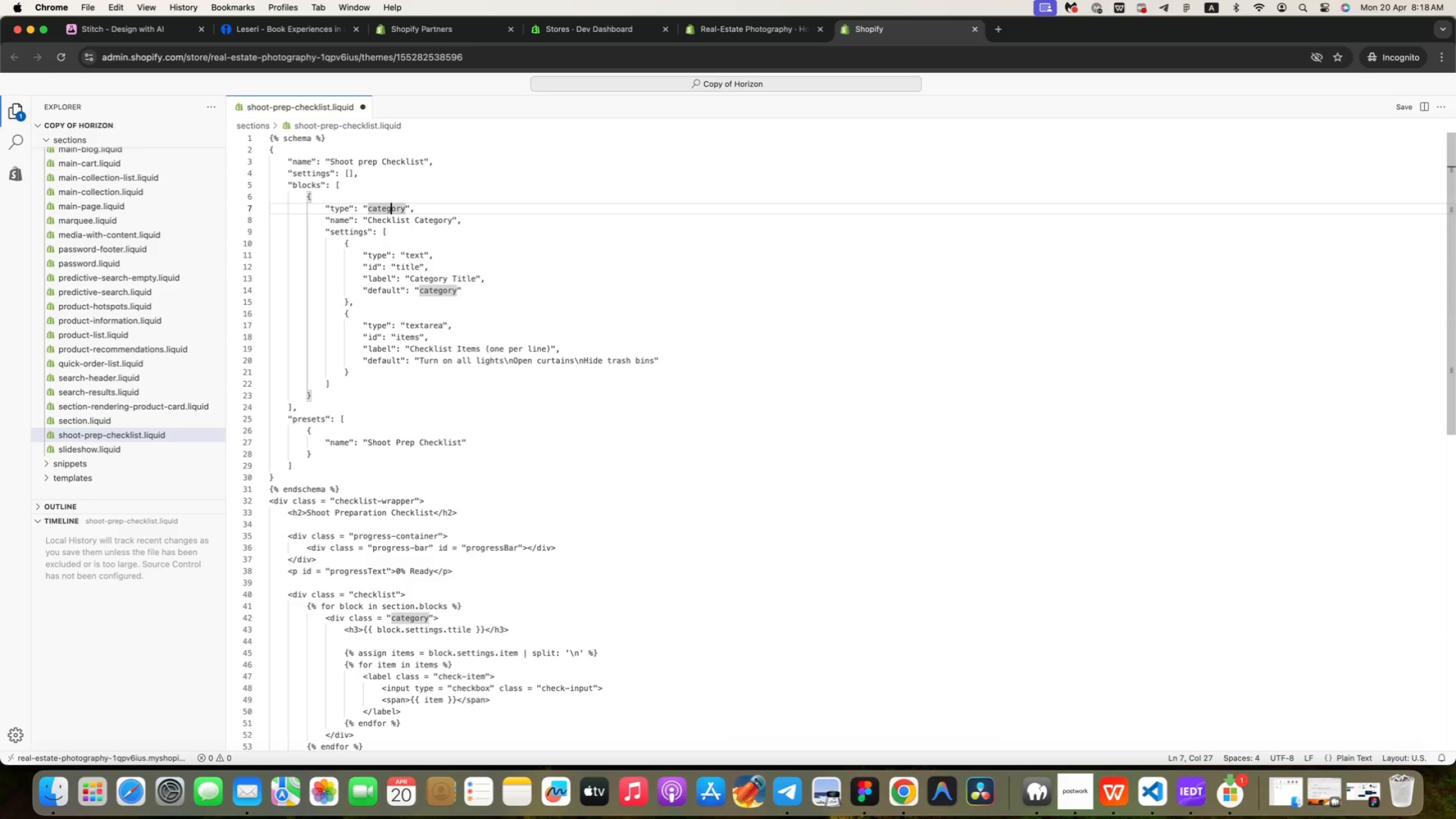 
key(ArrowRight)
 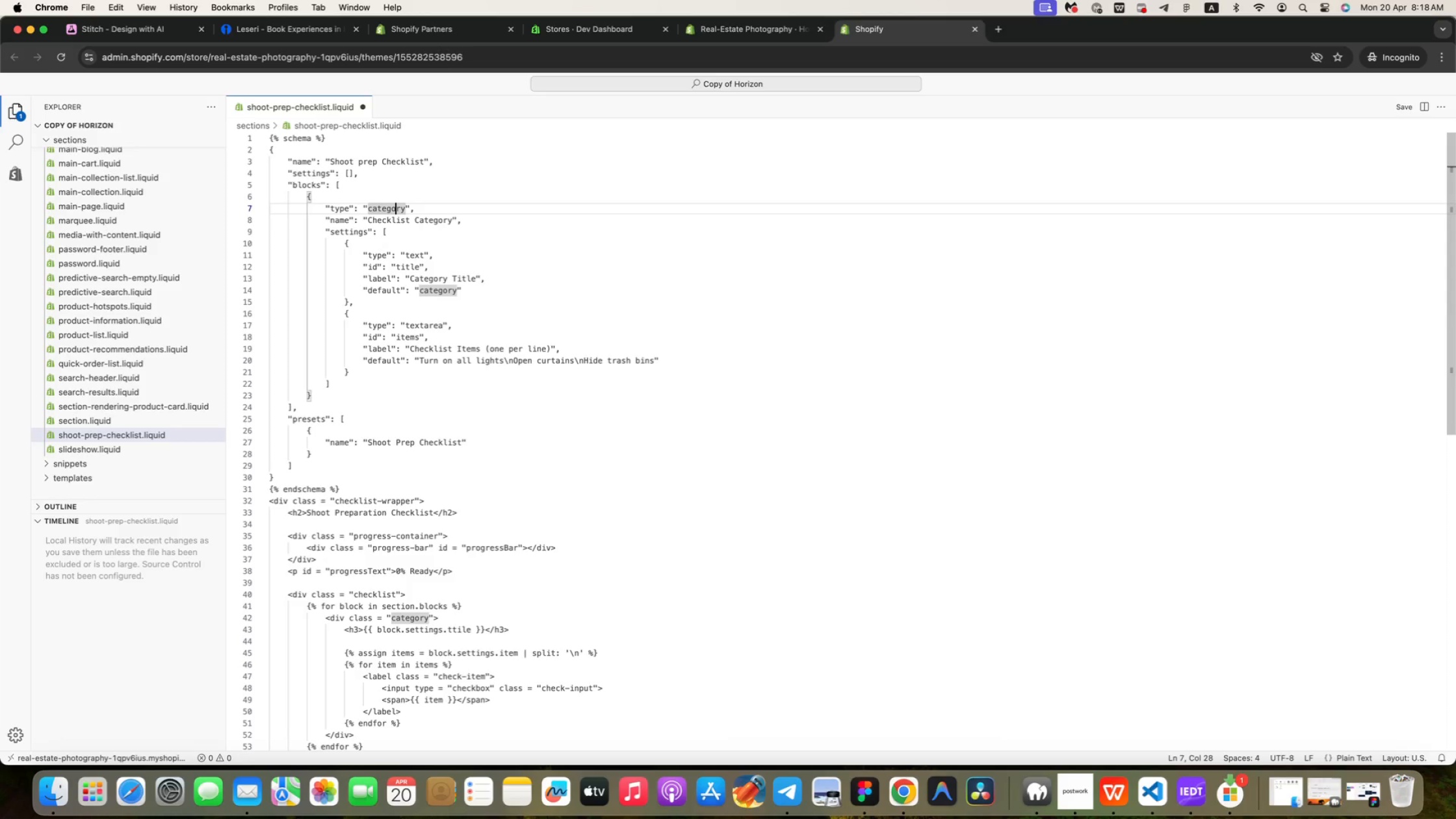 
key(ArrowRight)
 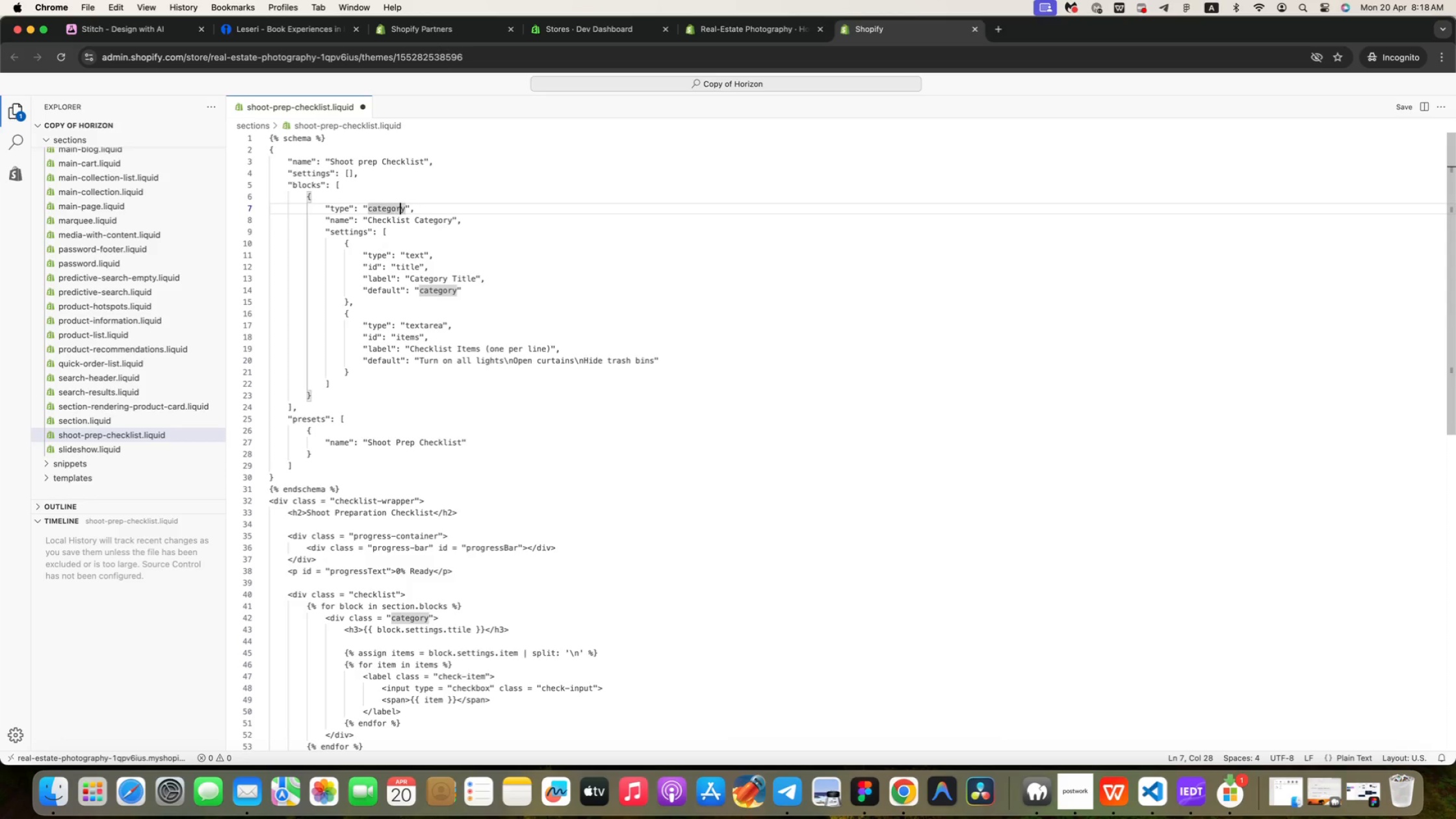 
key(ArrowRight)
 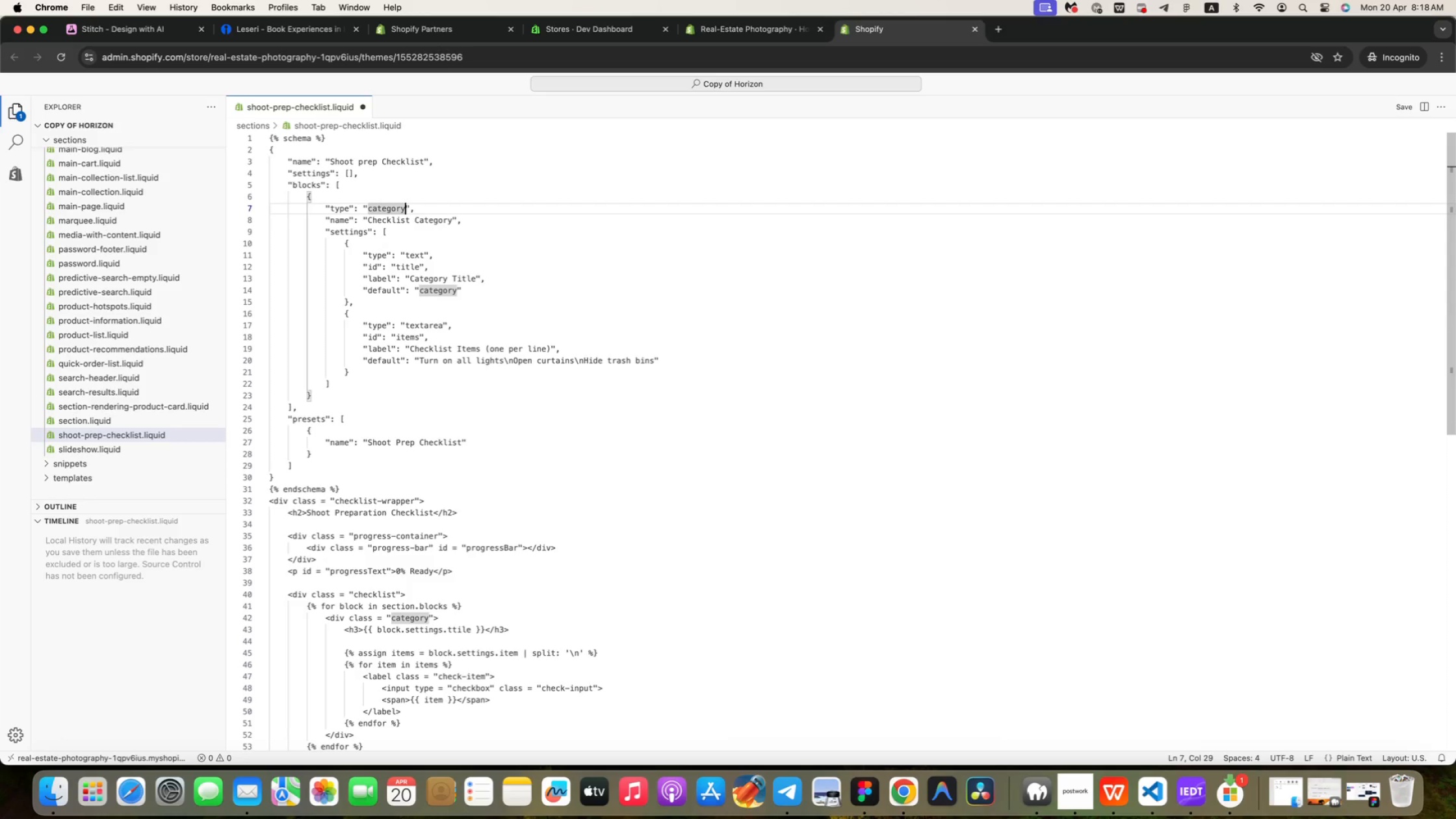 
key(ArrowRight)
 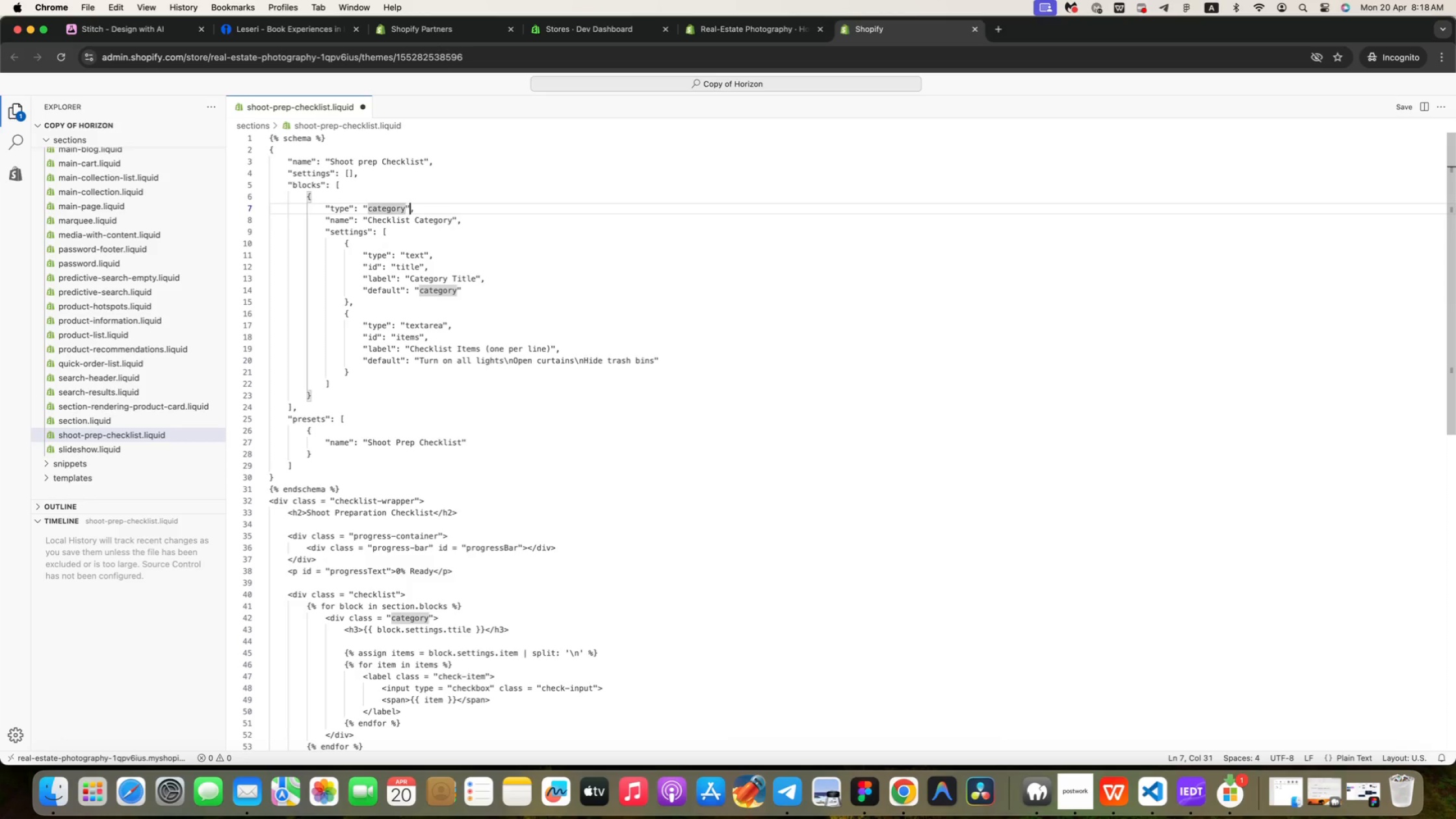 
key(ArrowRight)
 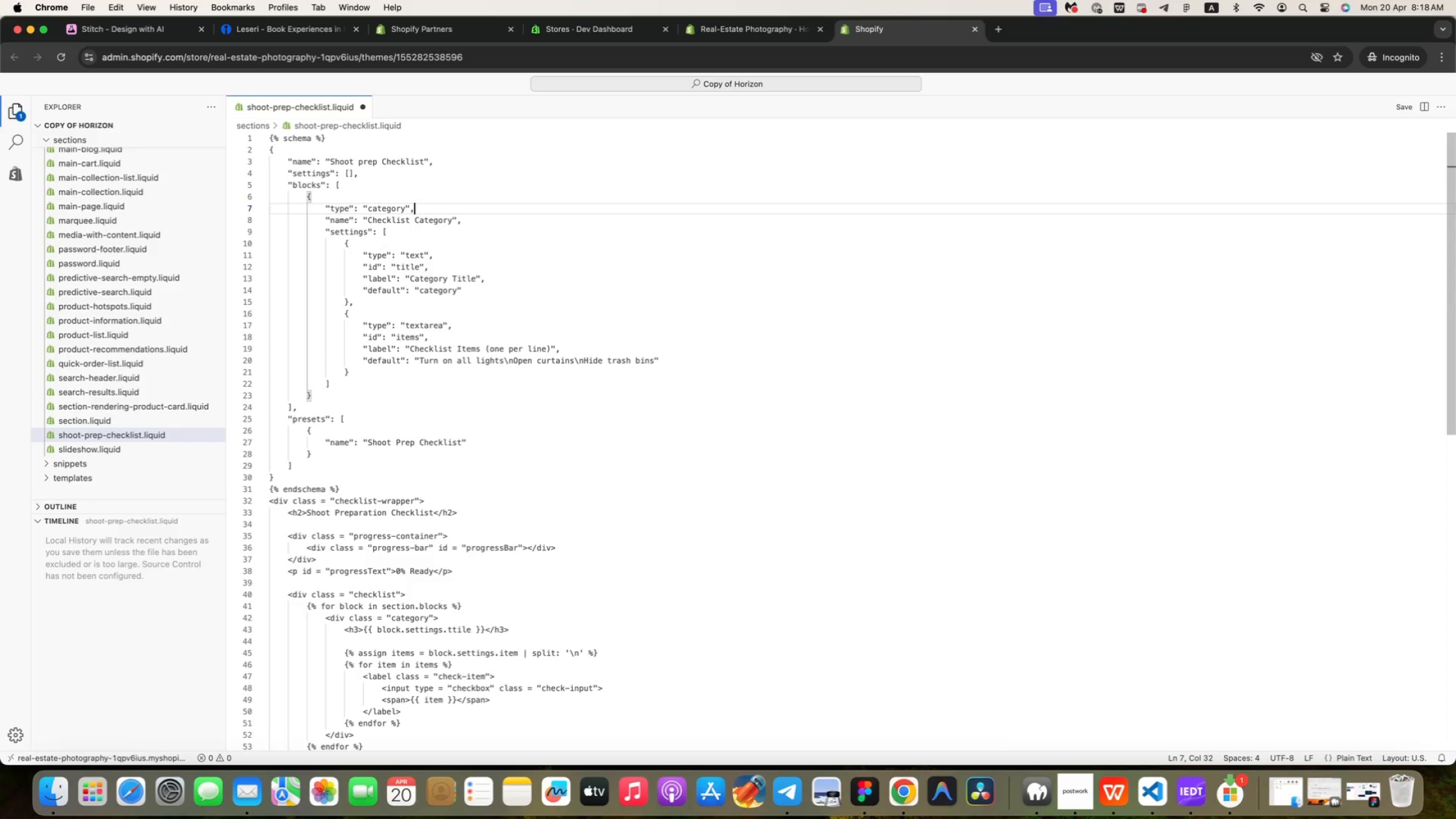 
key(ArrowRight)
 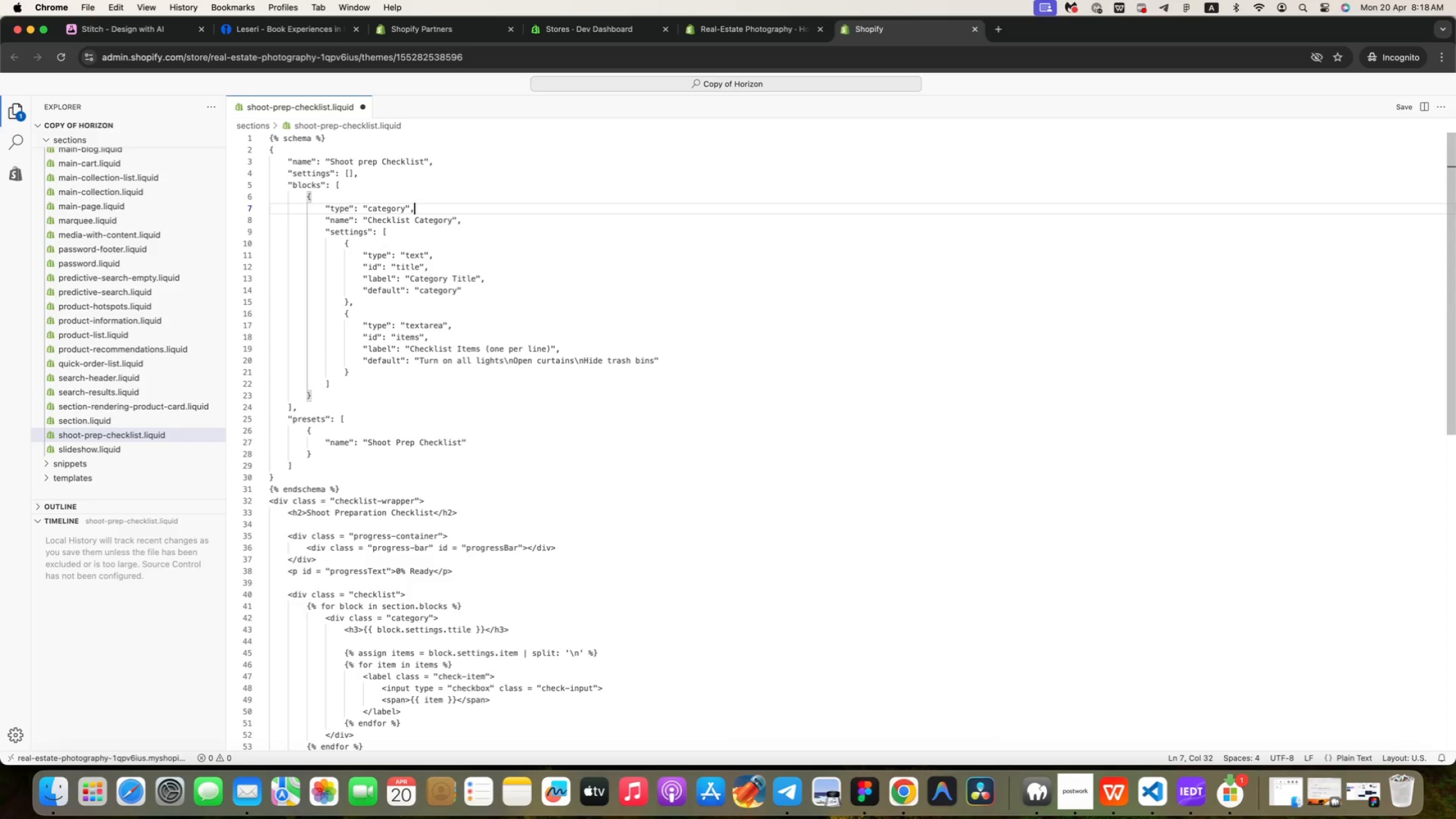 
key(ArrowRight)
 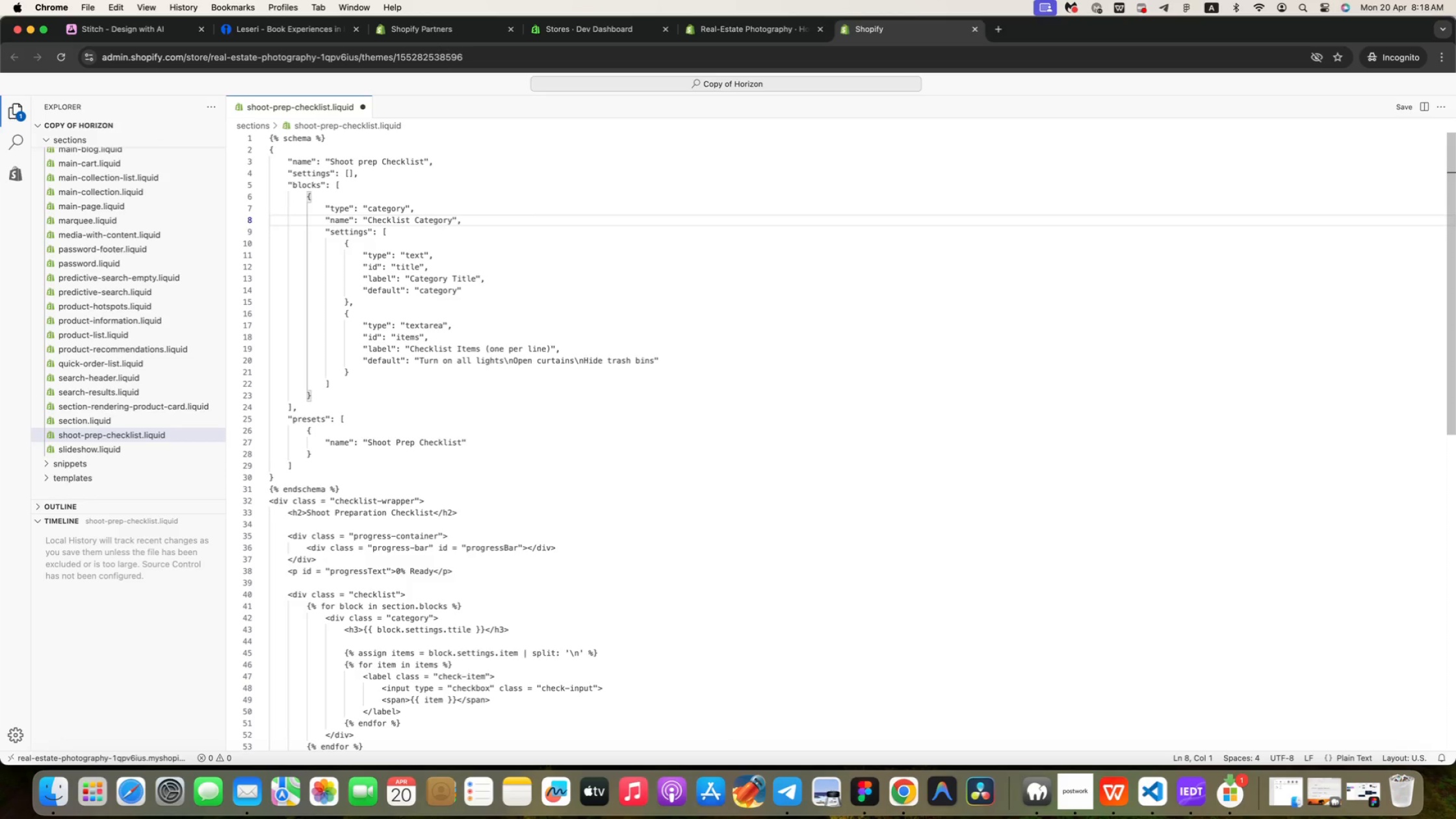 
key(ArrowRight)
 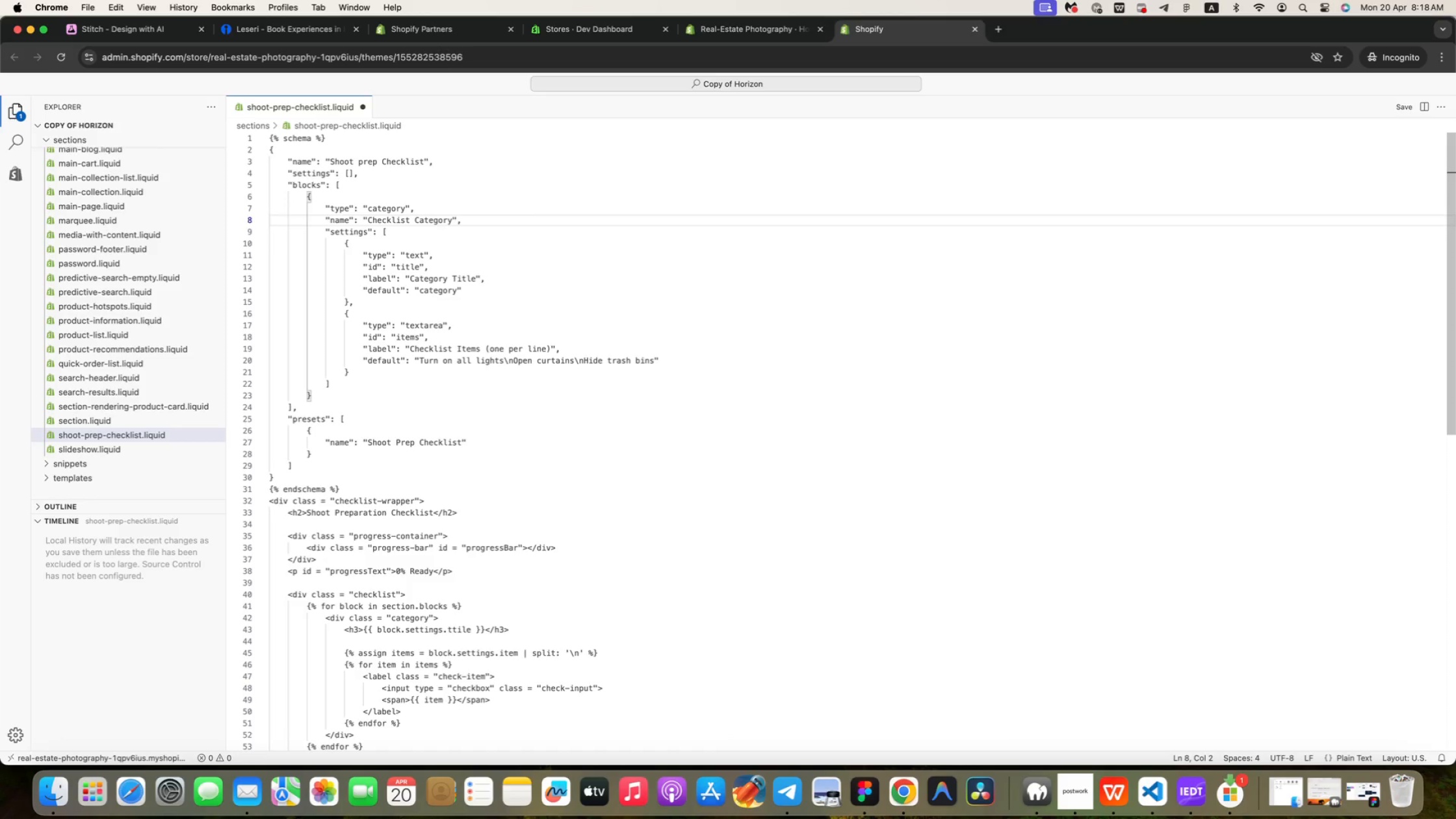 
key(ArrowRight)
 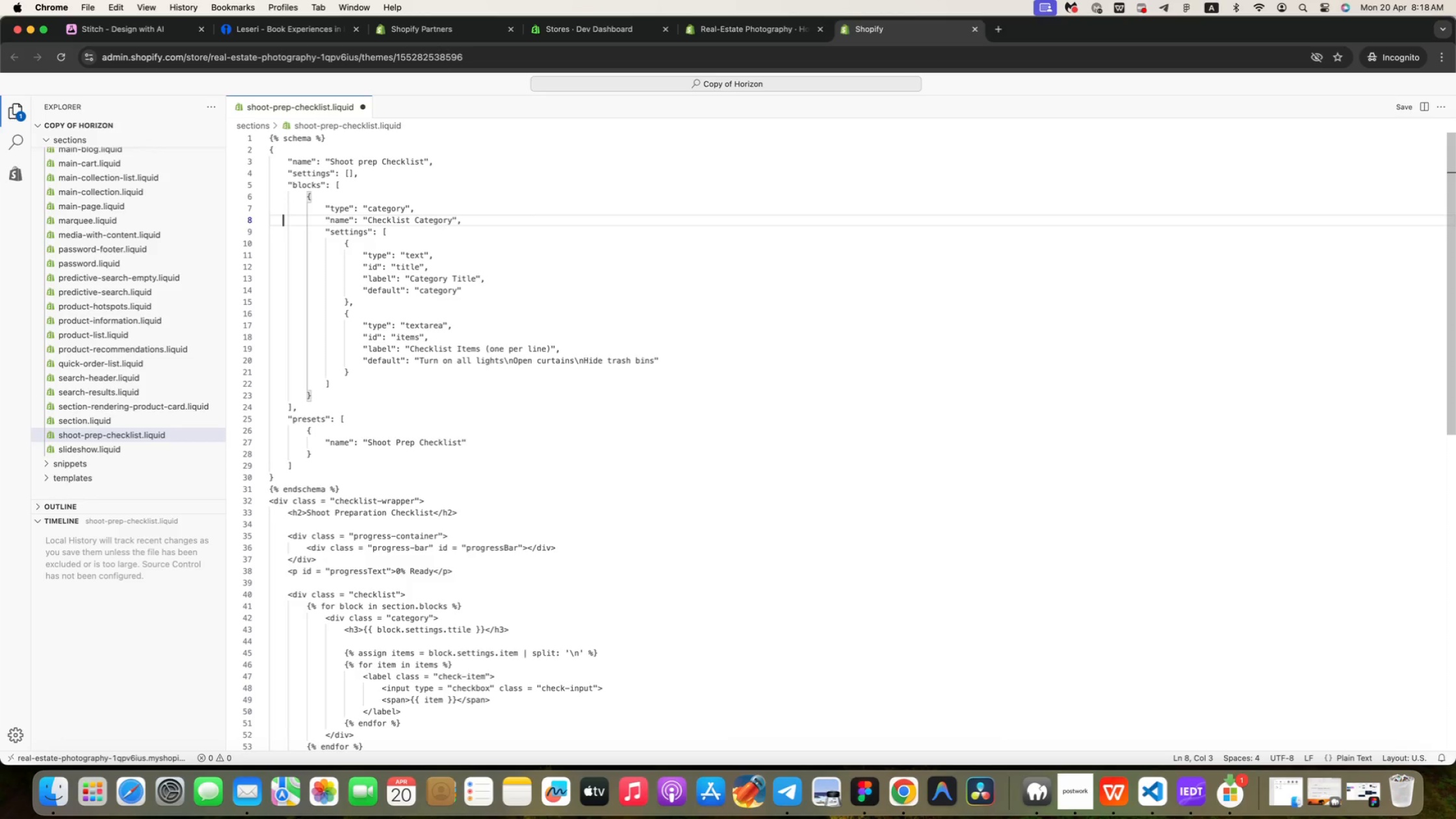 
key(ArrowRight)
 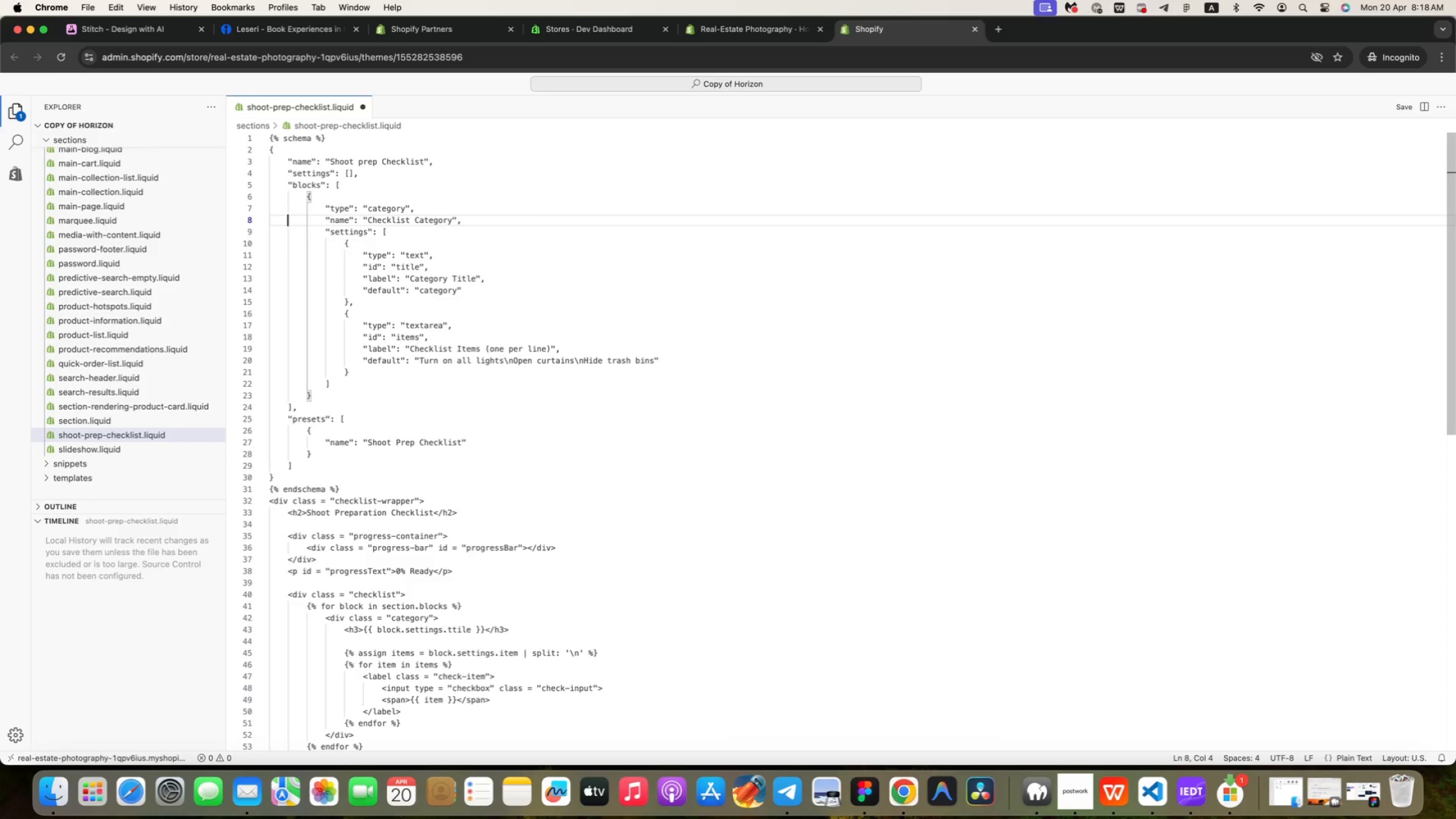 
key(ArrowRight)
 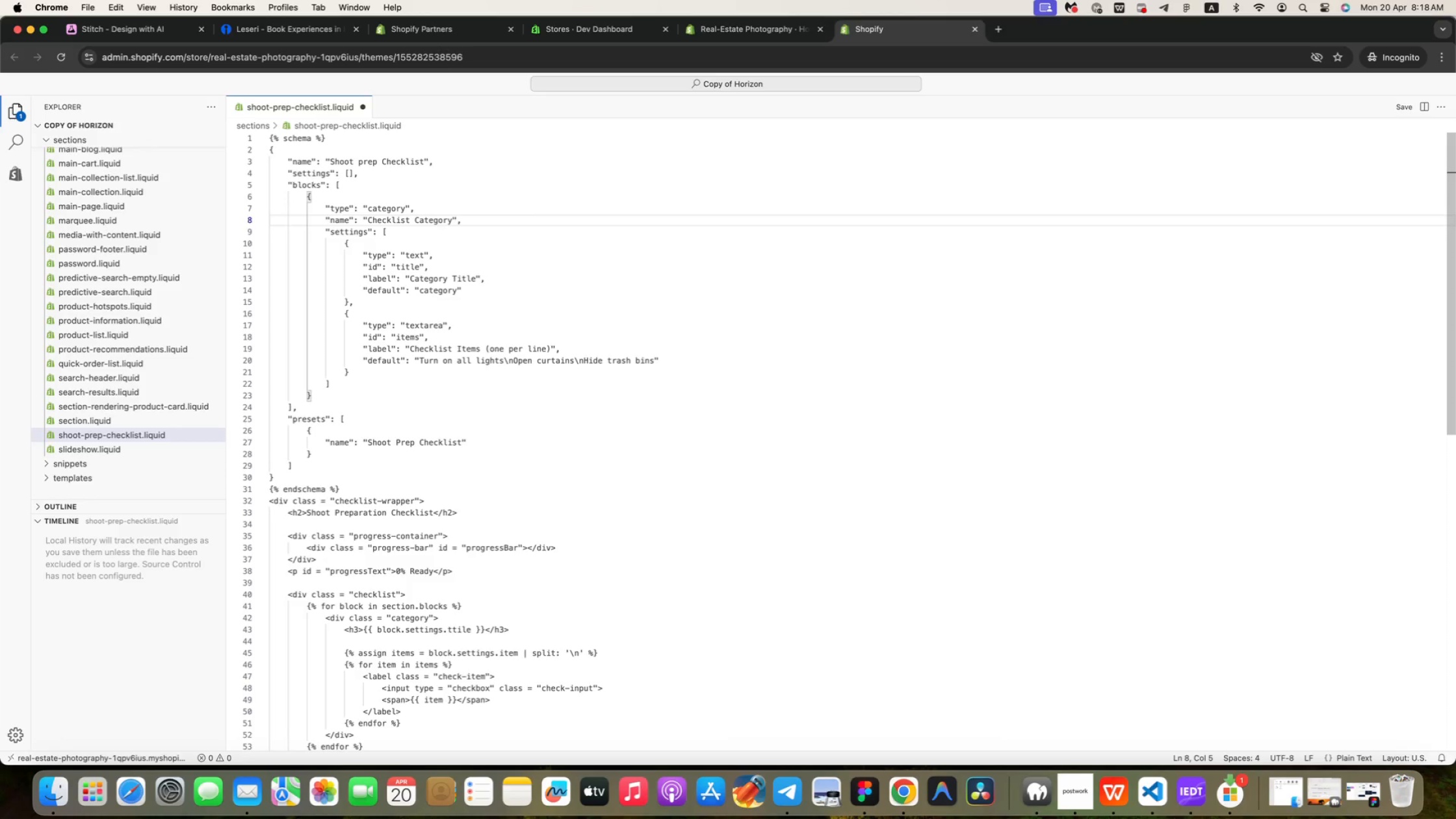 
key(ArrowRight)
 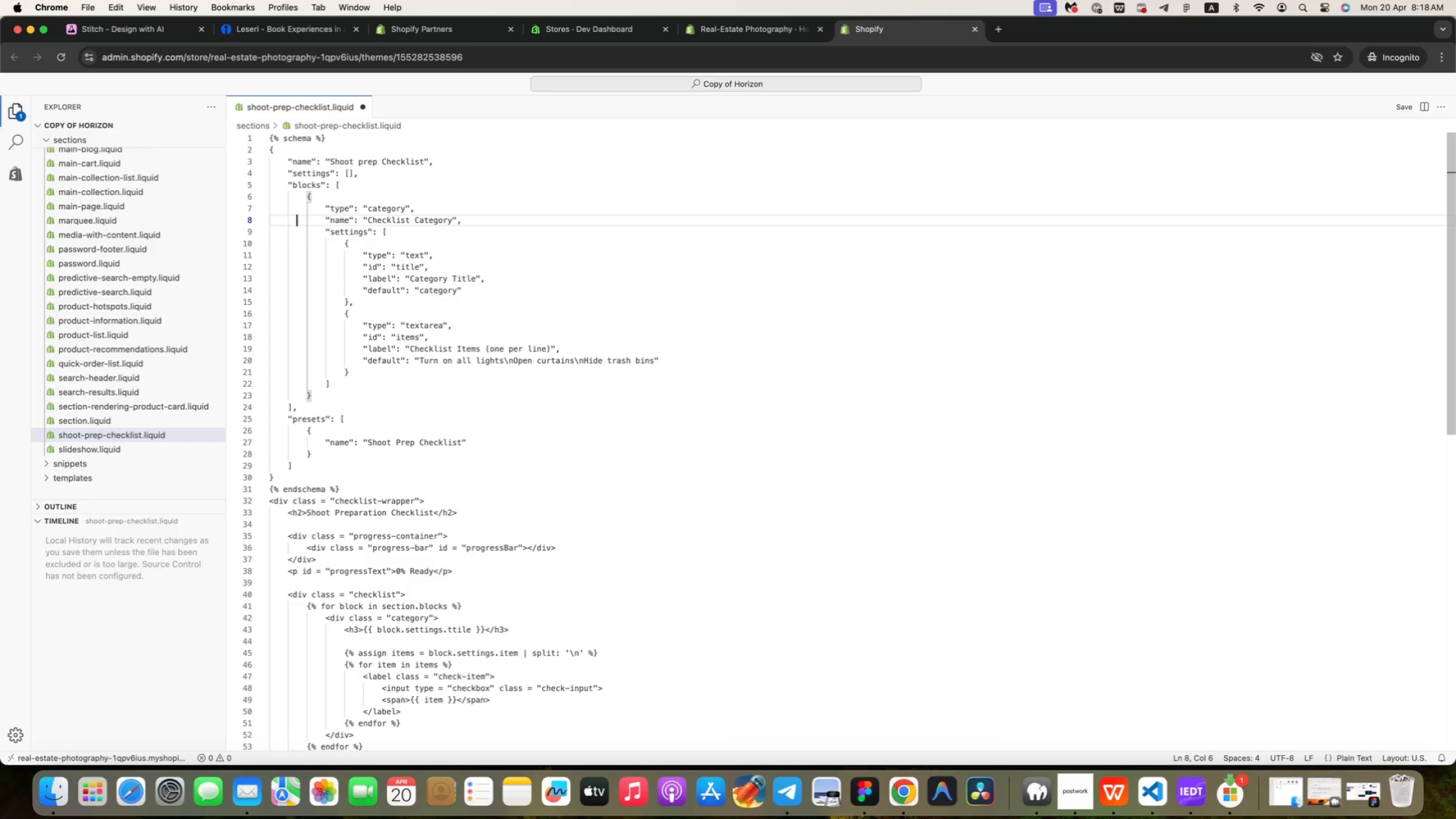 
key(ArrowRight)
 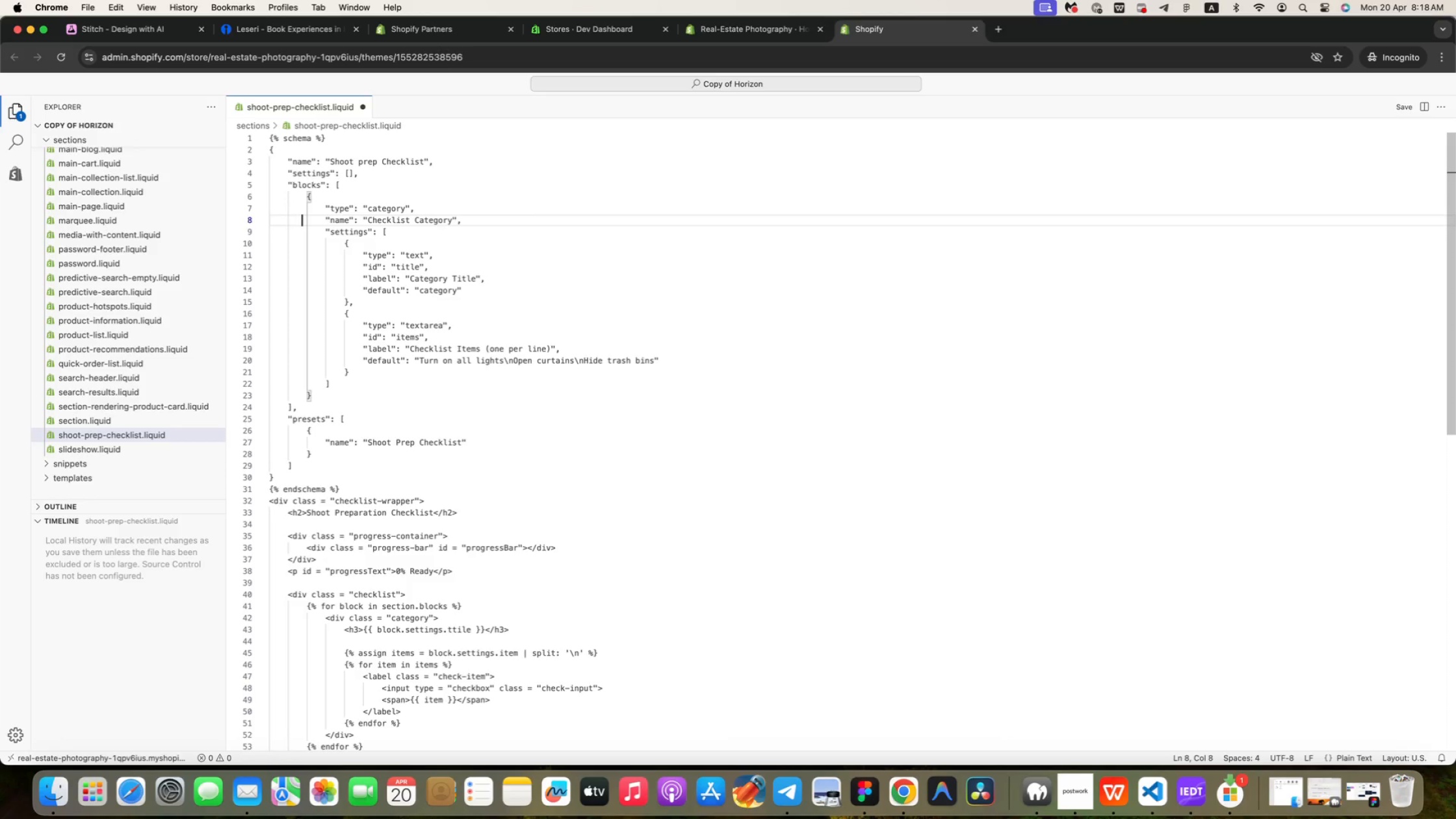 
key(ArrowRight)
 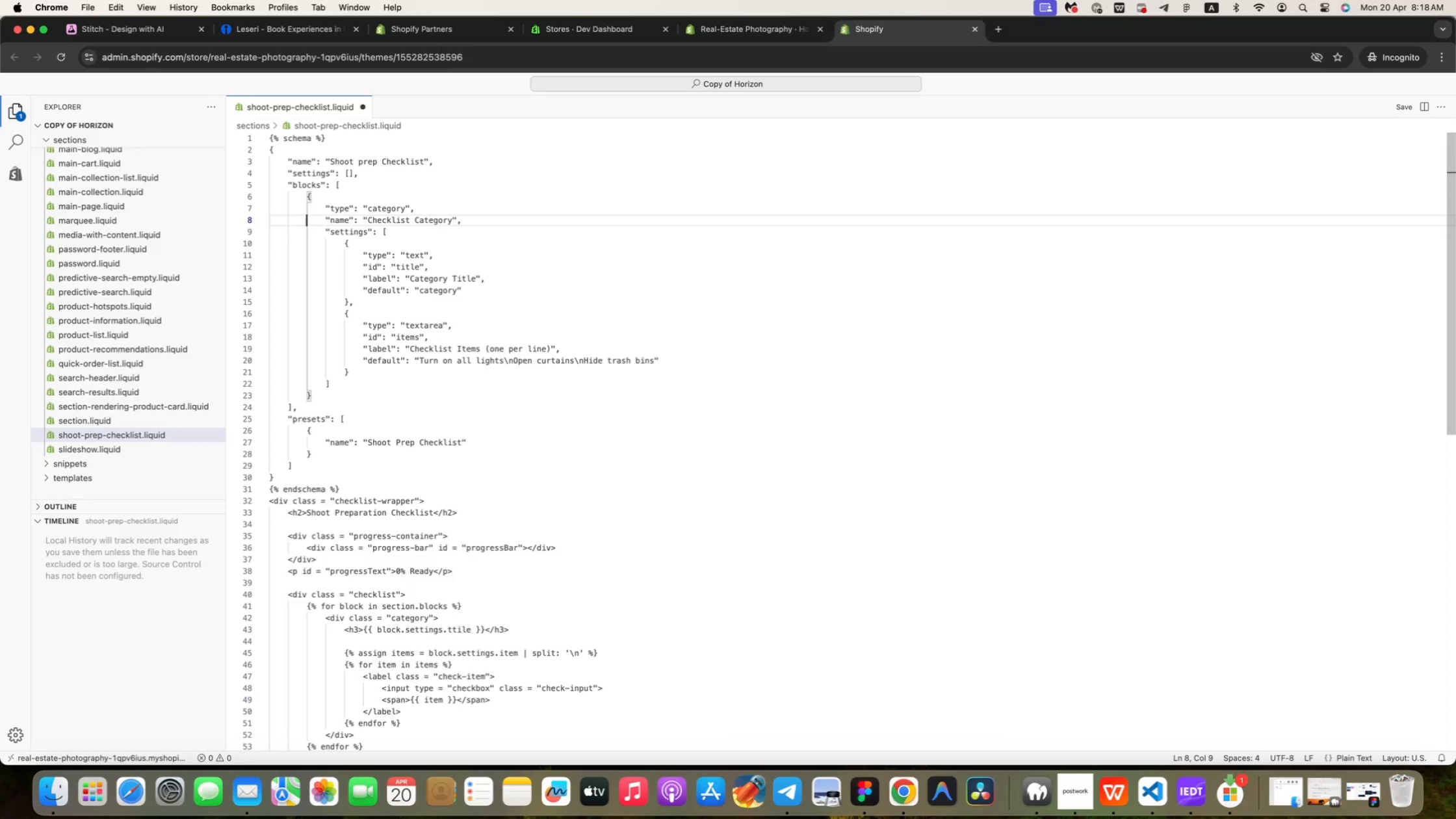 
key(ArrowRight)
 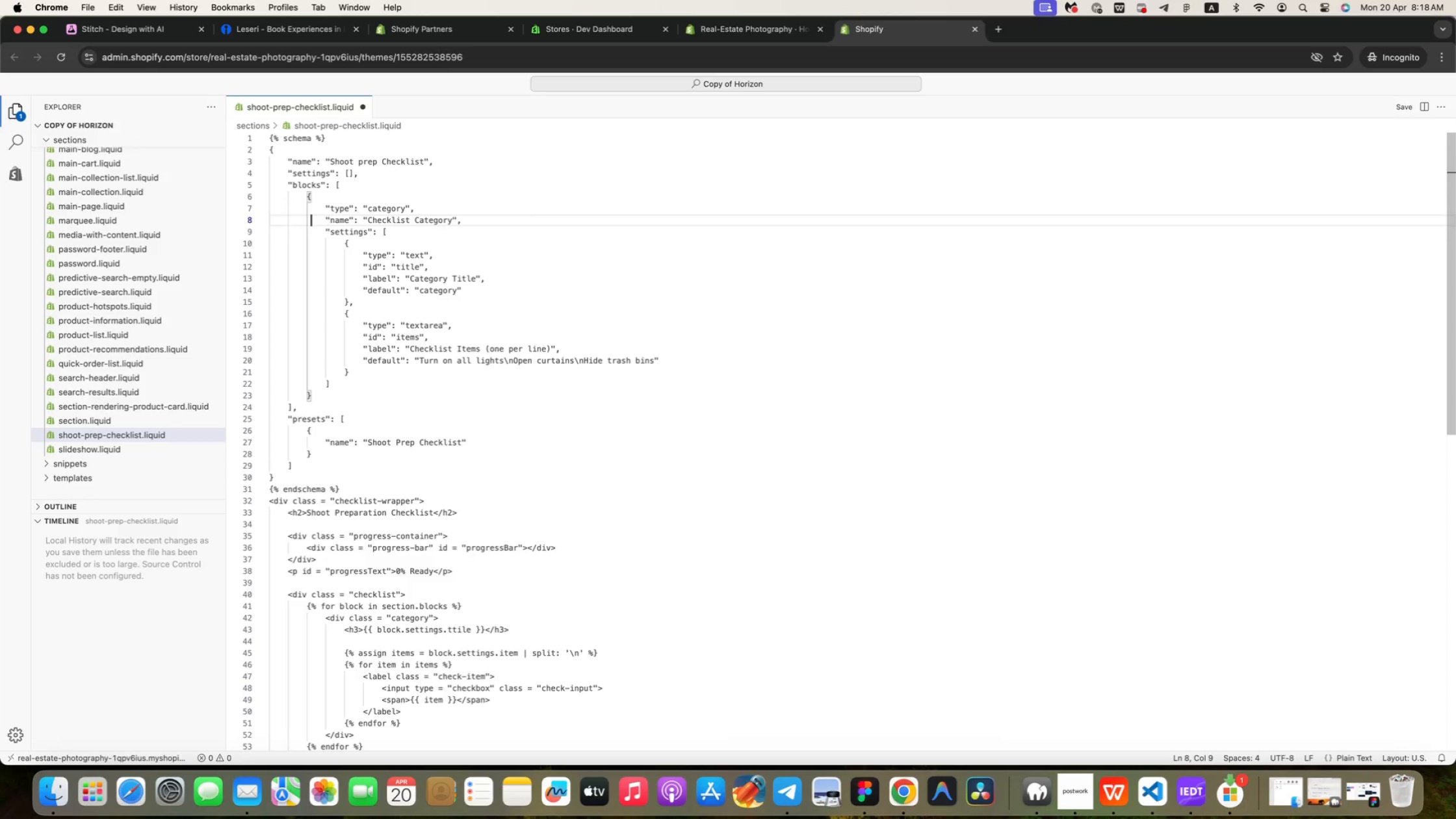 
key(ArrowRight)
 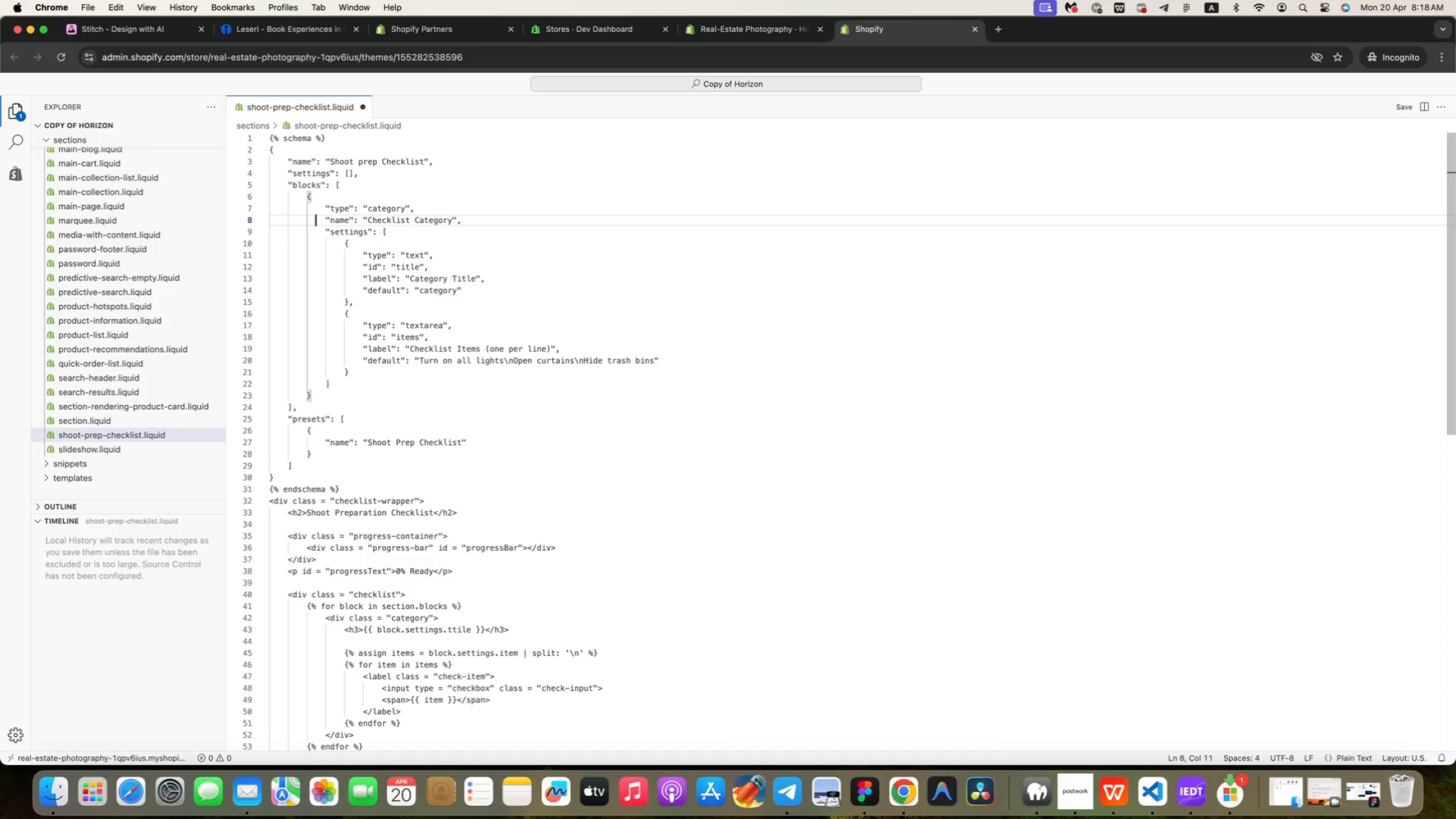 
key(ArrowRight)
 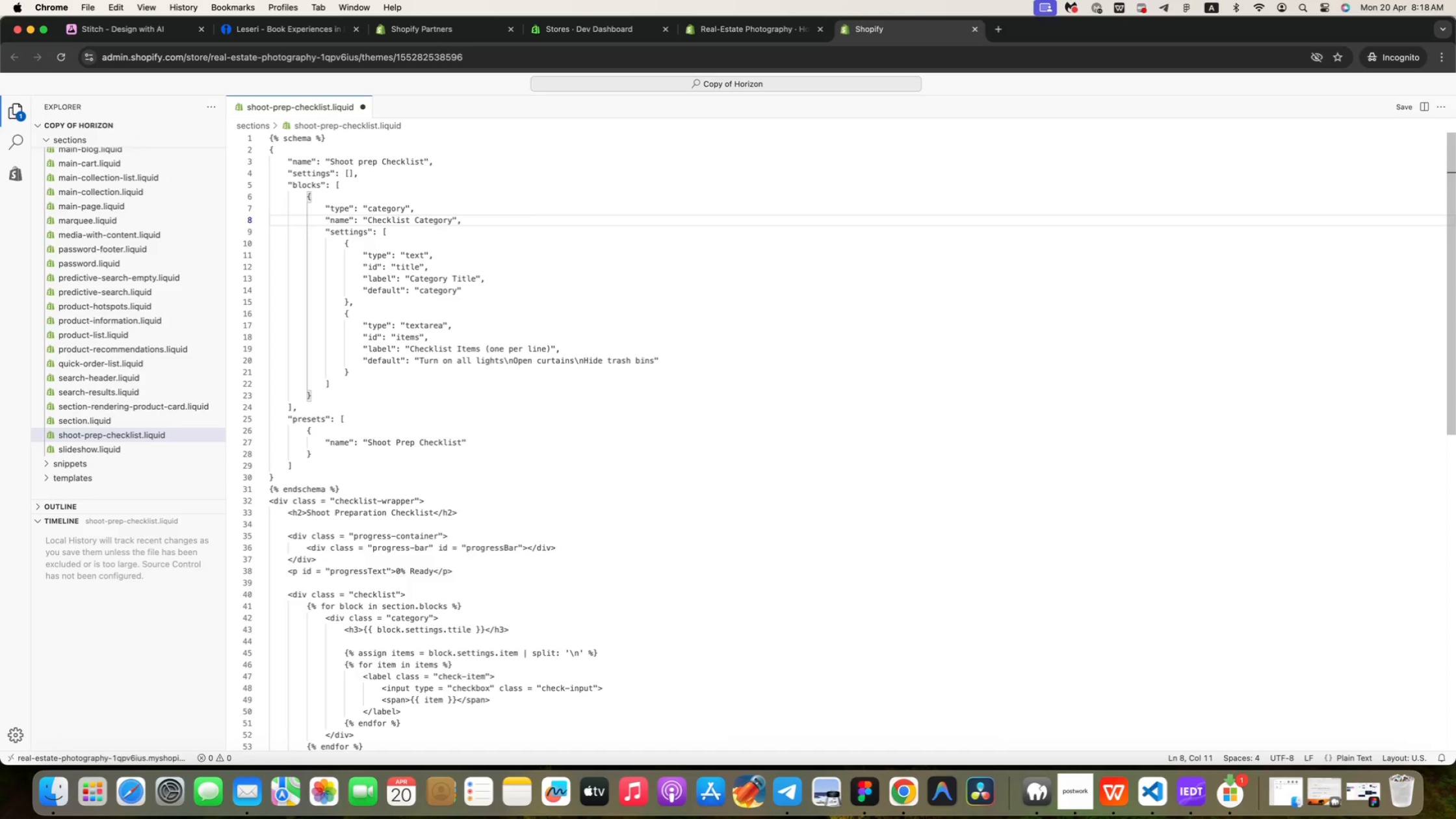 
key(ArrowRight)
 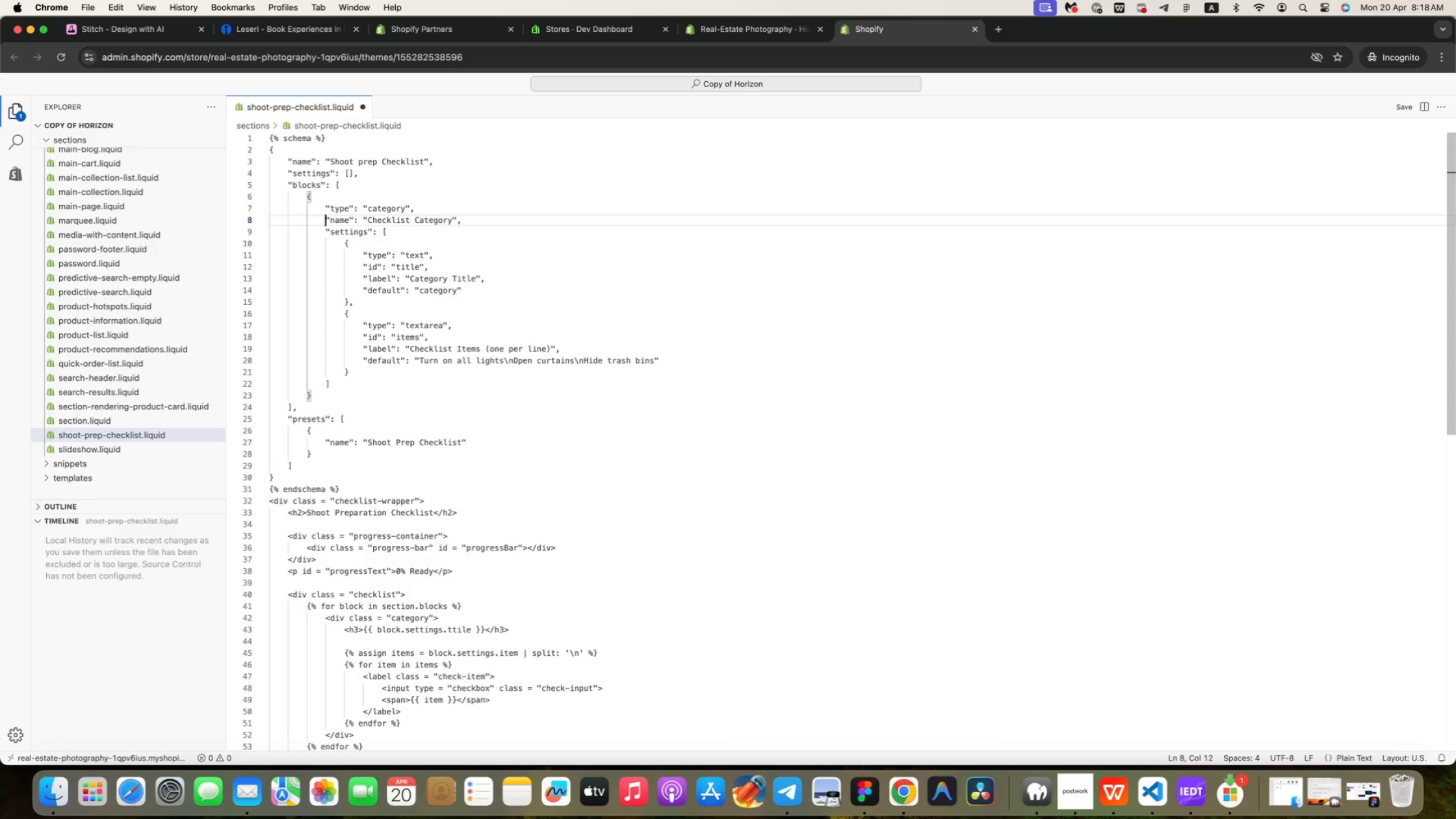 
key(ArrowRight)
 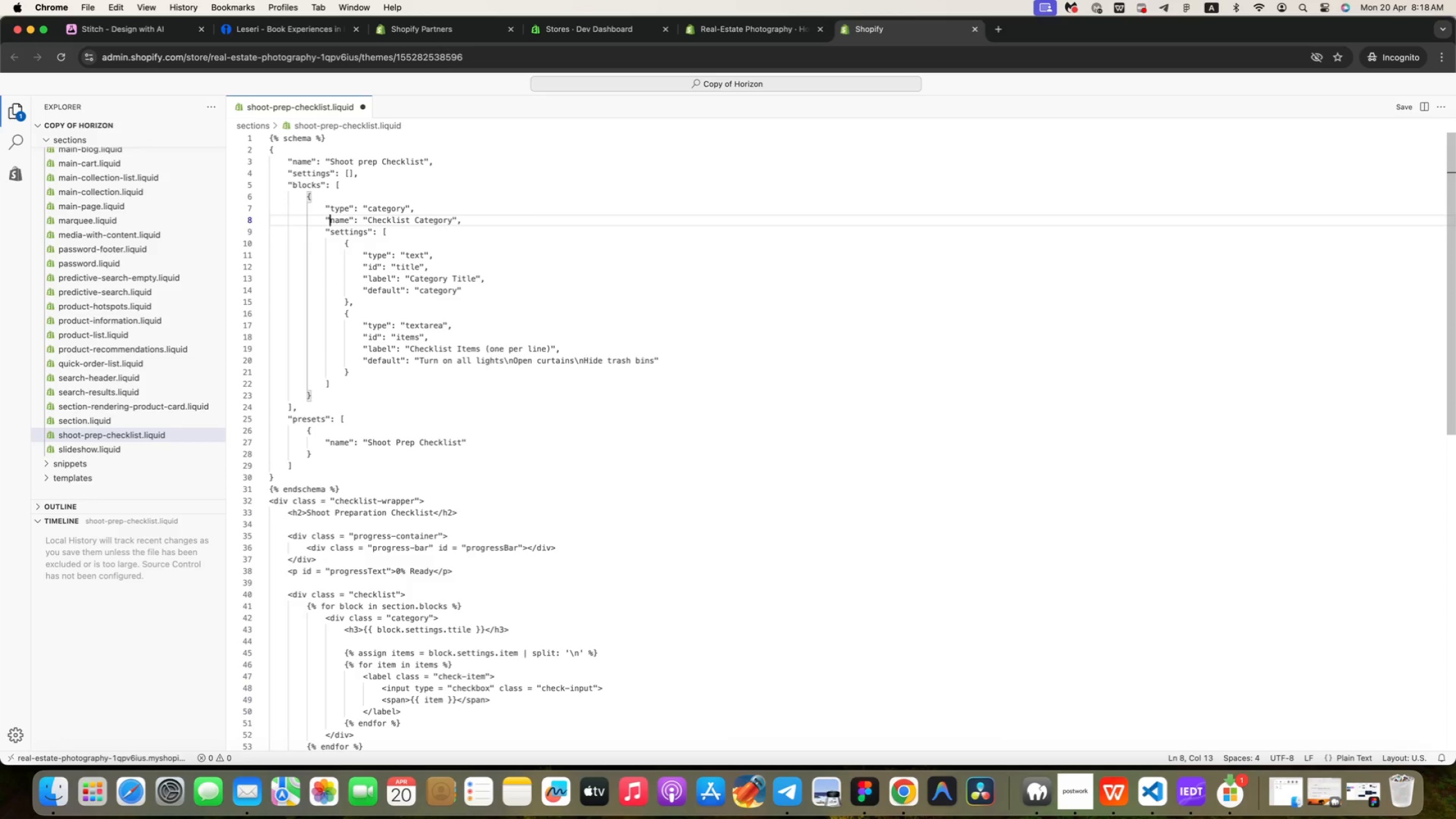 
key(ArrowRight)
 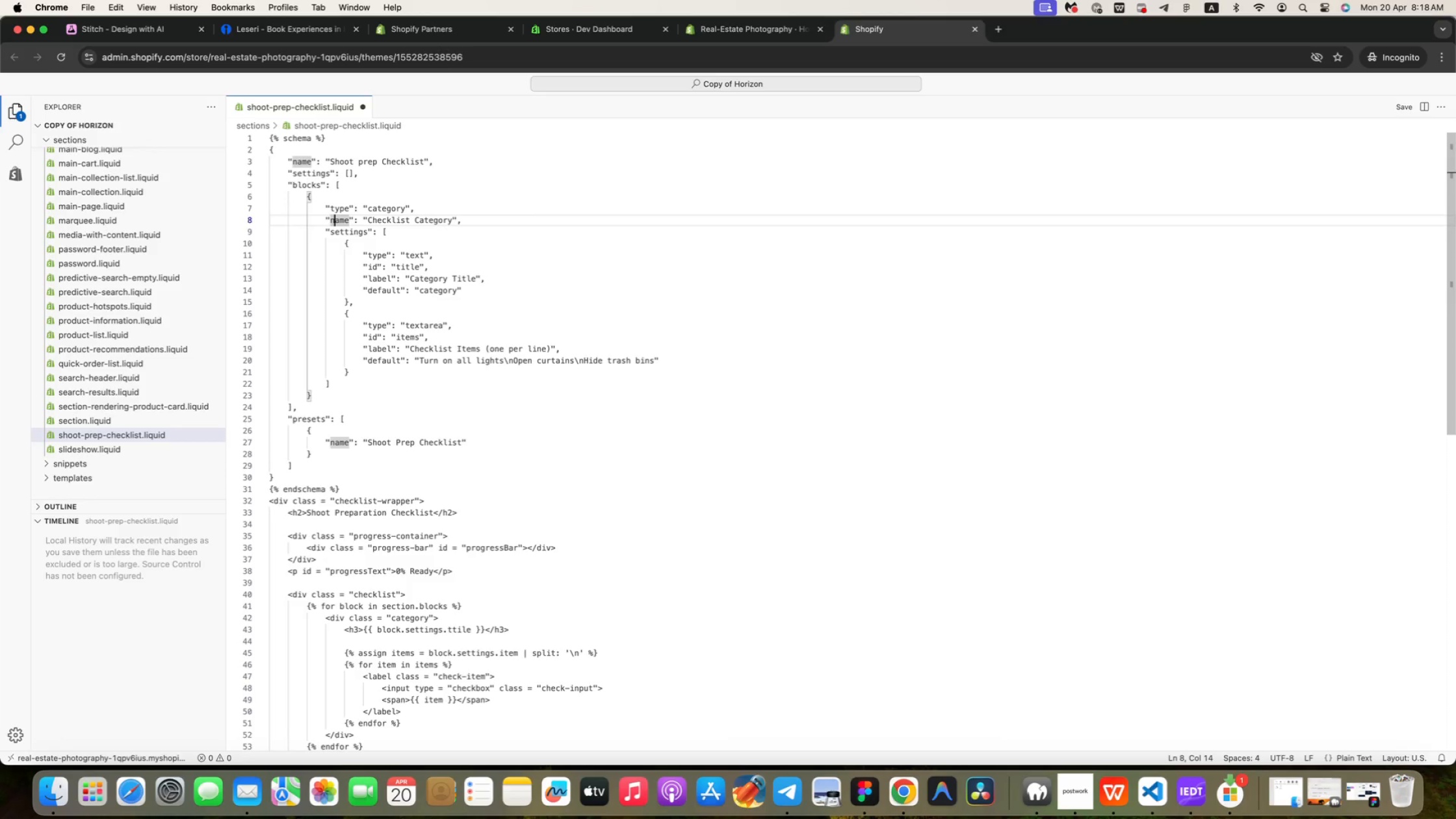 
key(ArrowRight)
 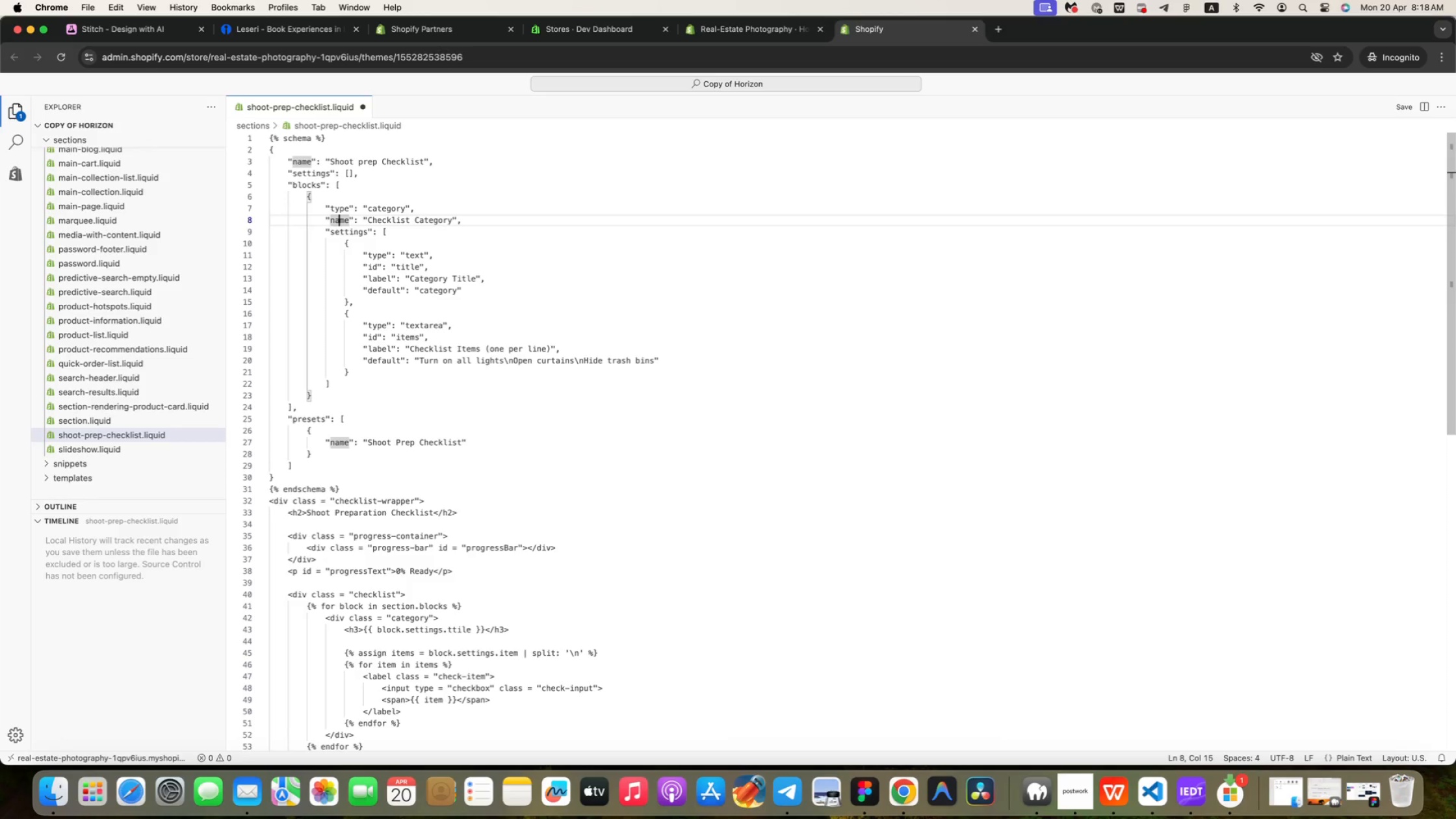 
key(ArrowRight)
 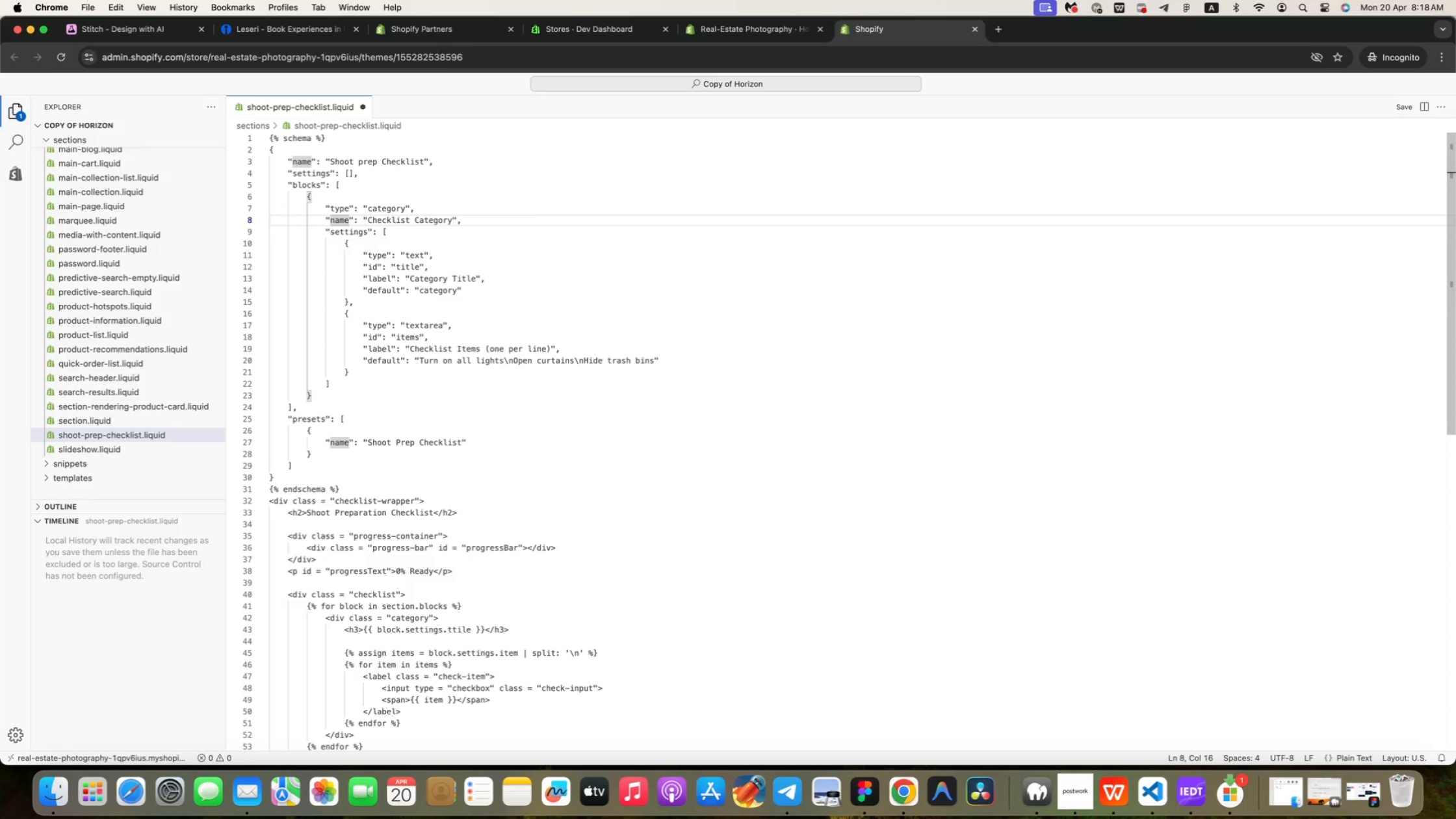 
key(ArrowRight)
 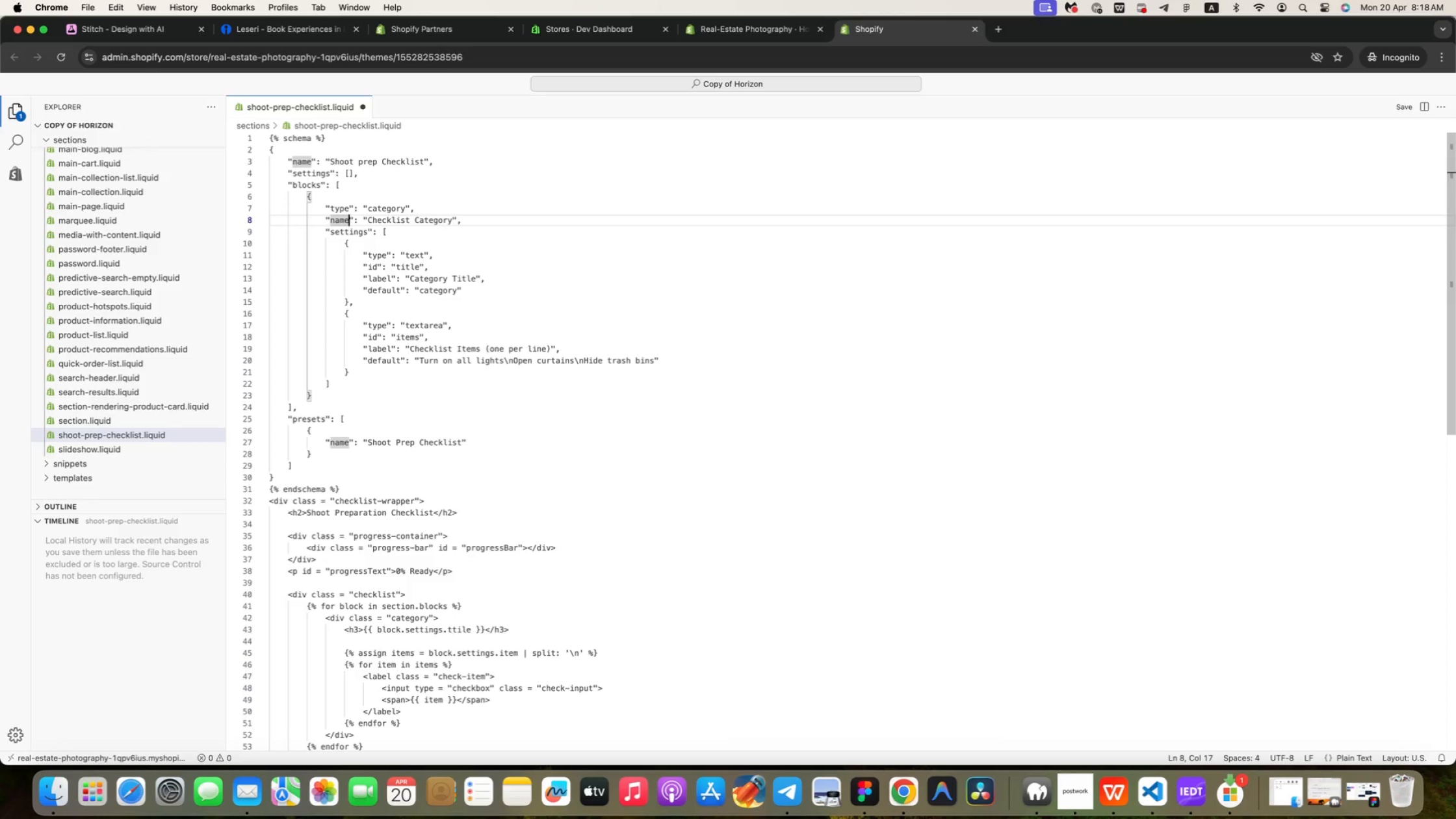 
key(ArrowRight)
 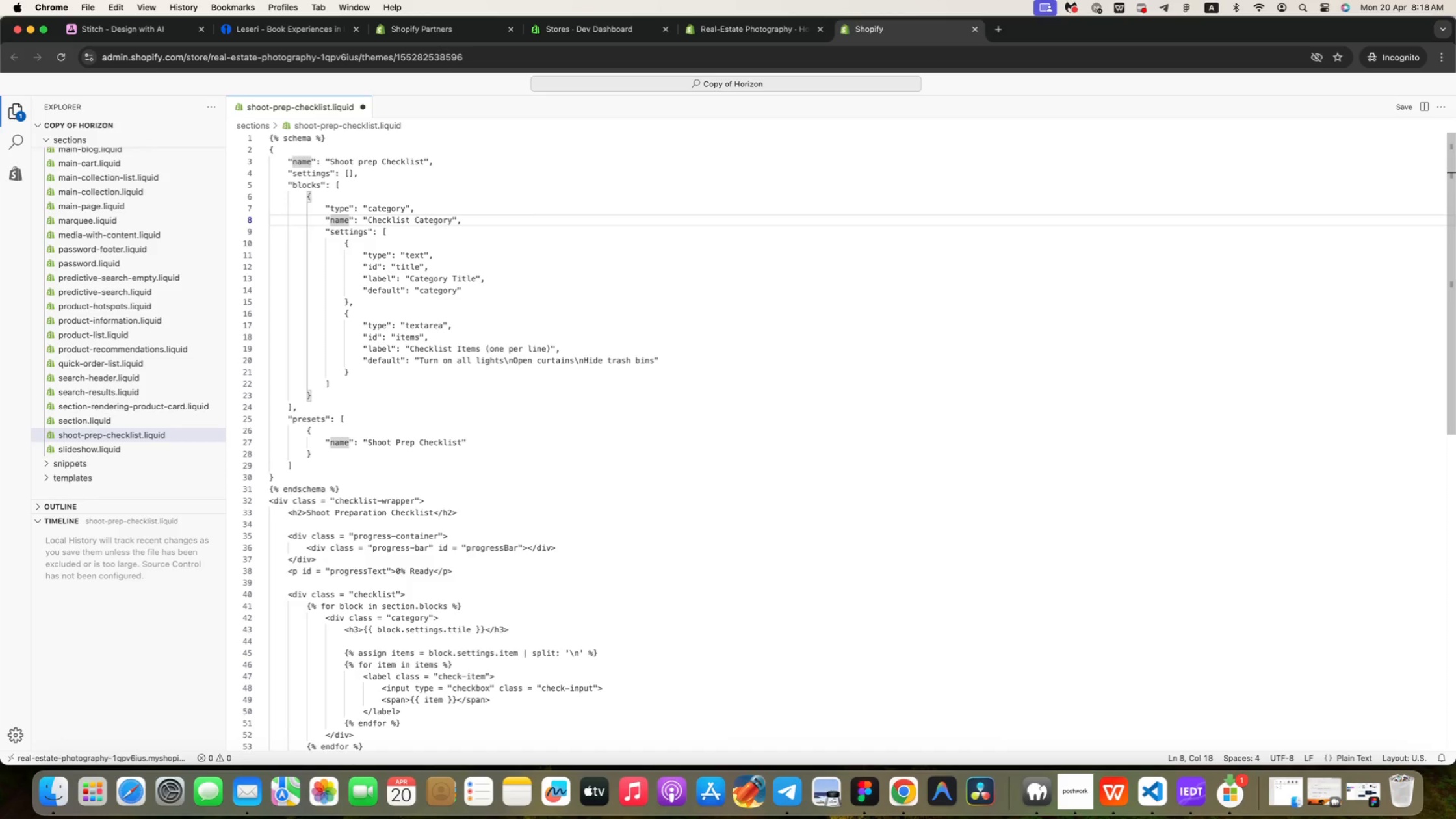 
key(ArrowRight)
 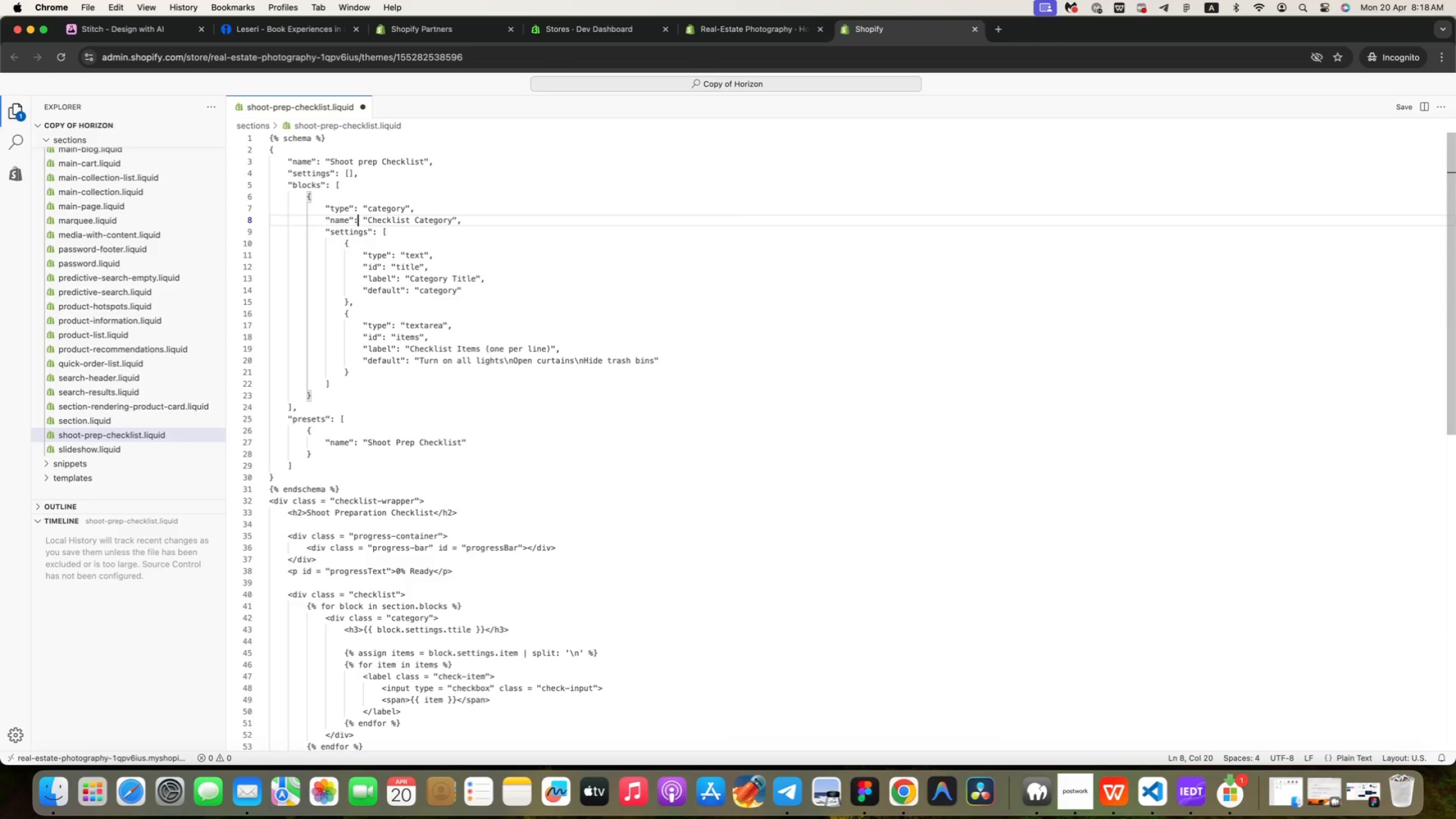 
key(ArrowRight)
 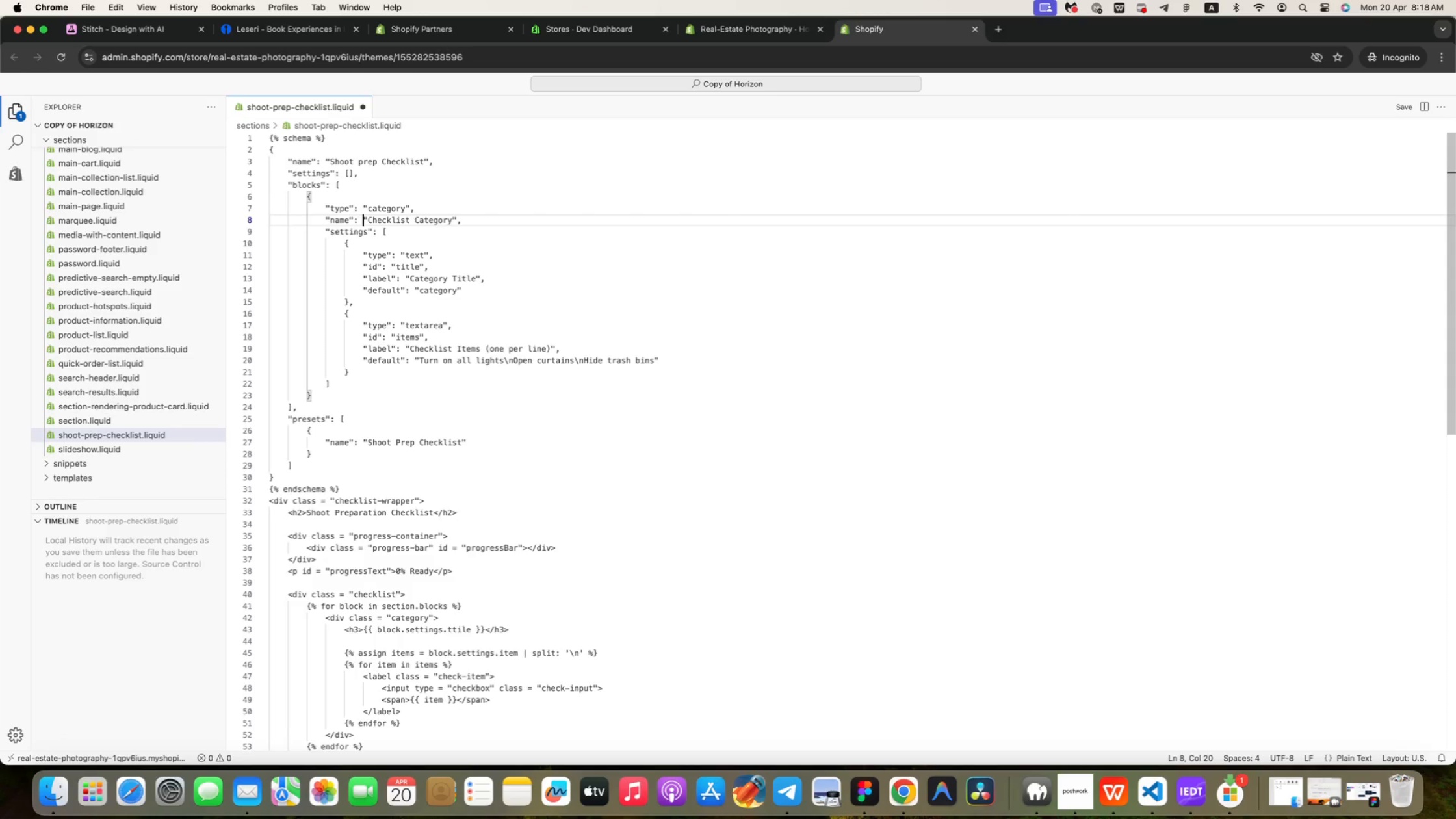 
key(ArrowRight)
 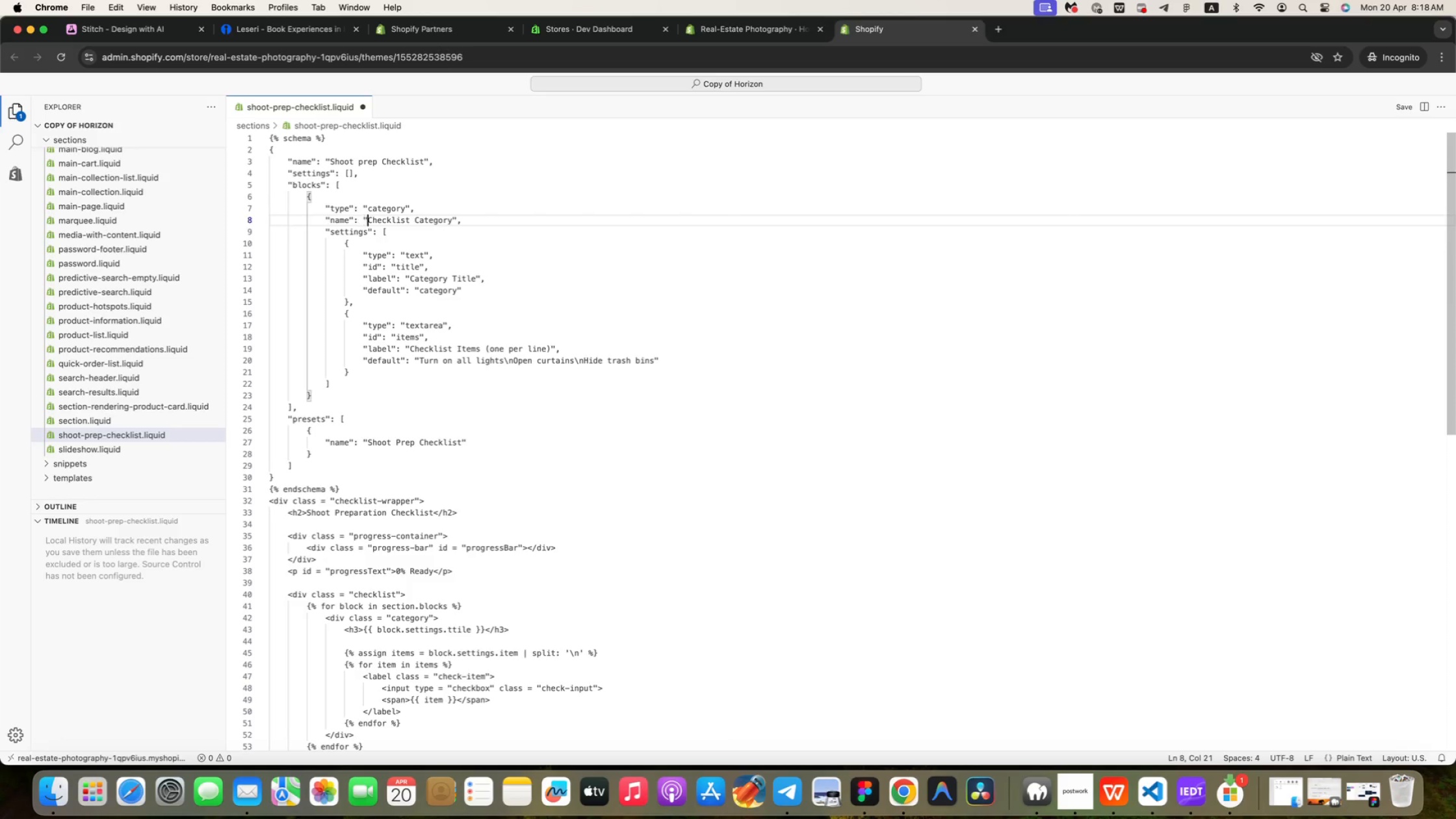 
key(ArrowRight)
 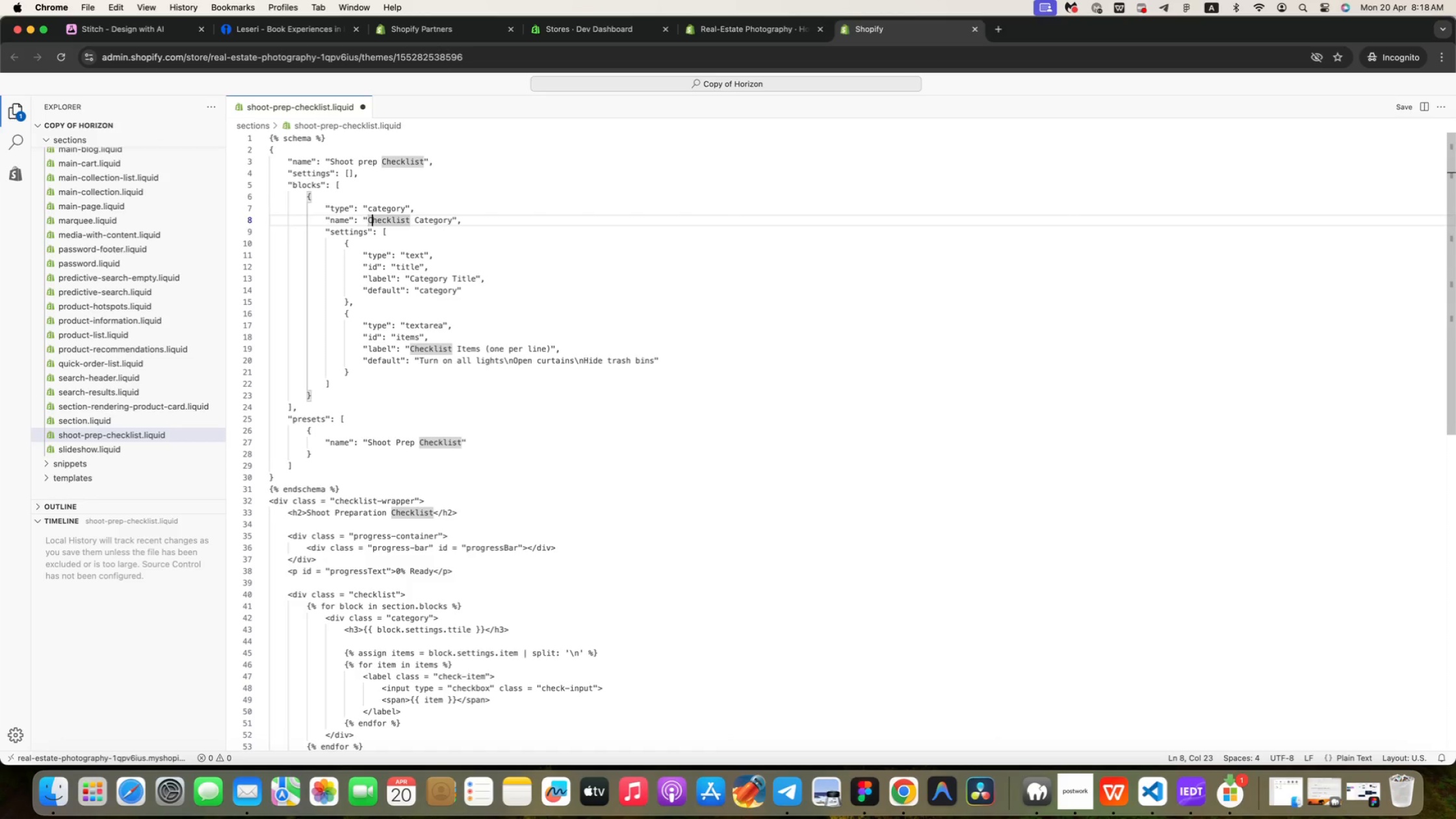 
key(ArrowRight)
 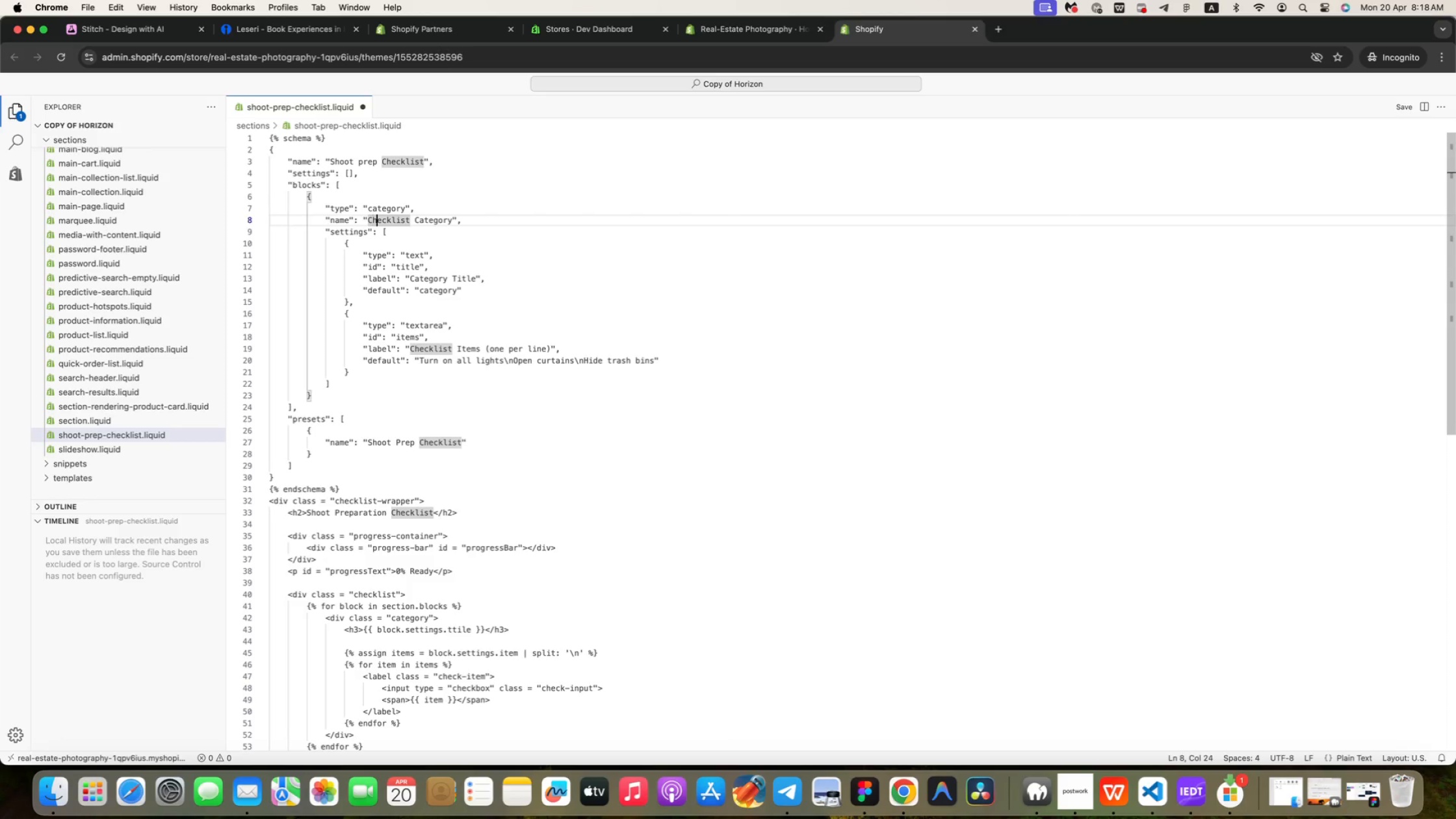 
key(ArrowRight)
 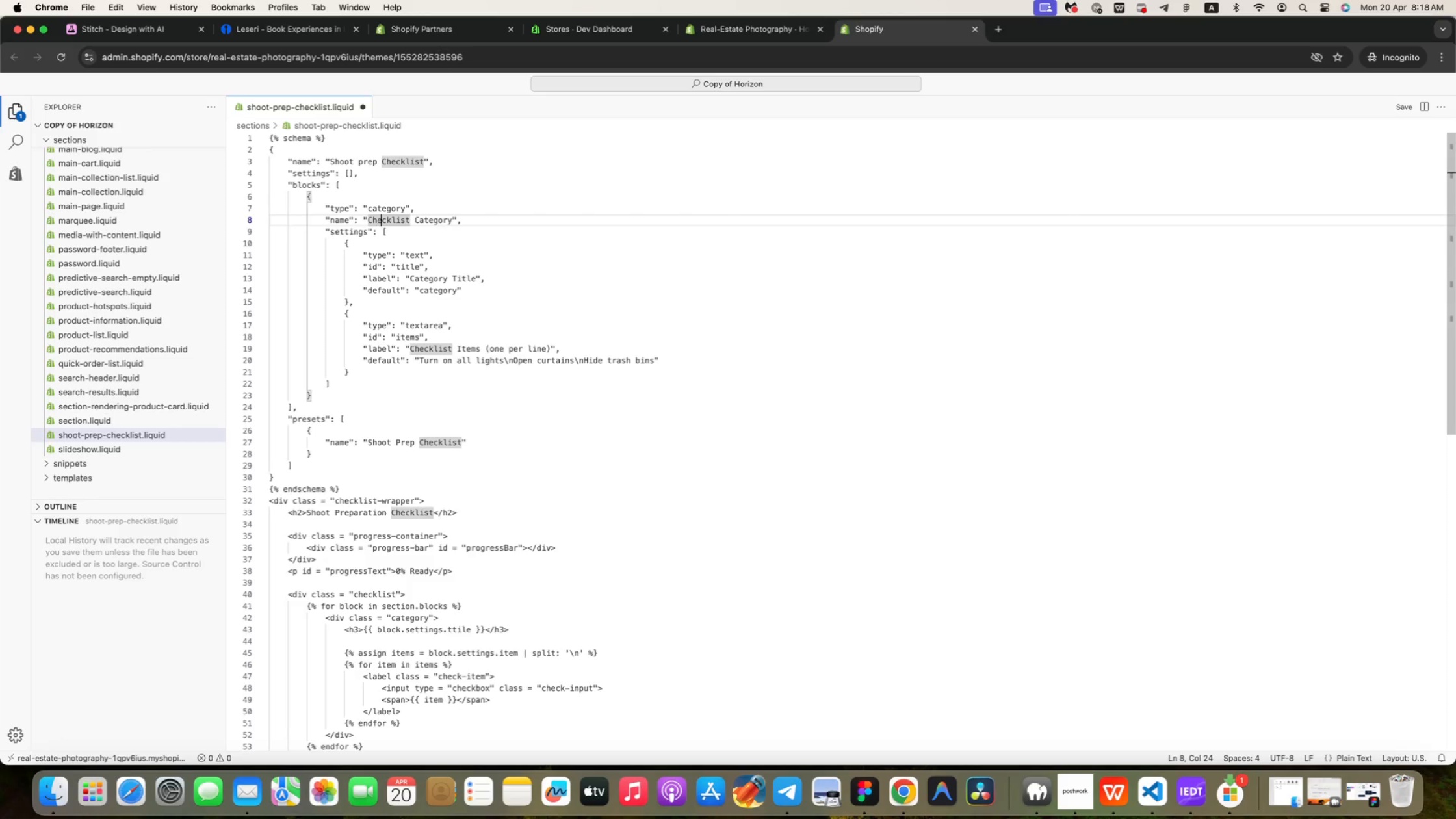 
key(ArrowRight)
 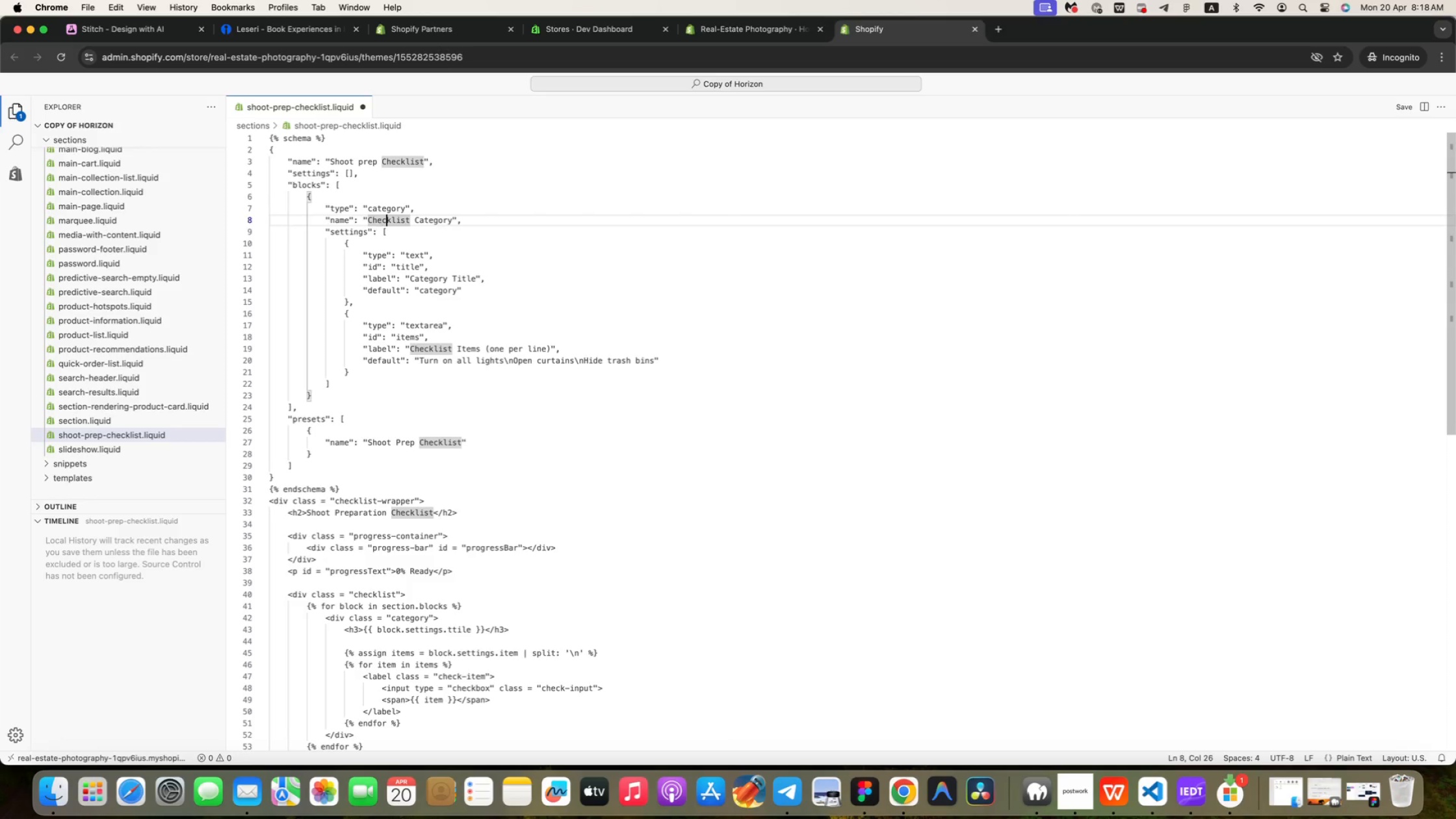 
key(ArrowRight)
 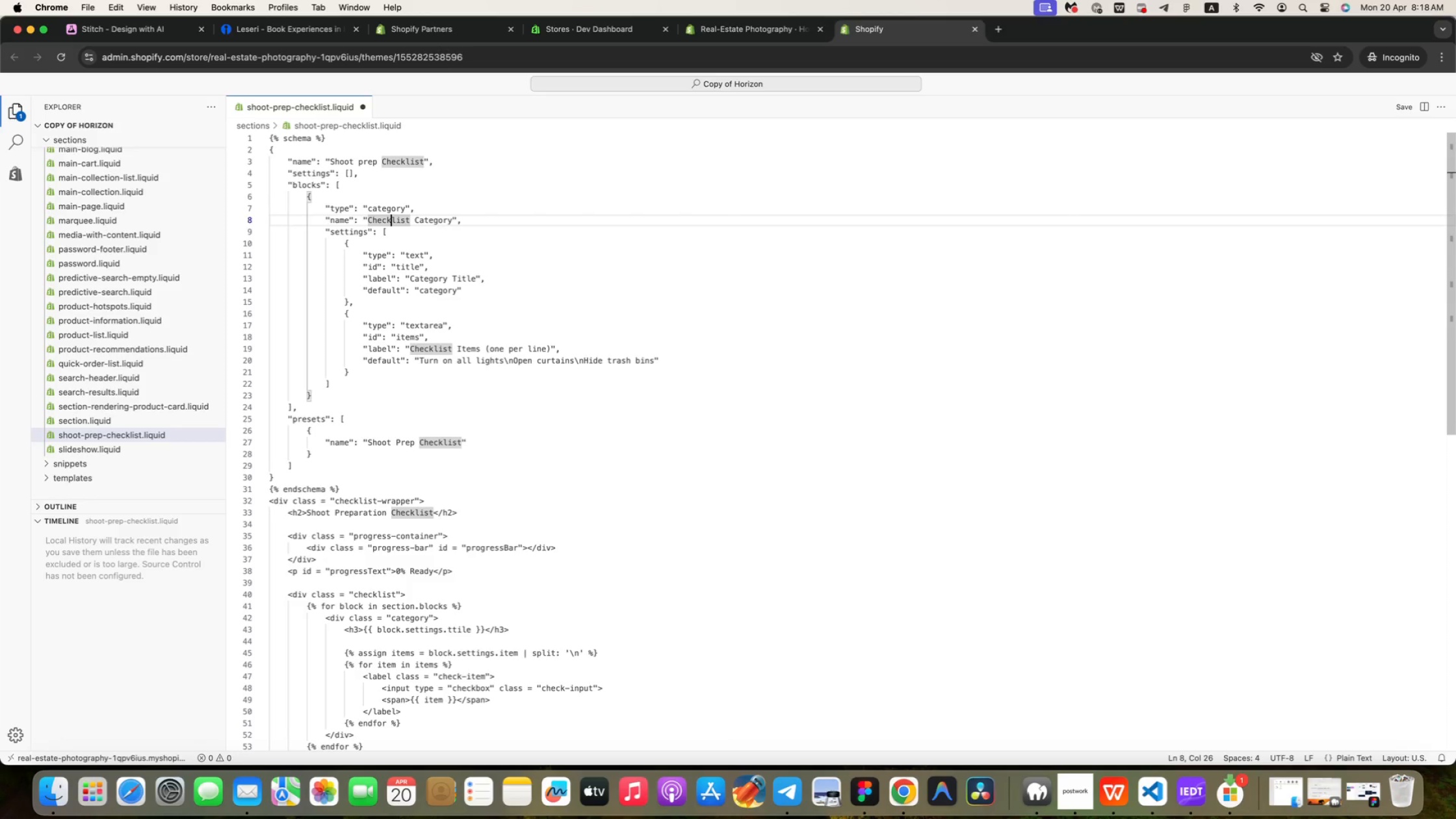 
key(ArrowRight)
 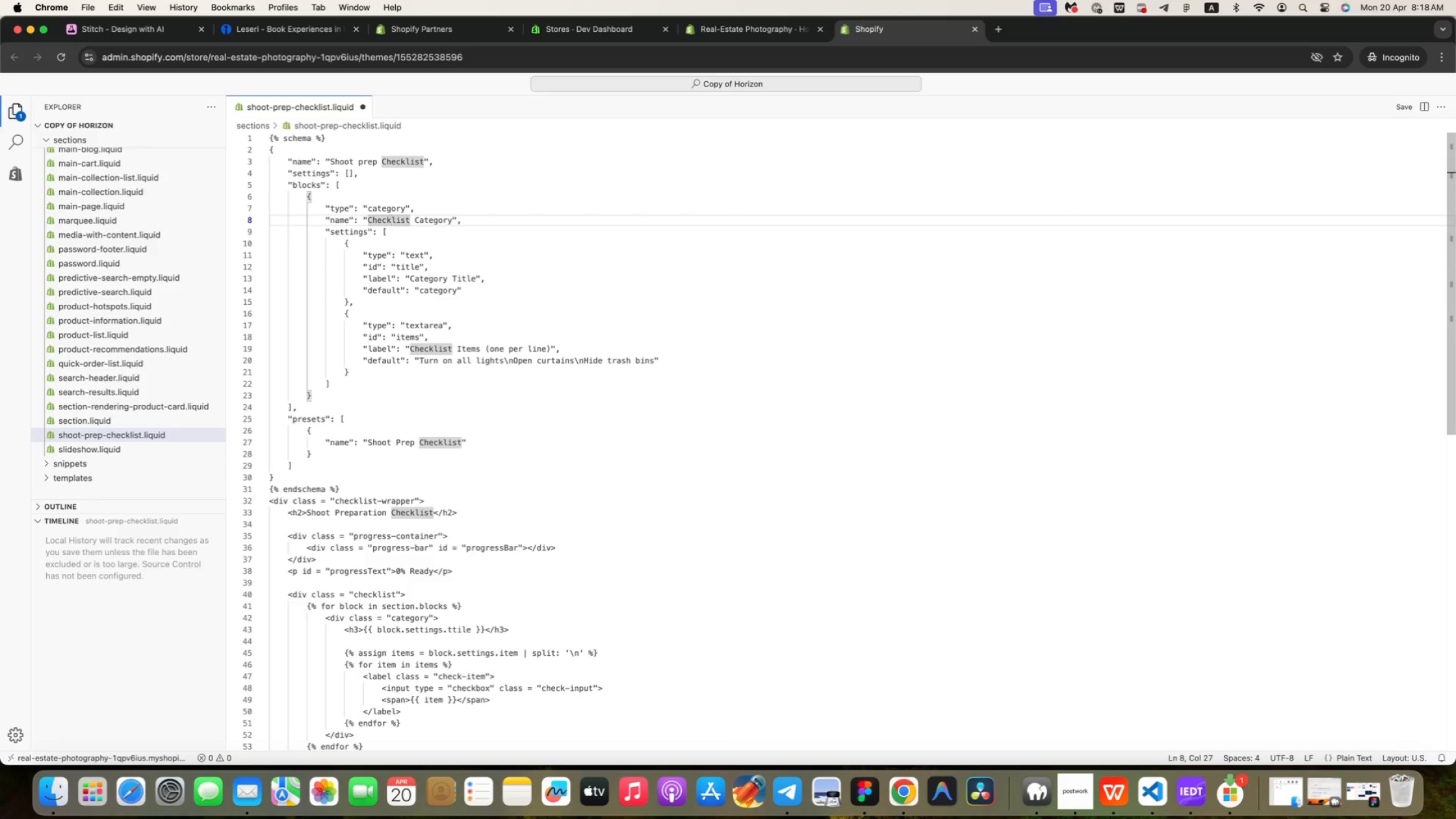 
key(ArrowRight)
 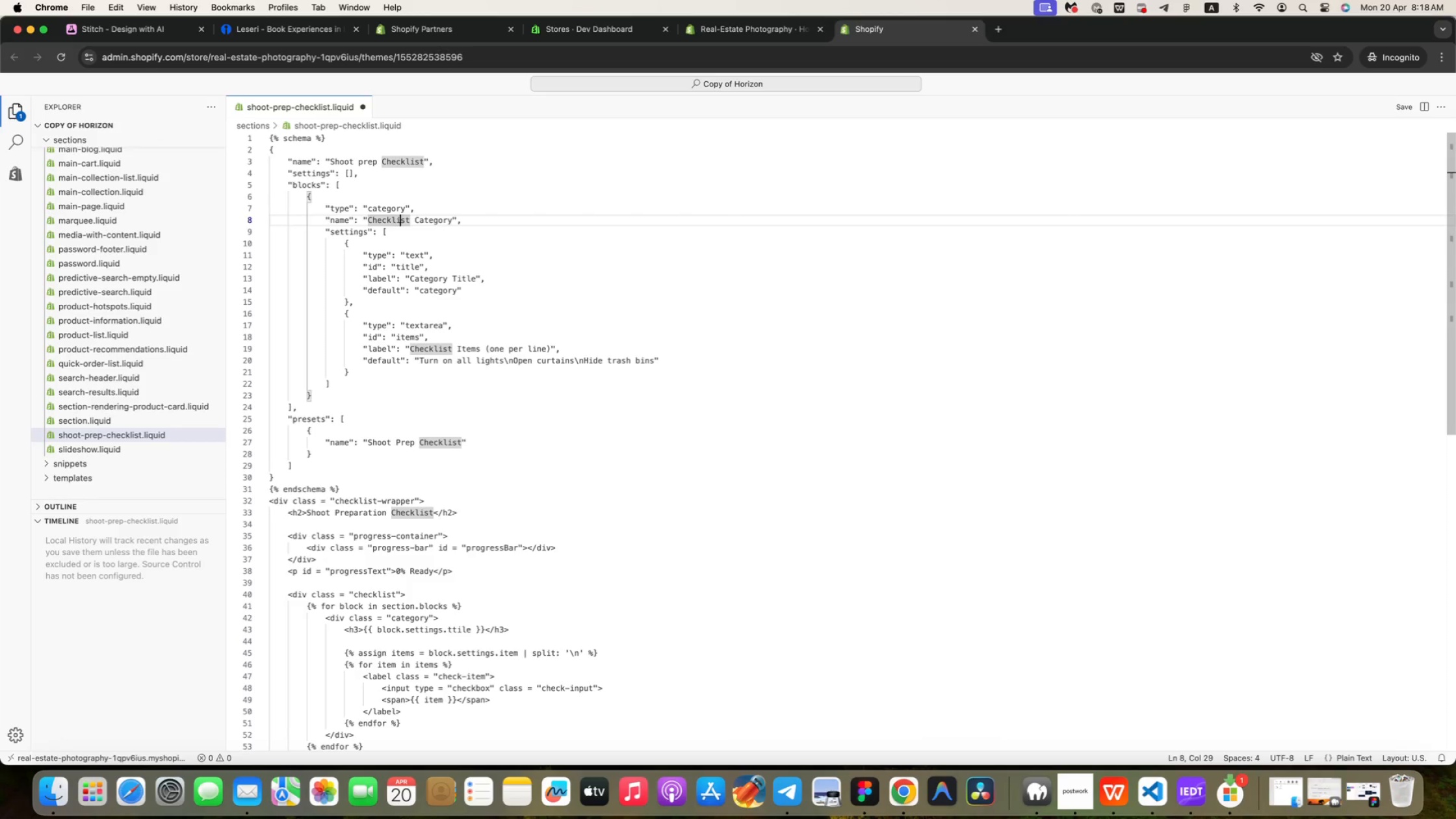 
key(ArrowRight)
 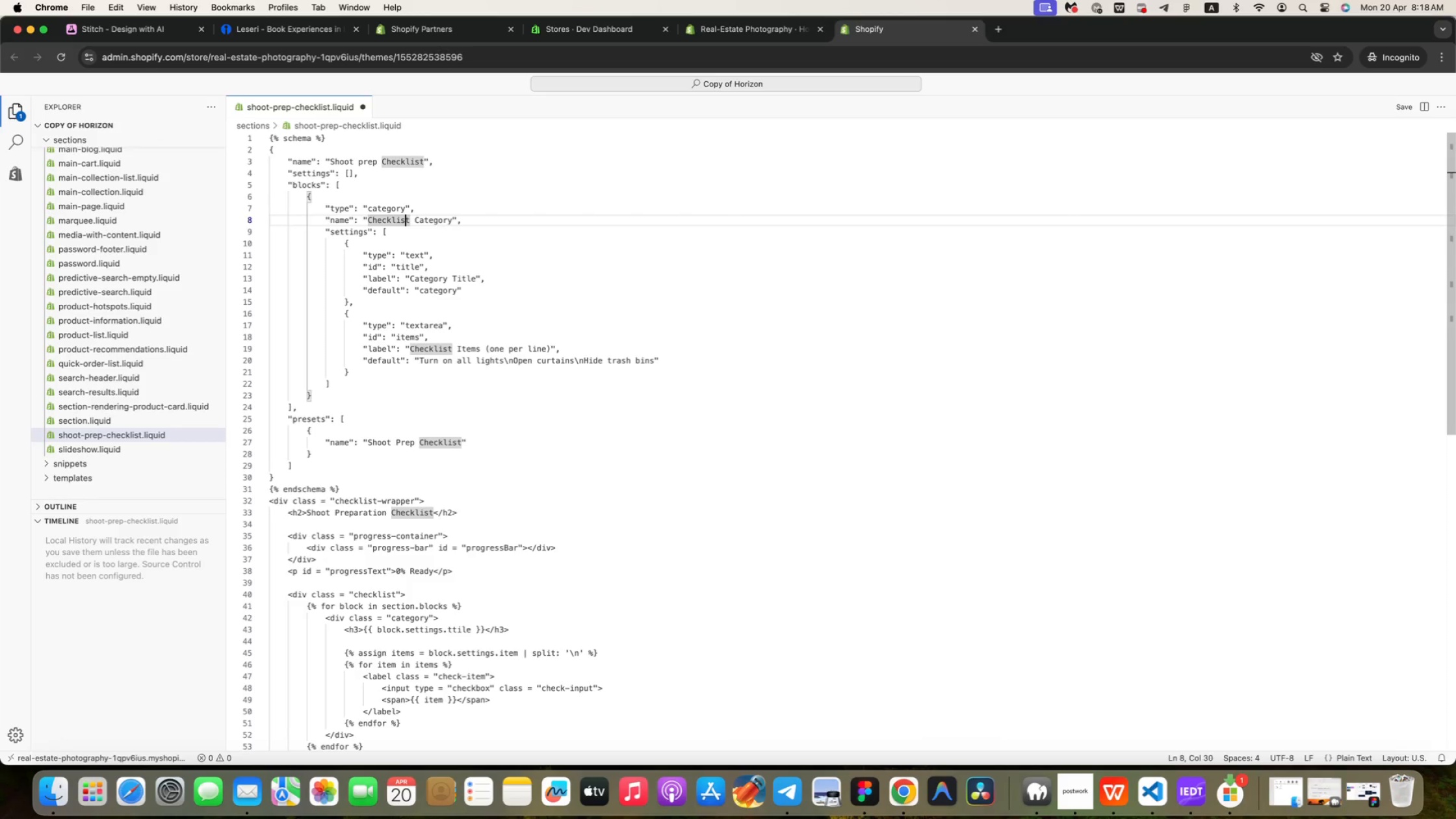 
key(ArrowRight)
 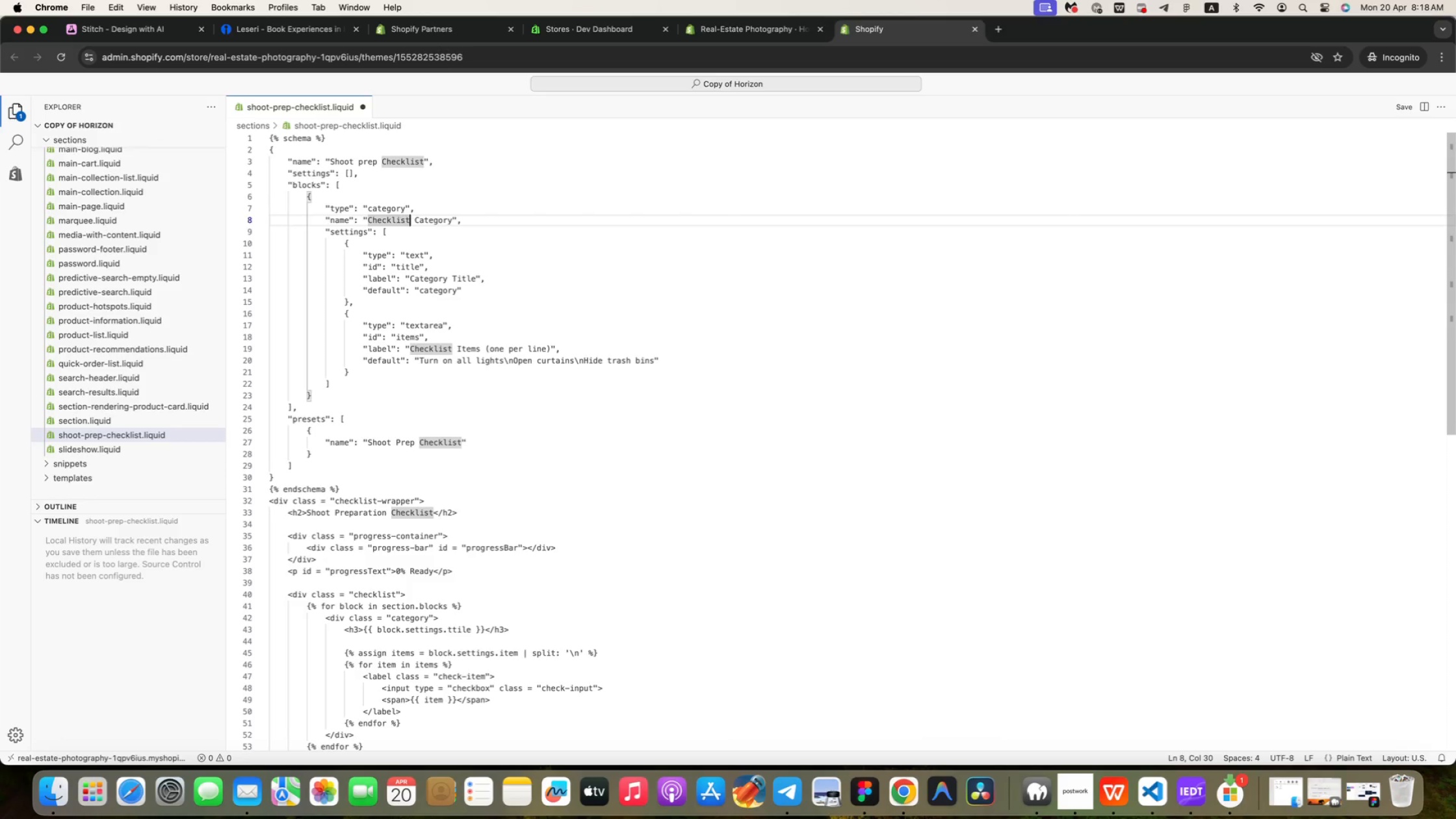 
key(ArrowRight)
 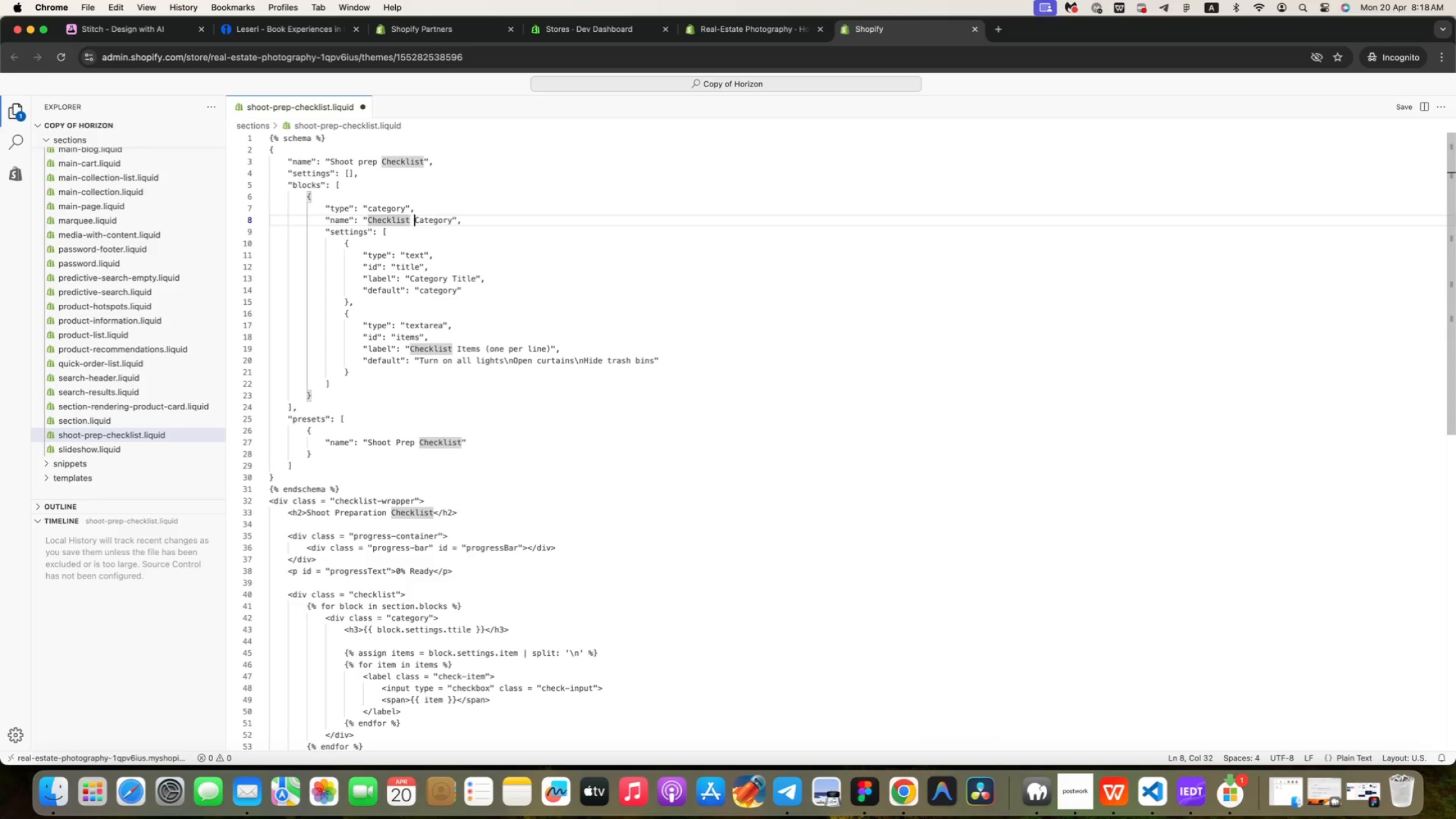 
key(ArrowRight)
 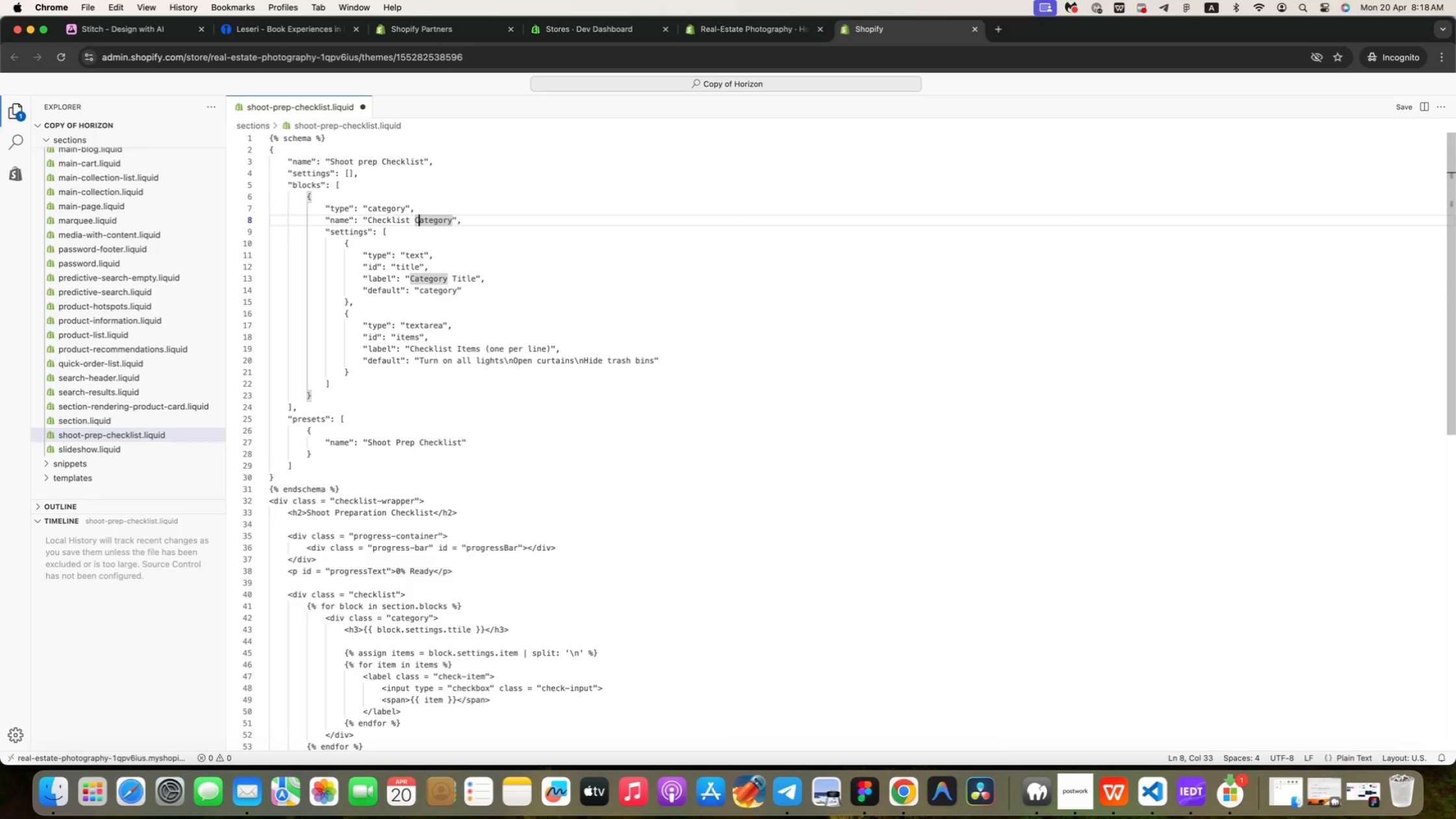 
key(ArrowRight)
 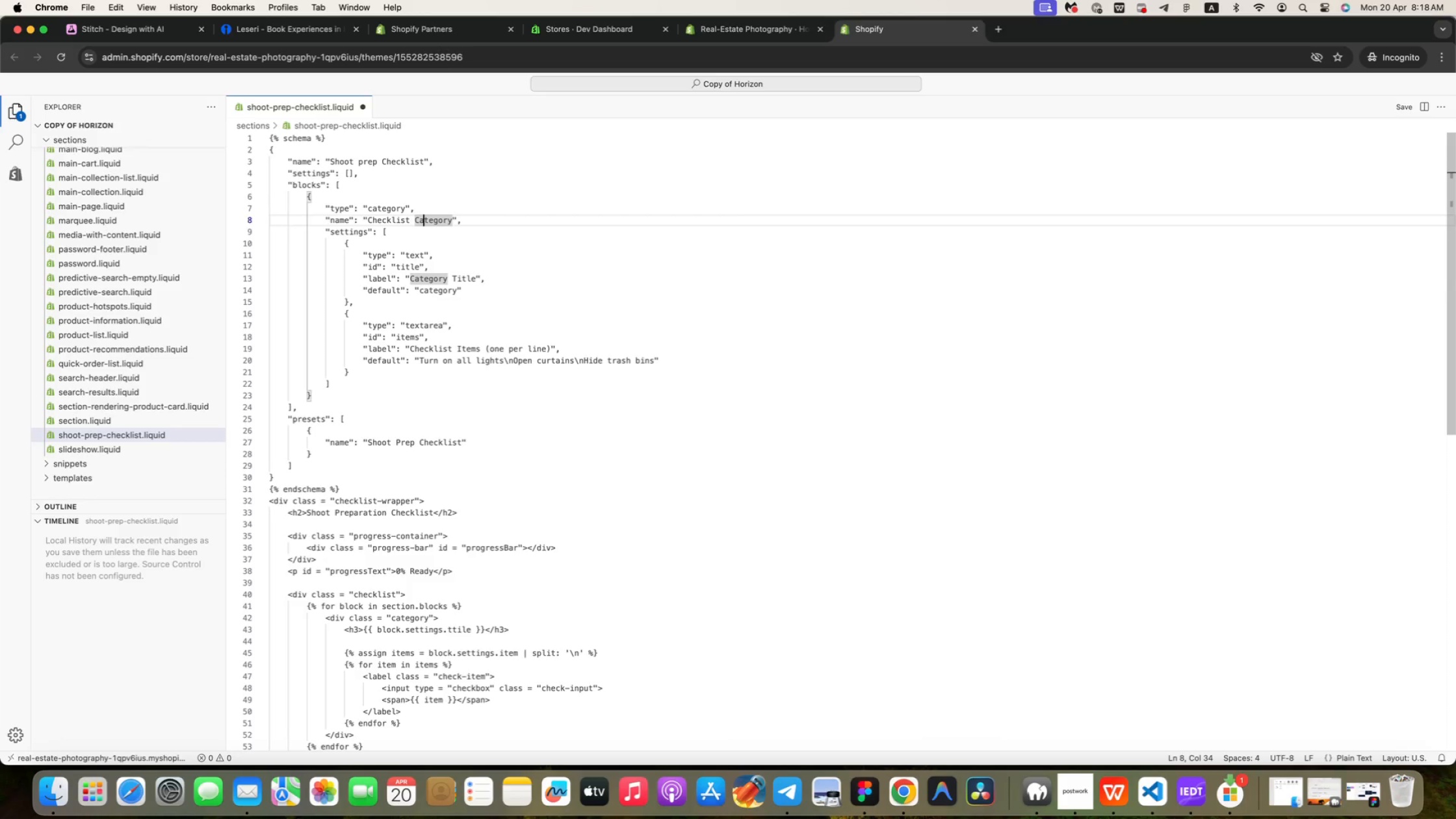 
key(ArrowRight)
 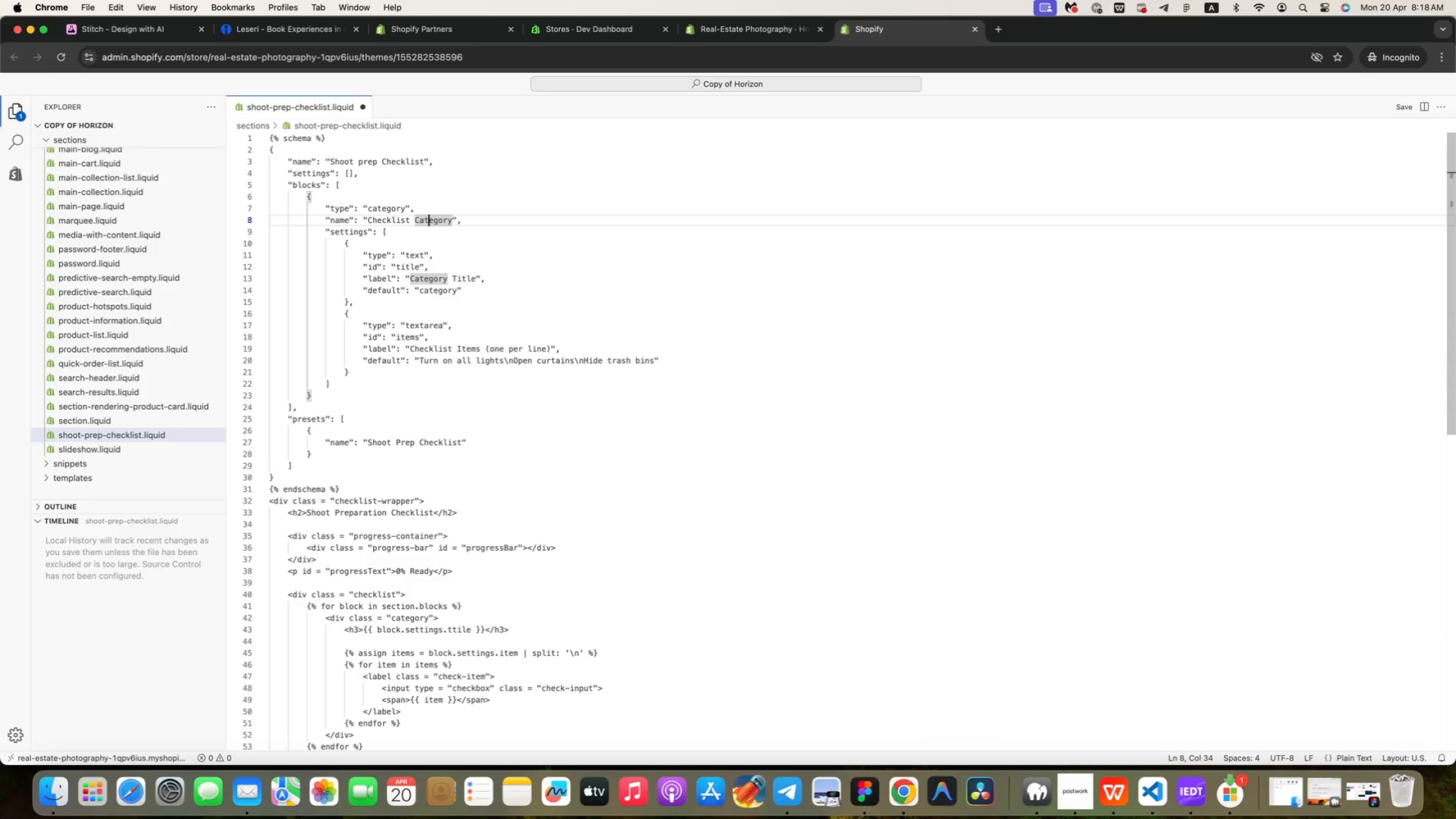 
key(ArrowRight)
 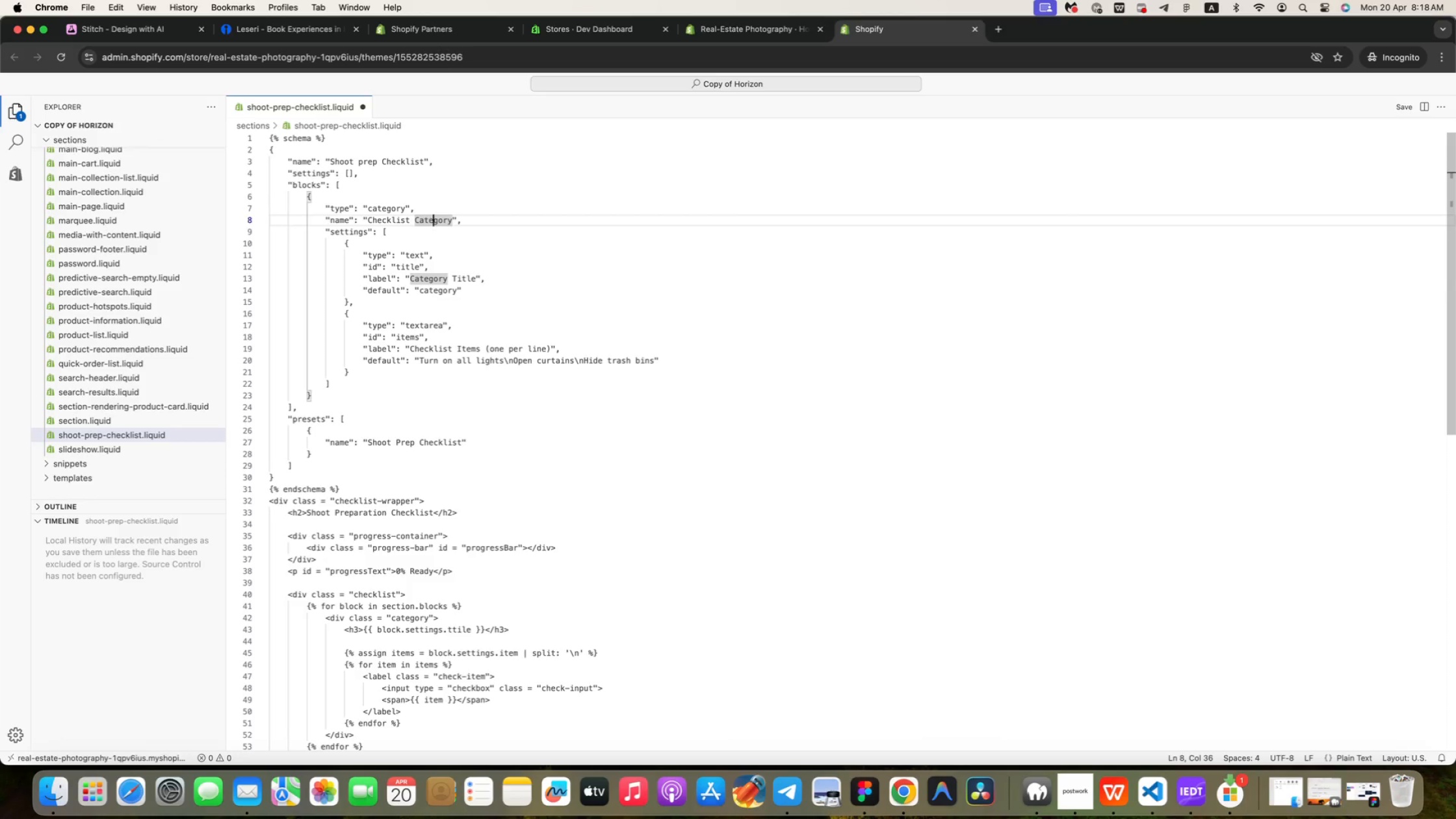 
key(ArrowRight)
 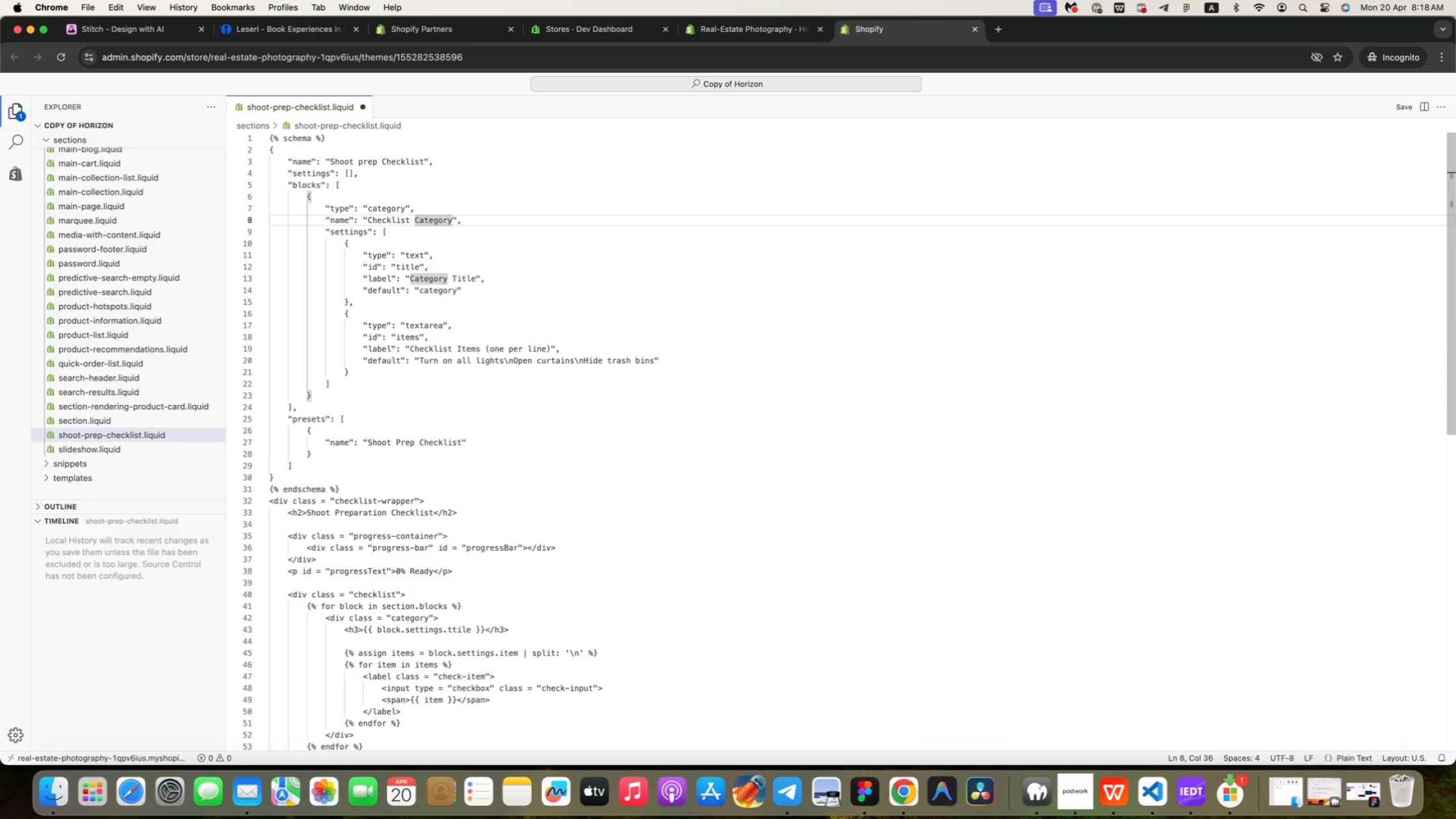 
key(ArrowRight)
 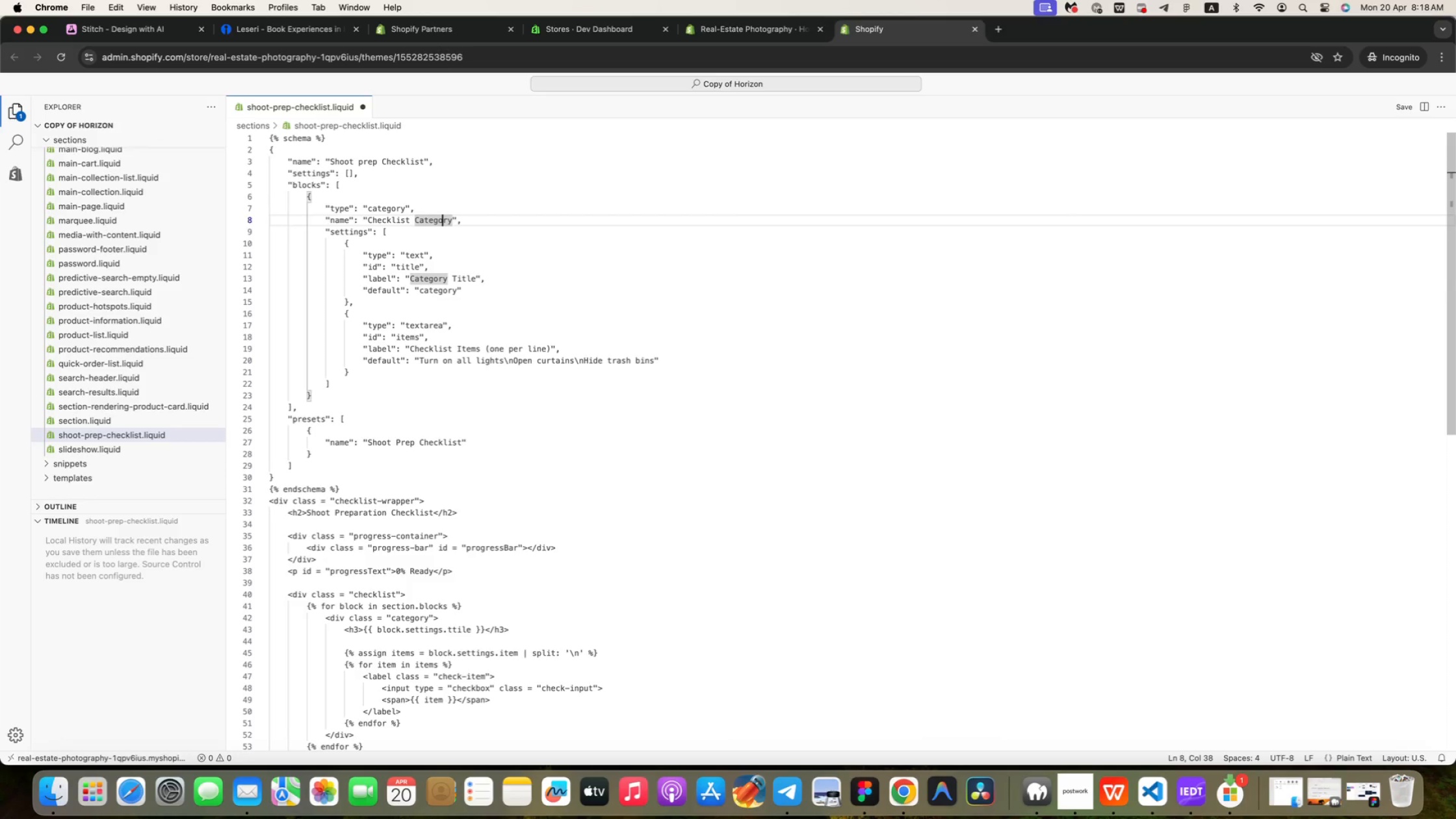 
key(ArrowRight)
 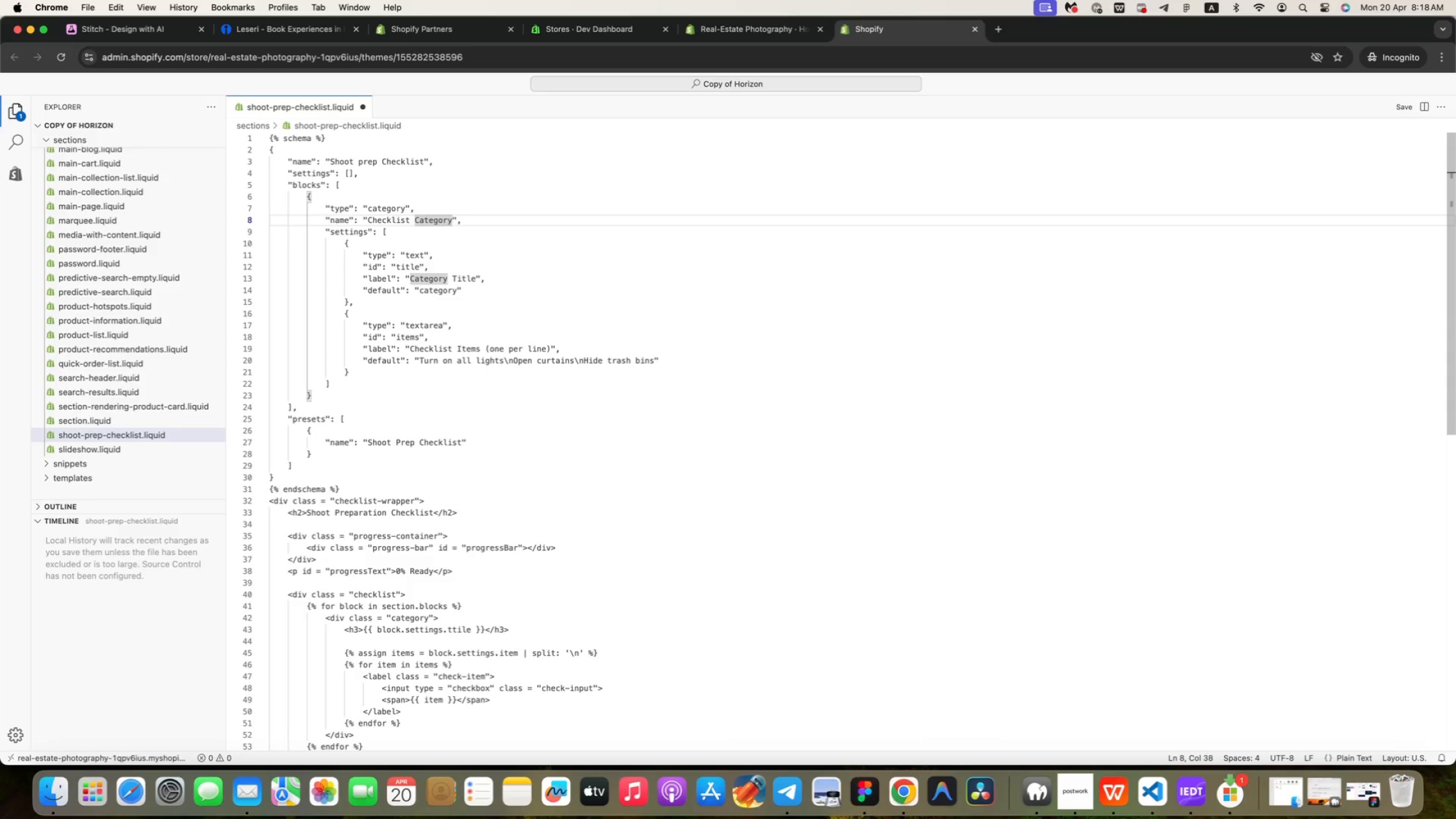 
key(ArrowRight)
 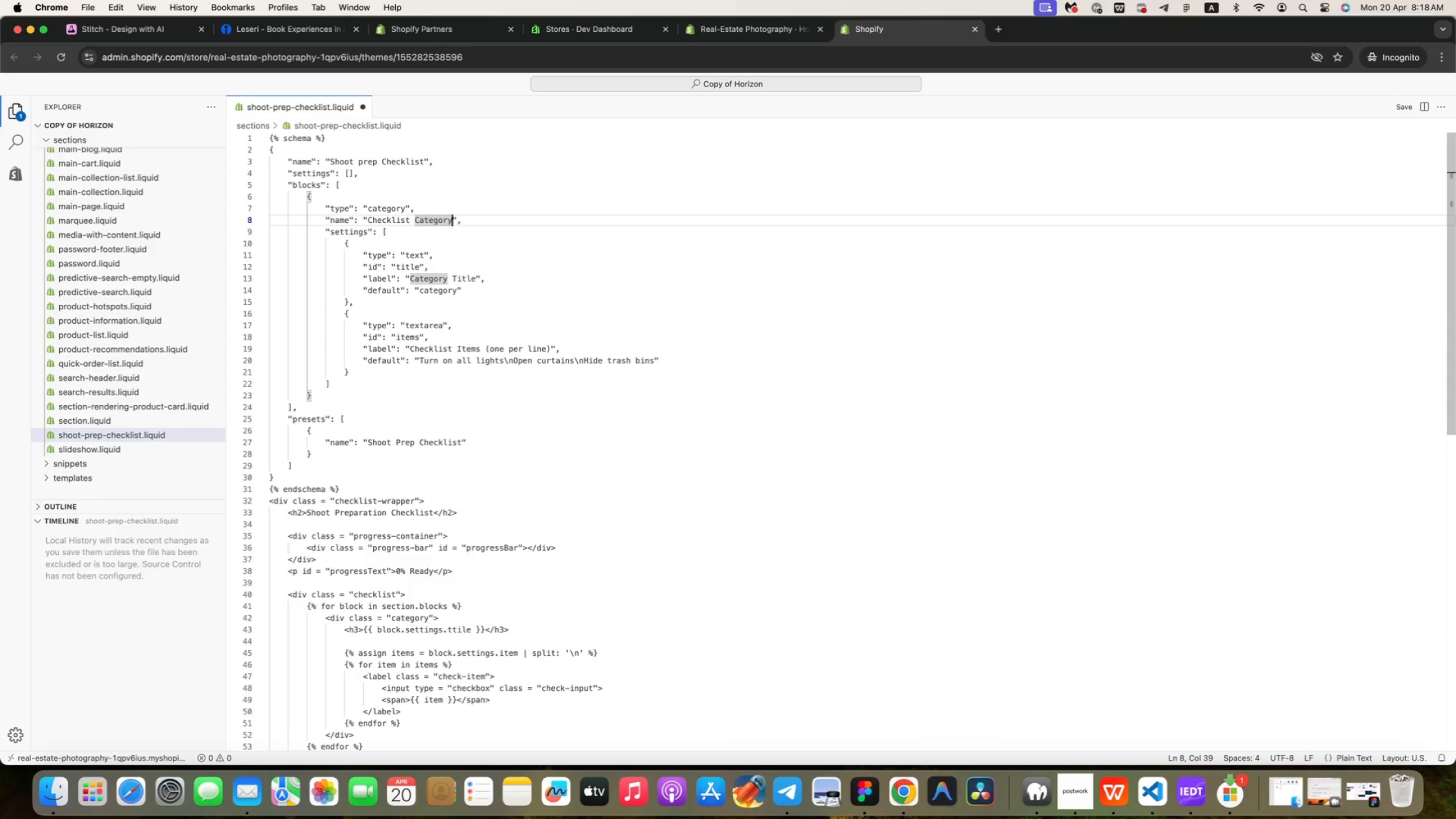 
key(ArrowRight)
 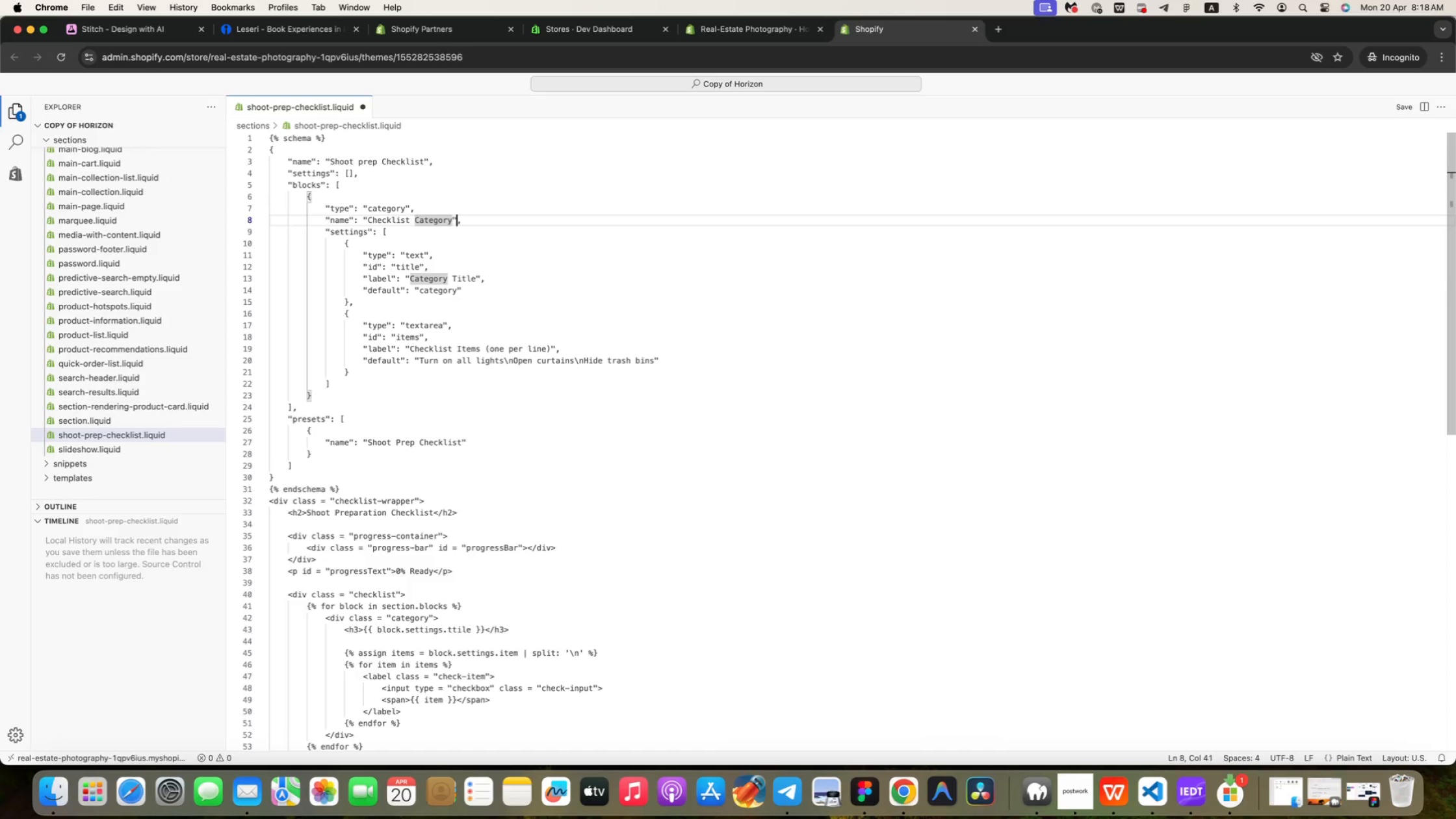 
key(ArrowRight)
 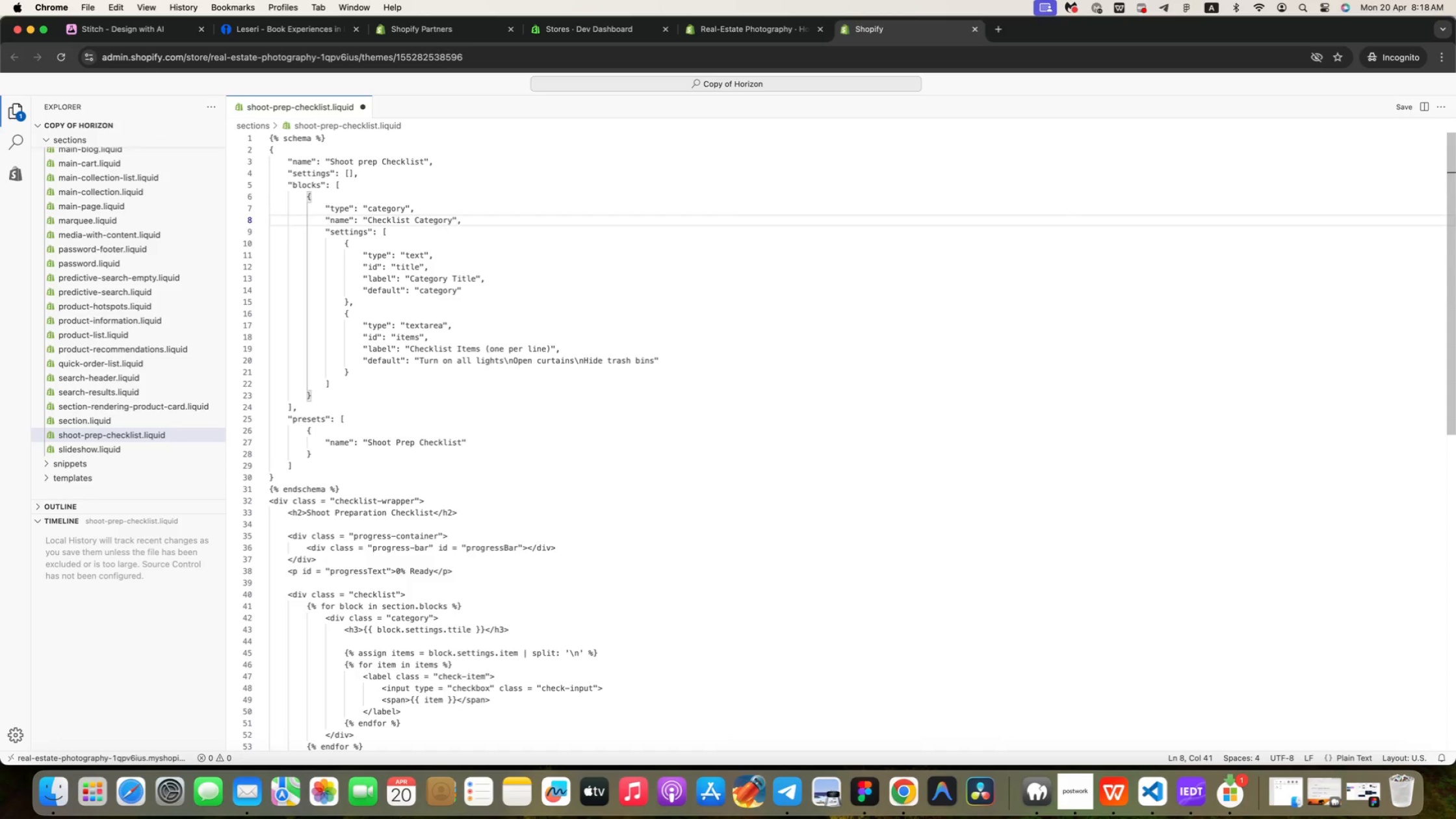 
key(ArrowRight)
 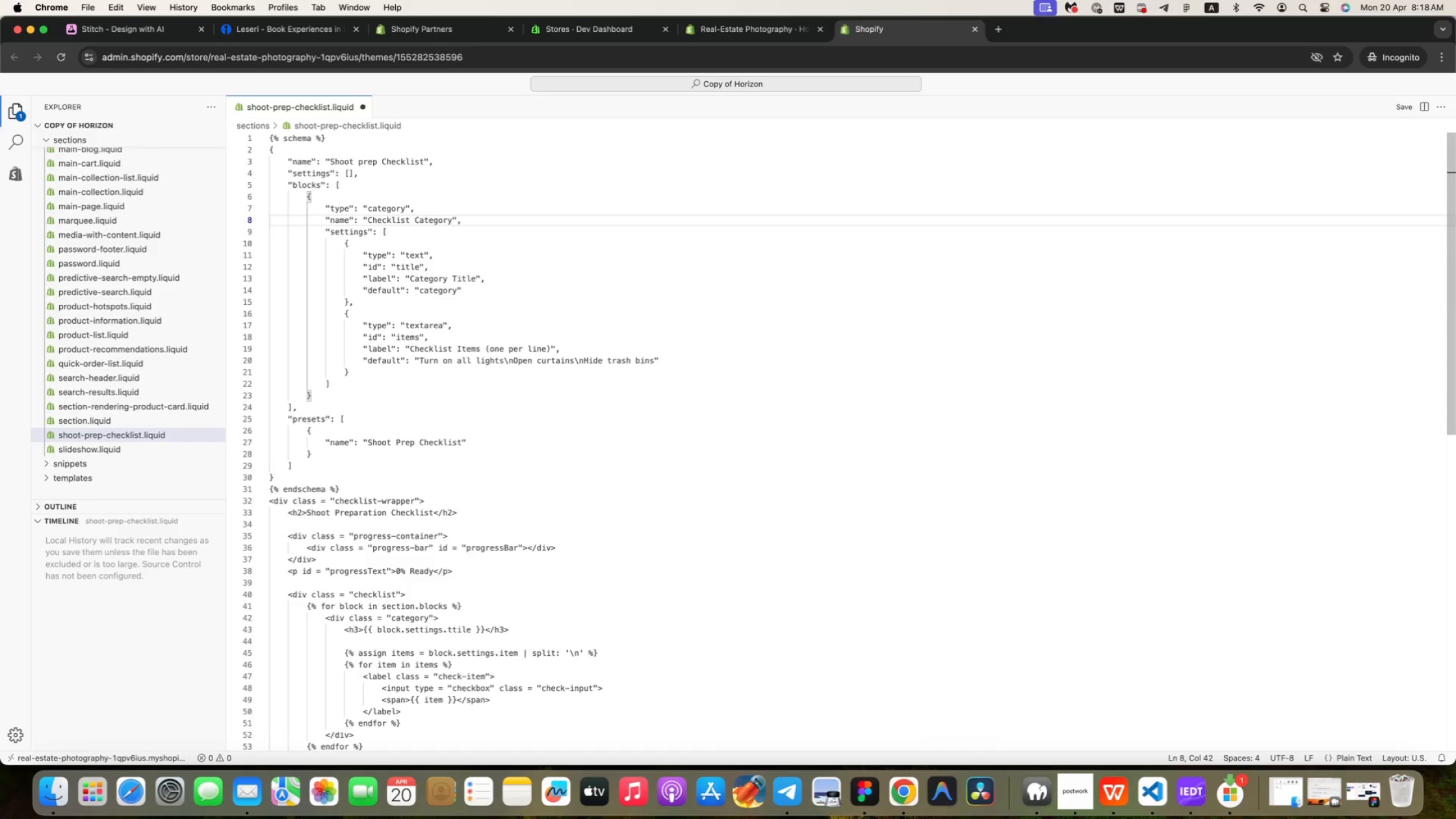 
key(ArrowRight)
 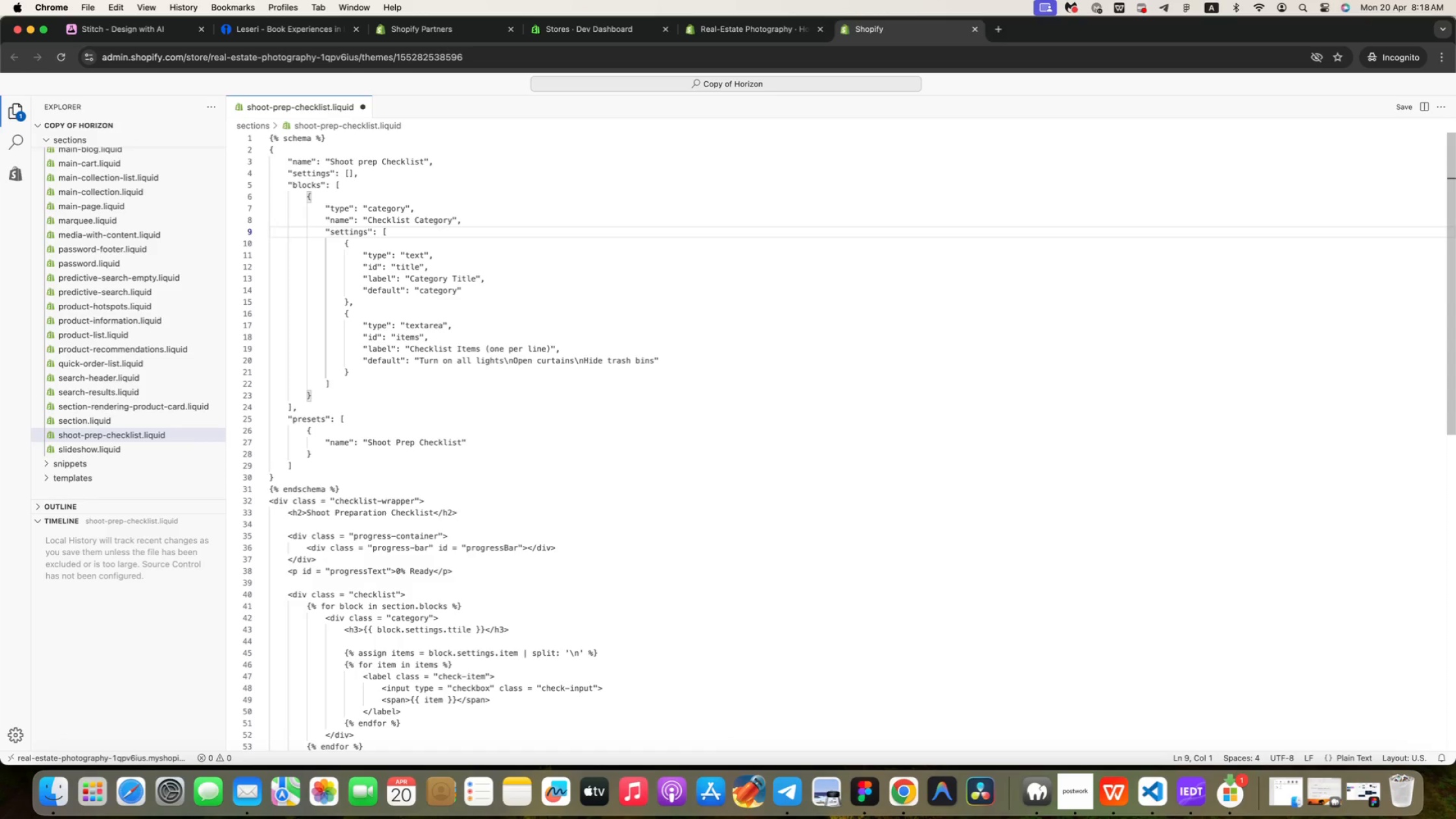 
key(ArrowRight)
 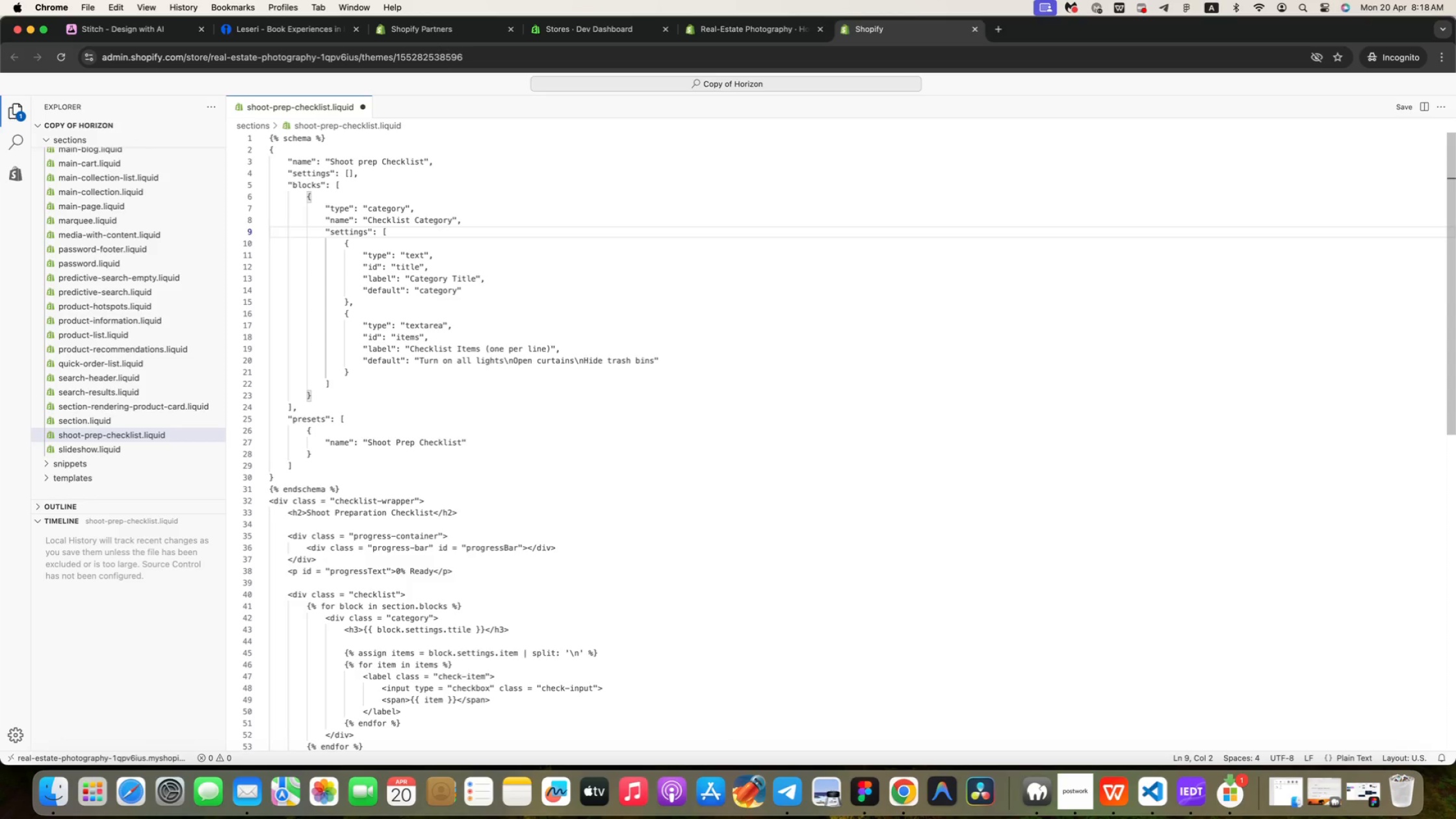 
key(ArrowRight)
 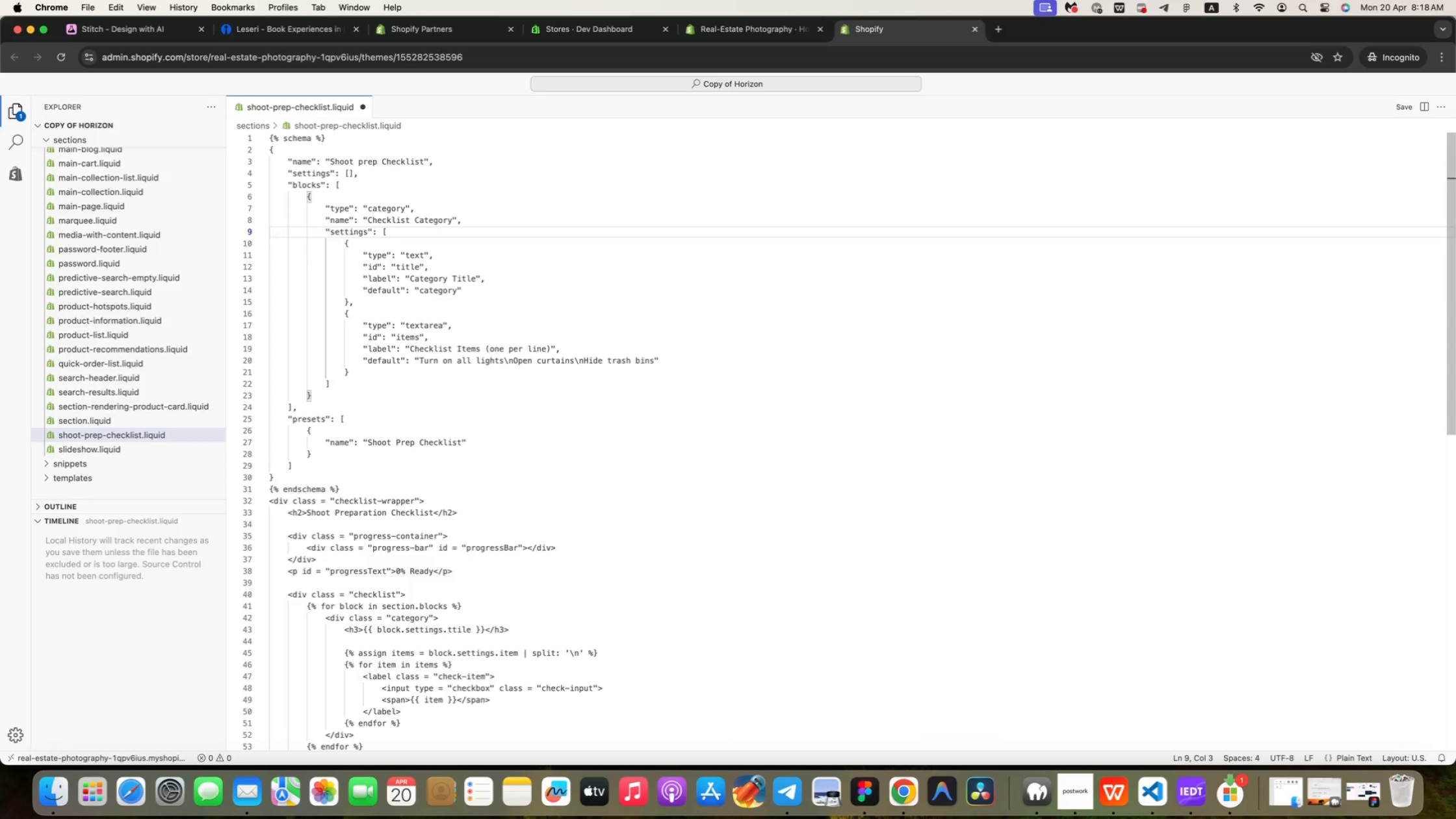 
key(ArrowRight)
 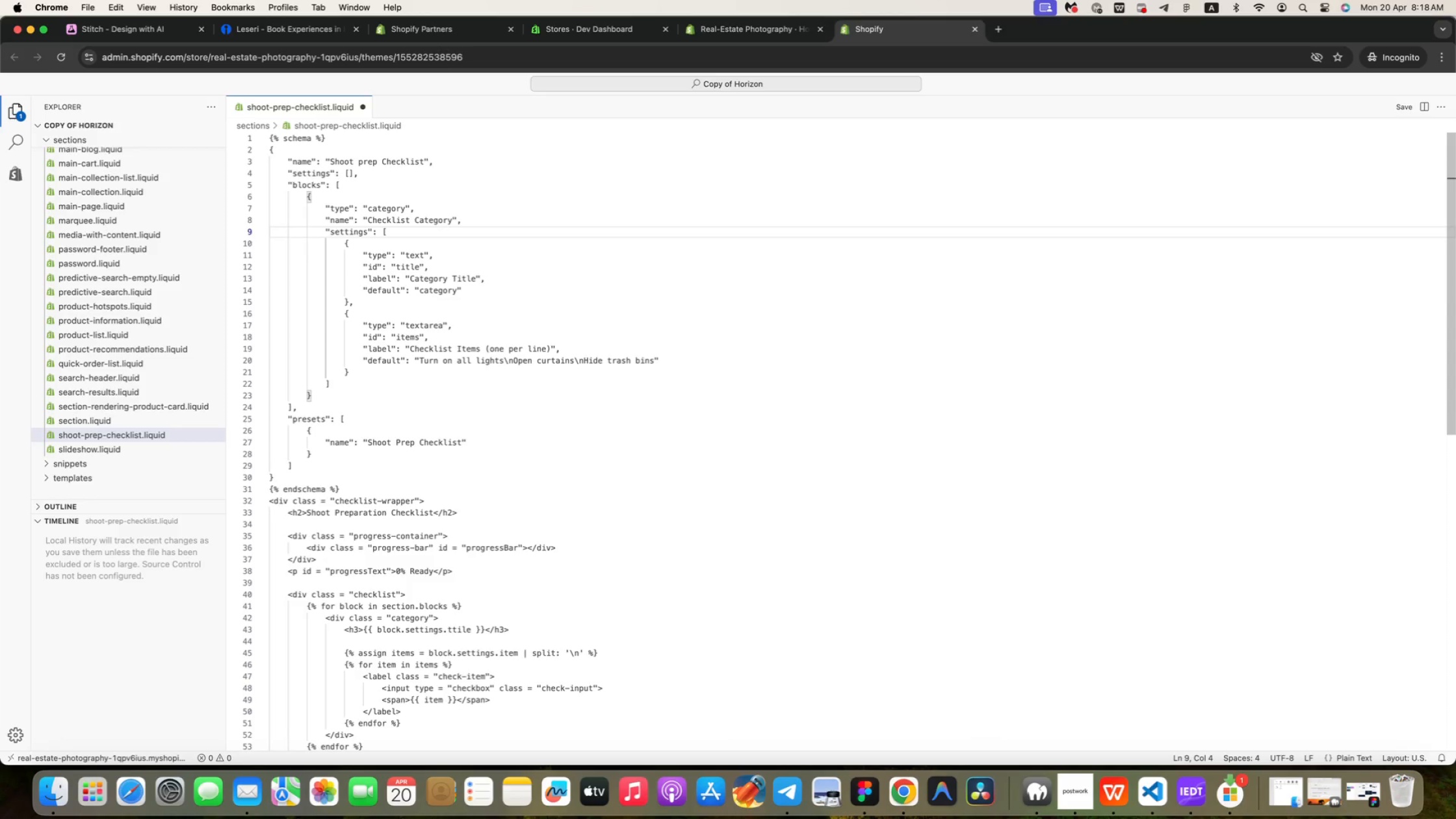 
key(ArrowRight)
 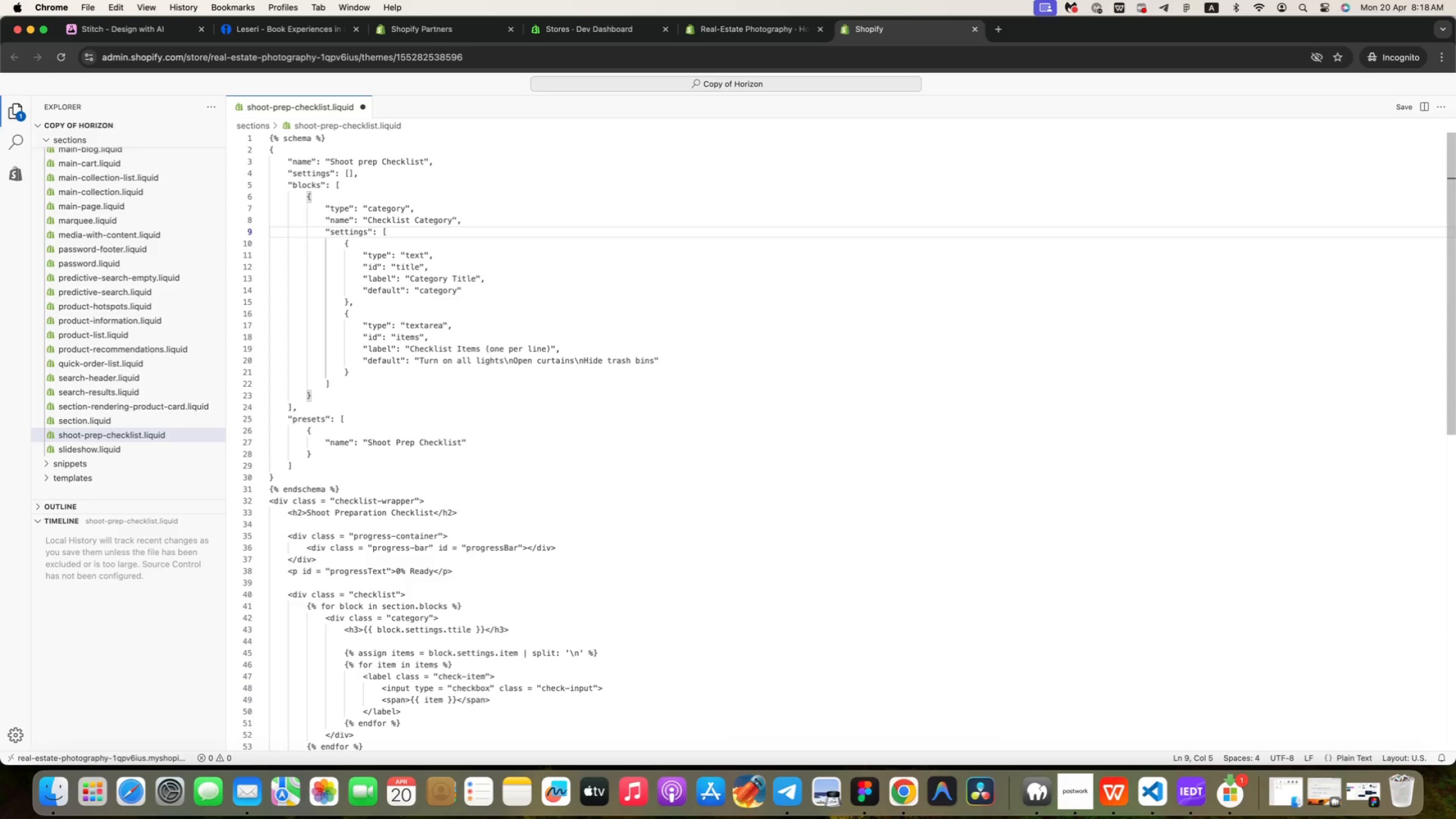 
key(ArrowRight)
 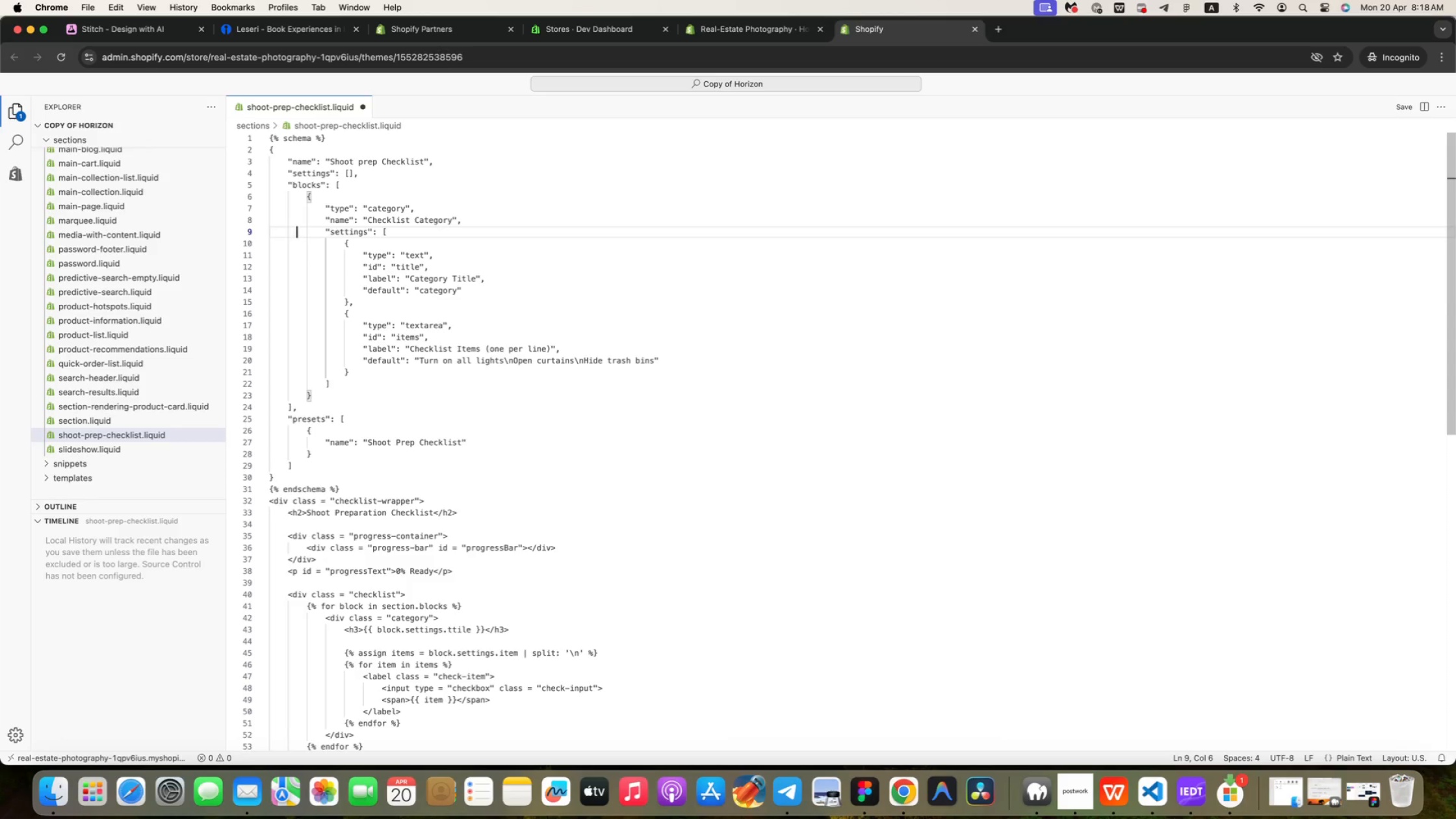 
key(ArrowRight)
 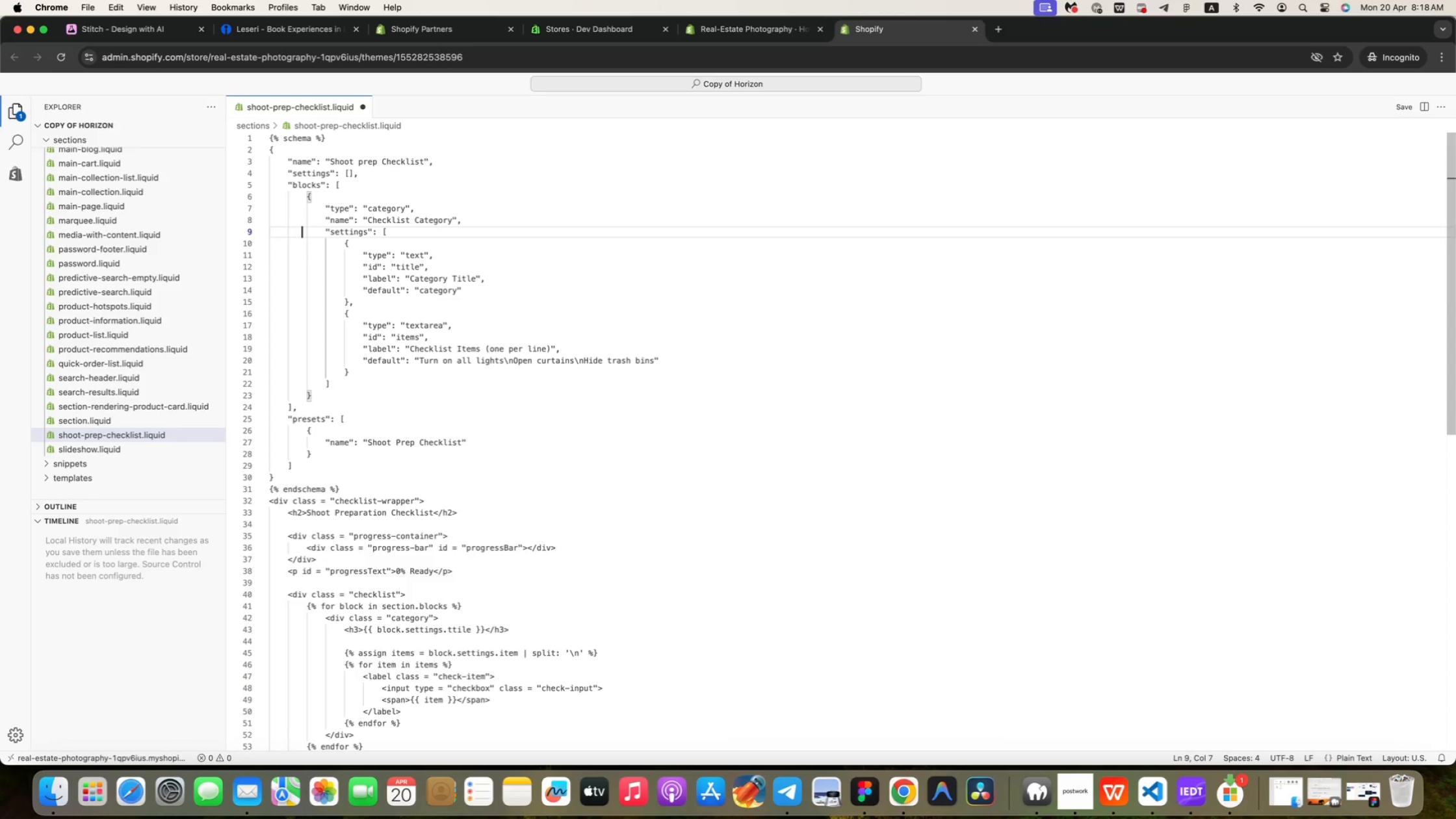 
key(ArrowRight)
 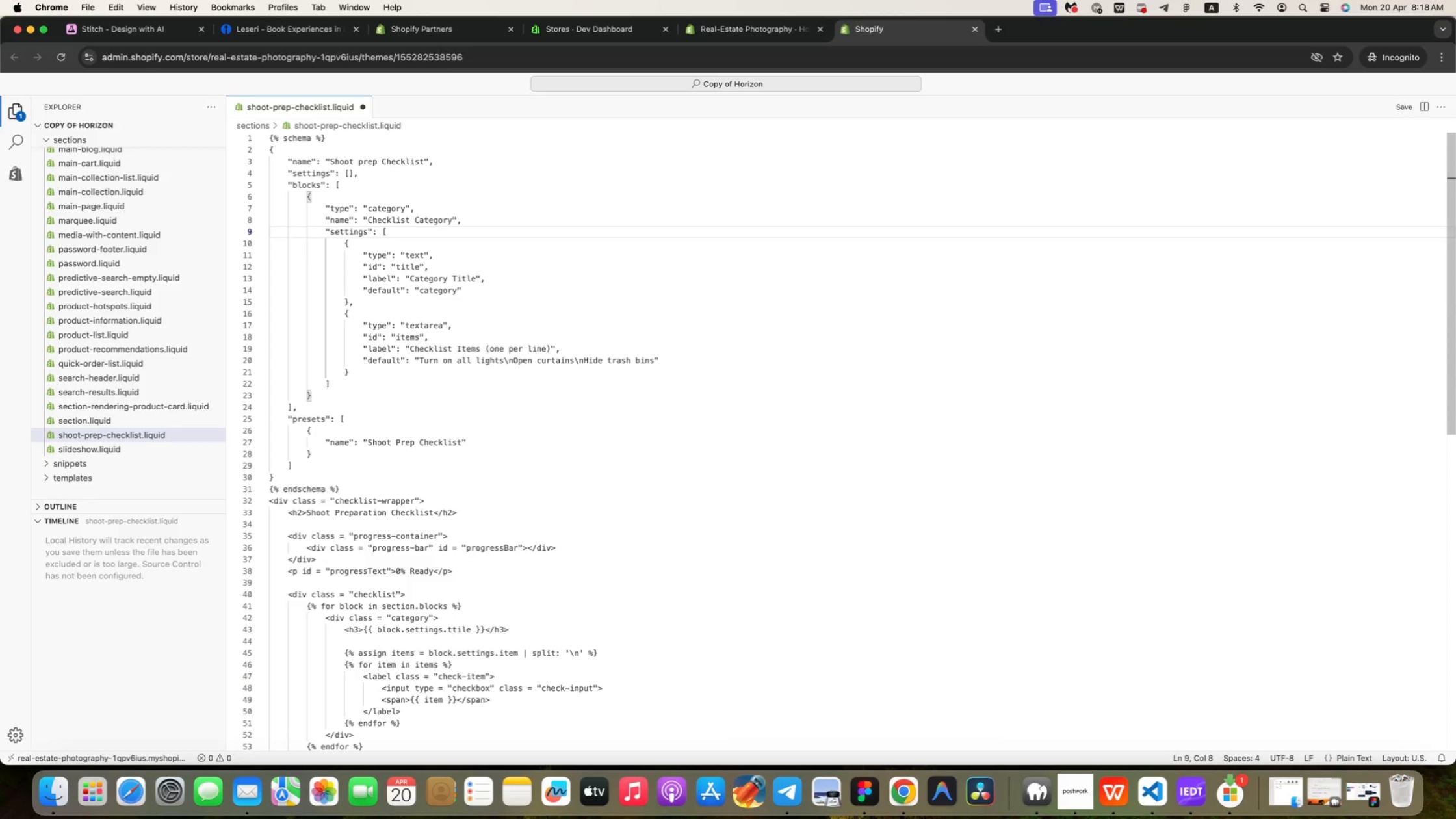 
key(ArrowRight)
 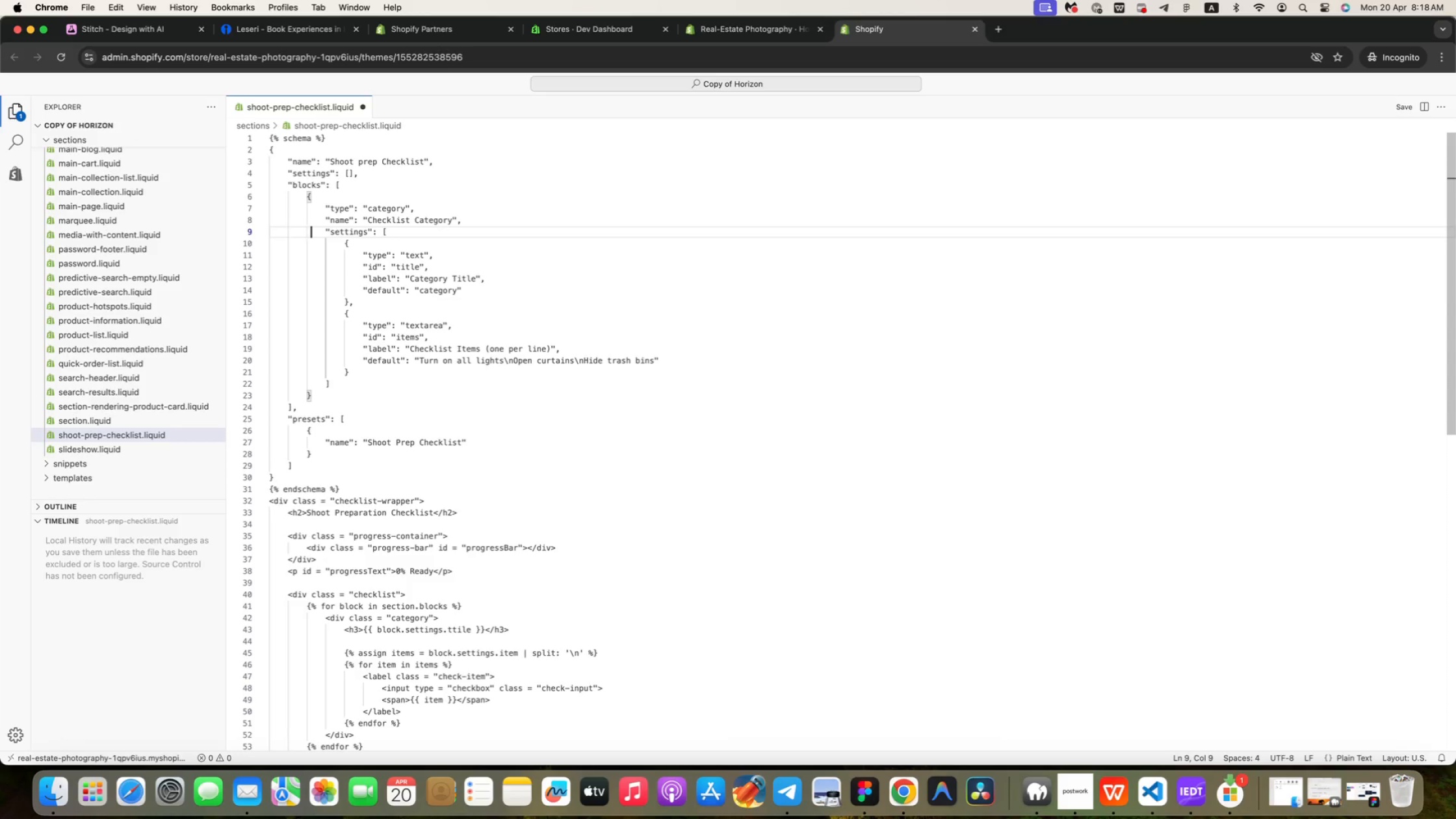 
key(ArrowRight)
 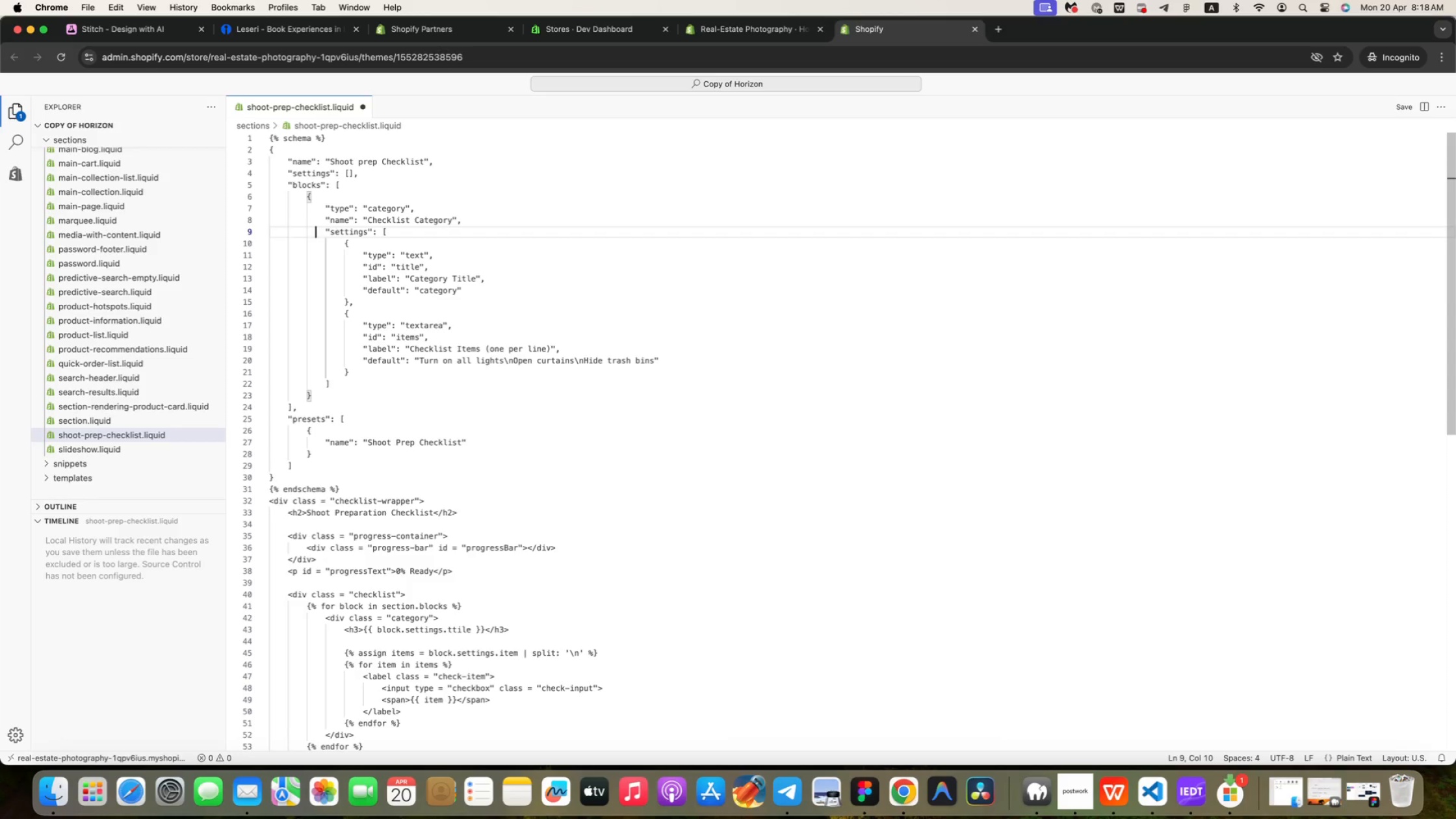 
key(ArrowRight)
 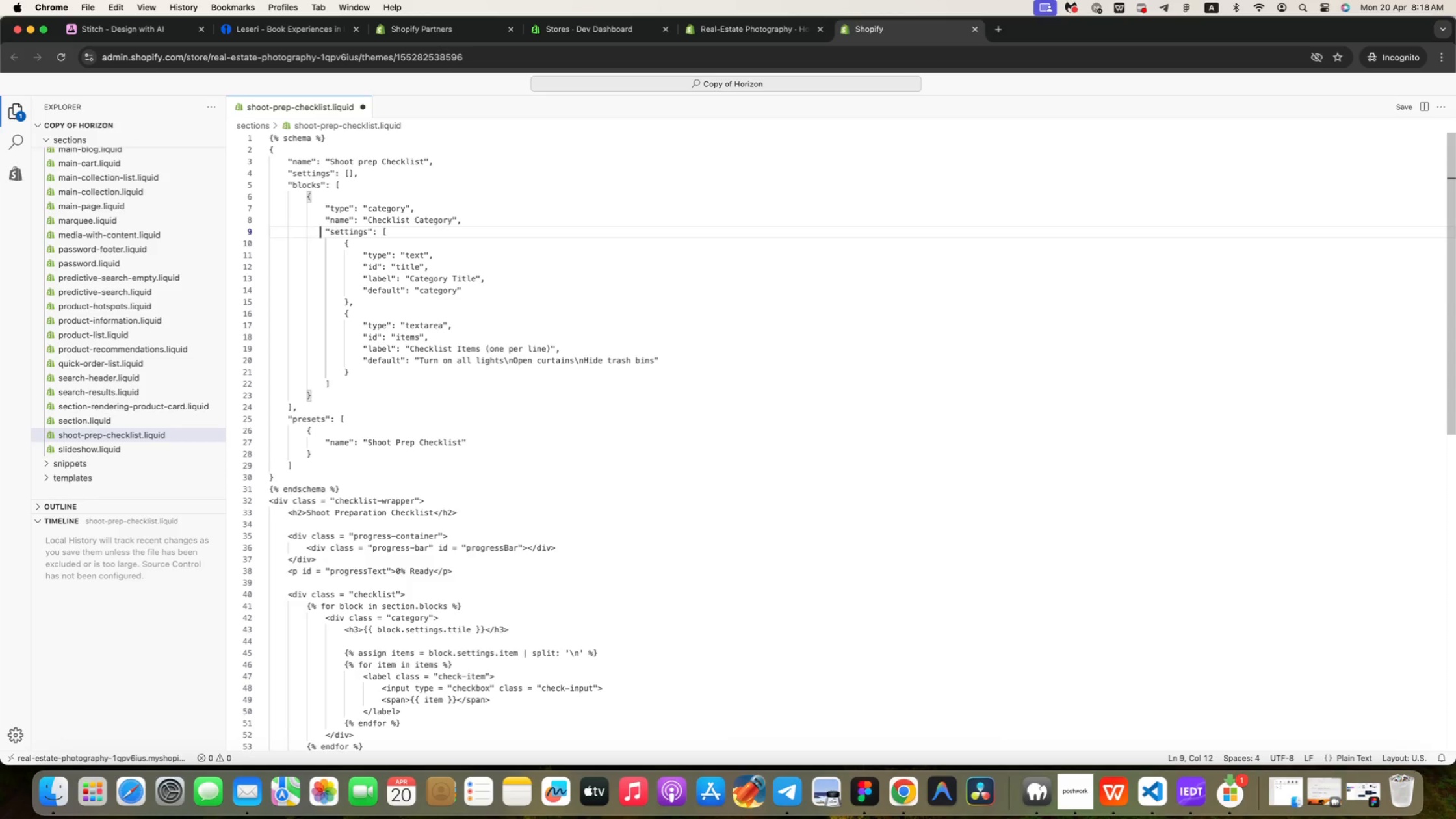 
key(ArrowRight)
 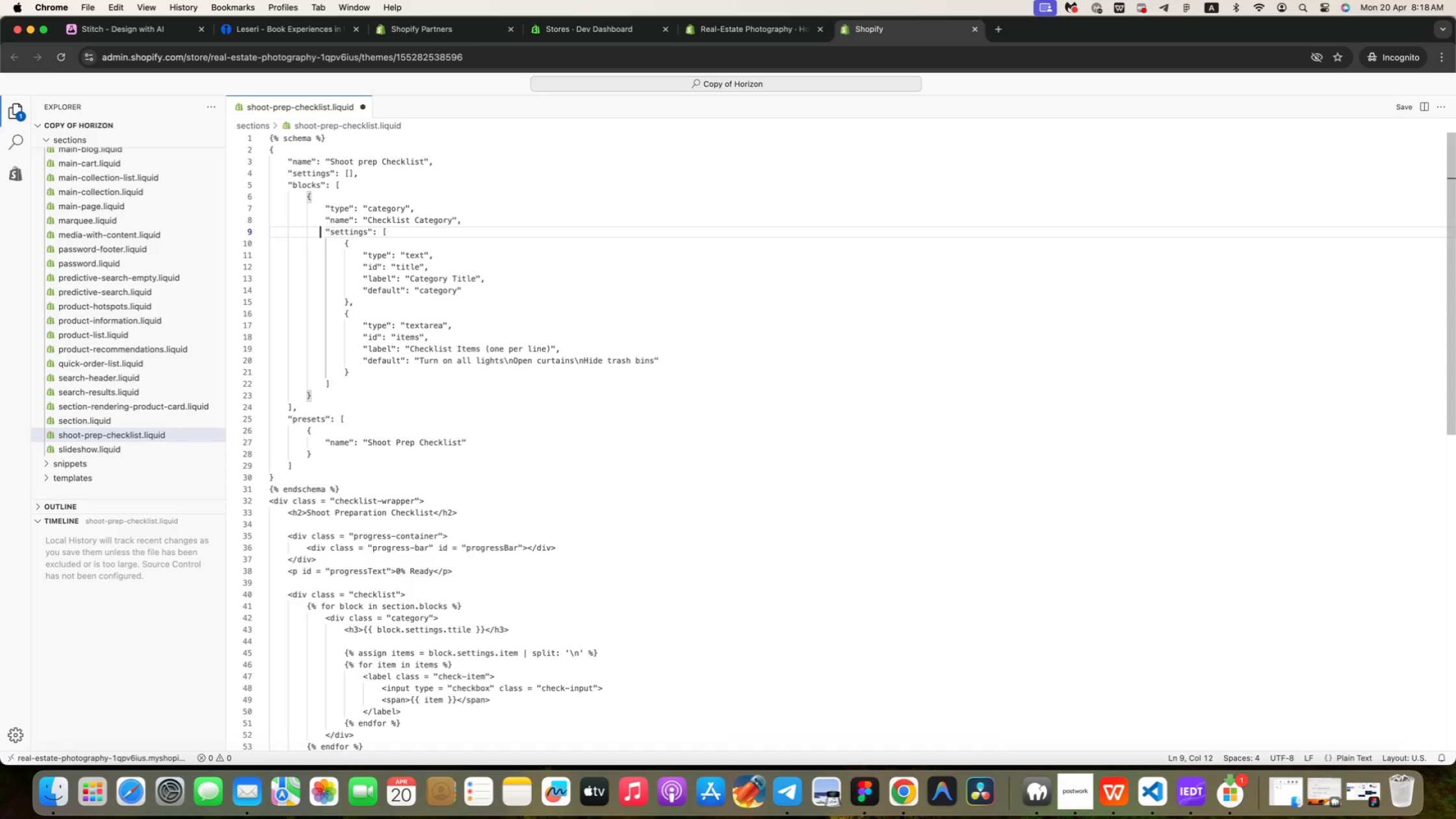 
key(ArrowRight)
 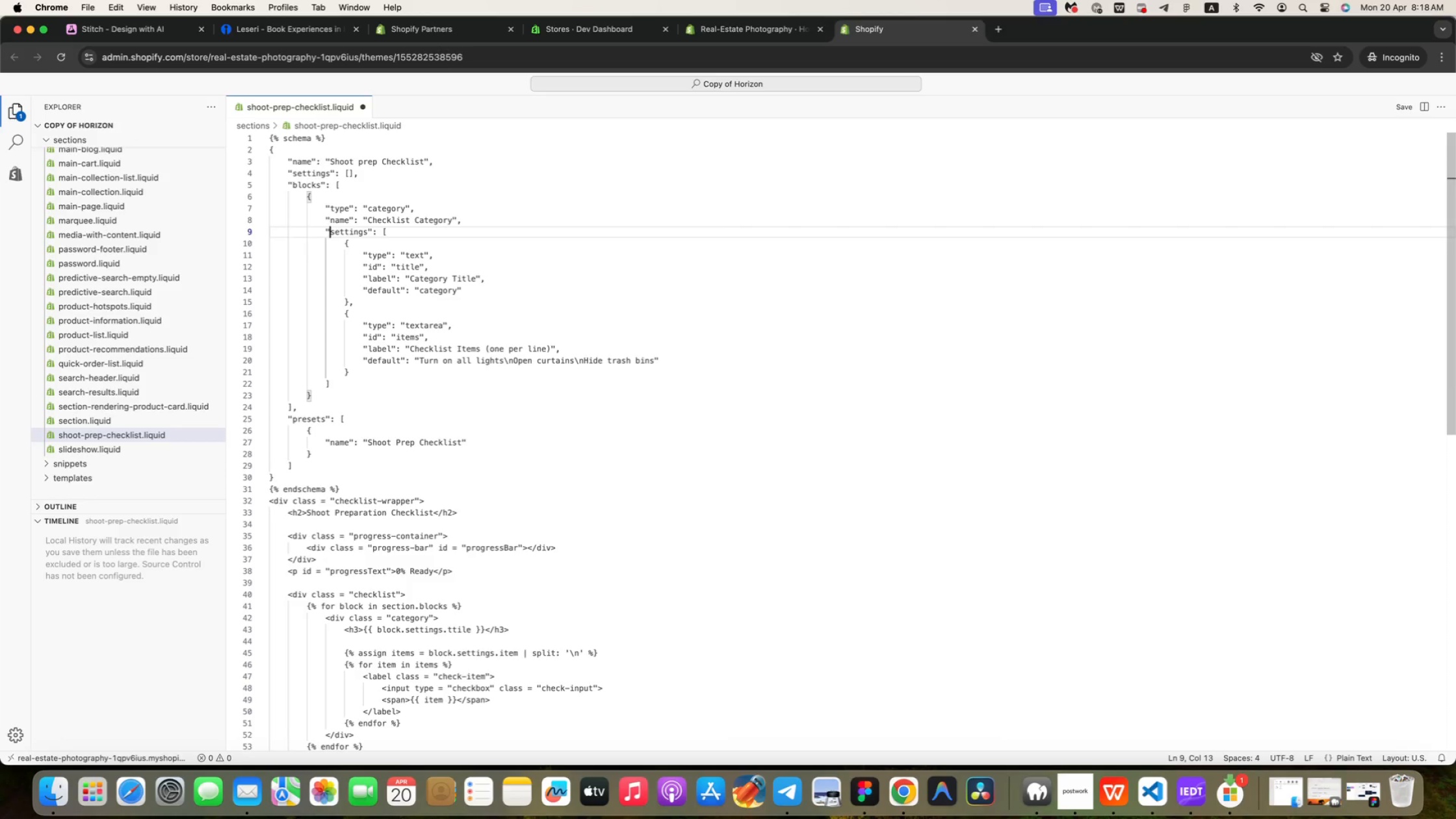 
key(ArrowRight)
 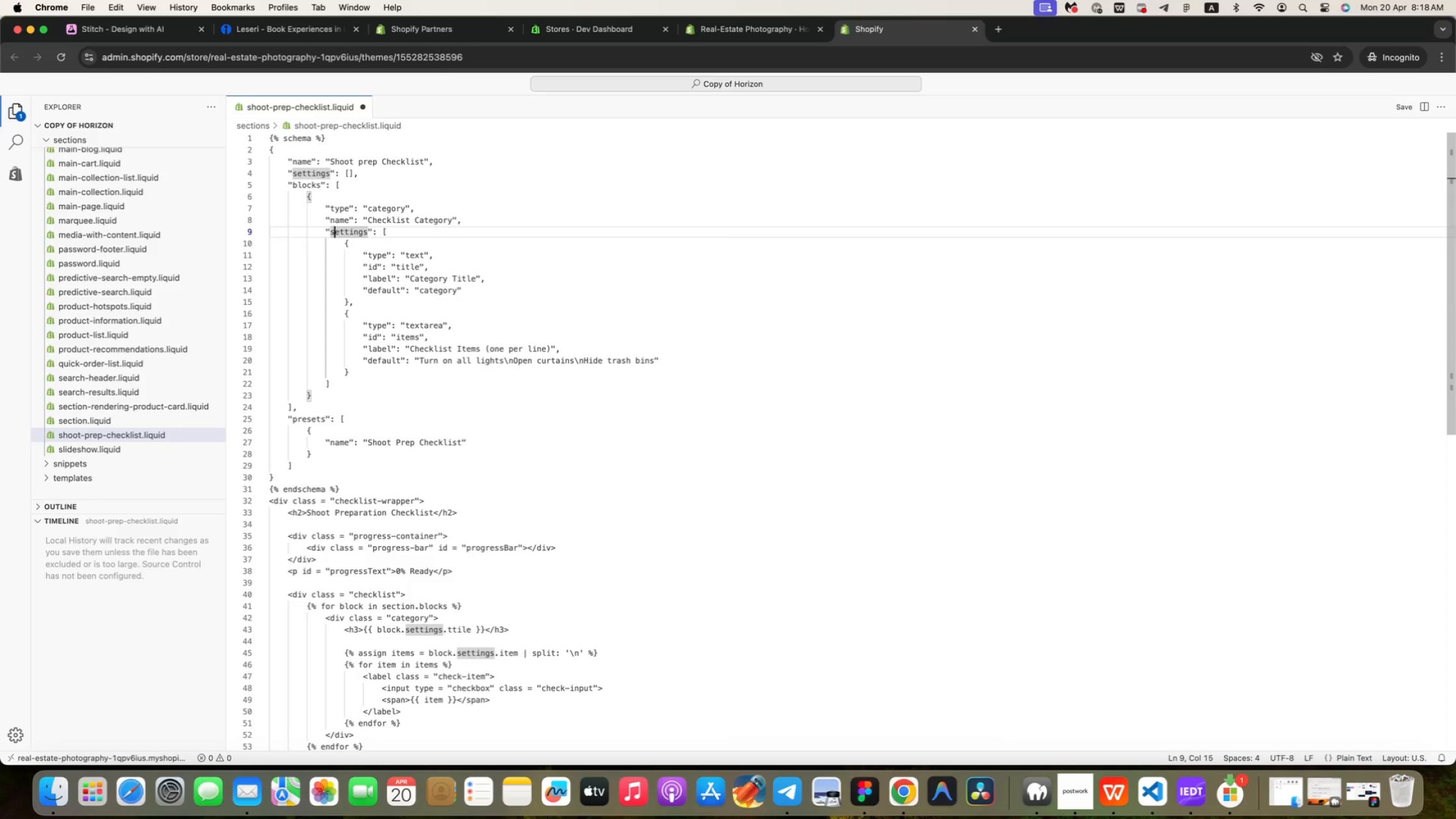 
key(ArrowRight)
 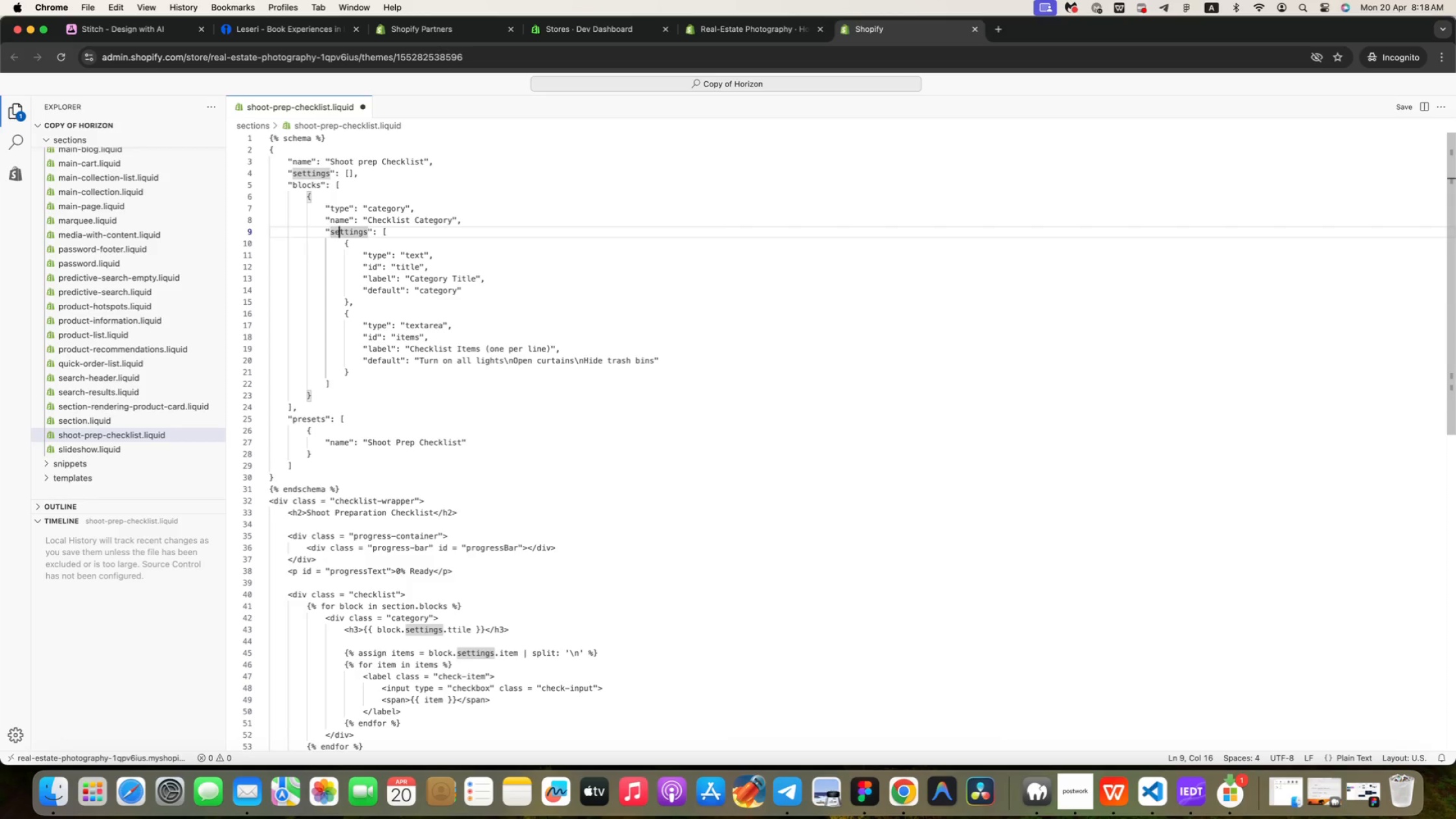 
key(ArrowRight)
 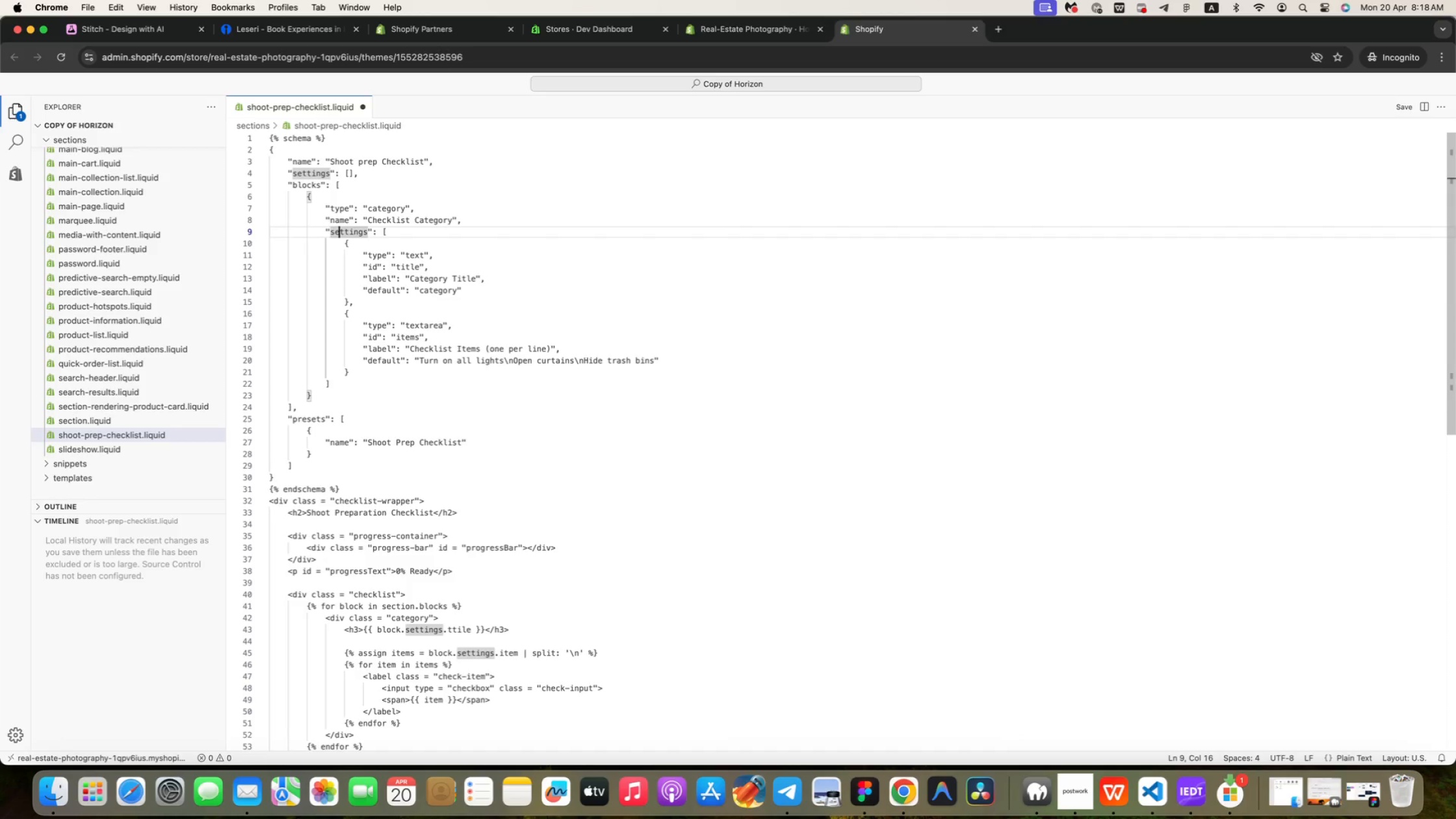 
key(ArrowRight)
 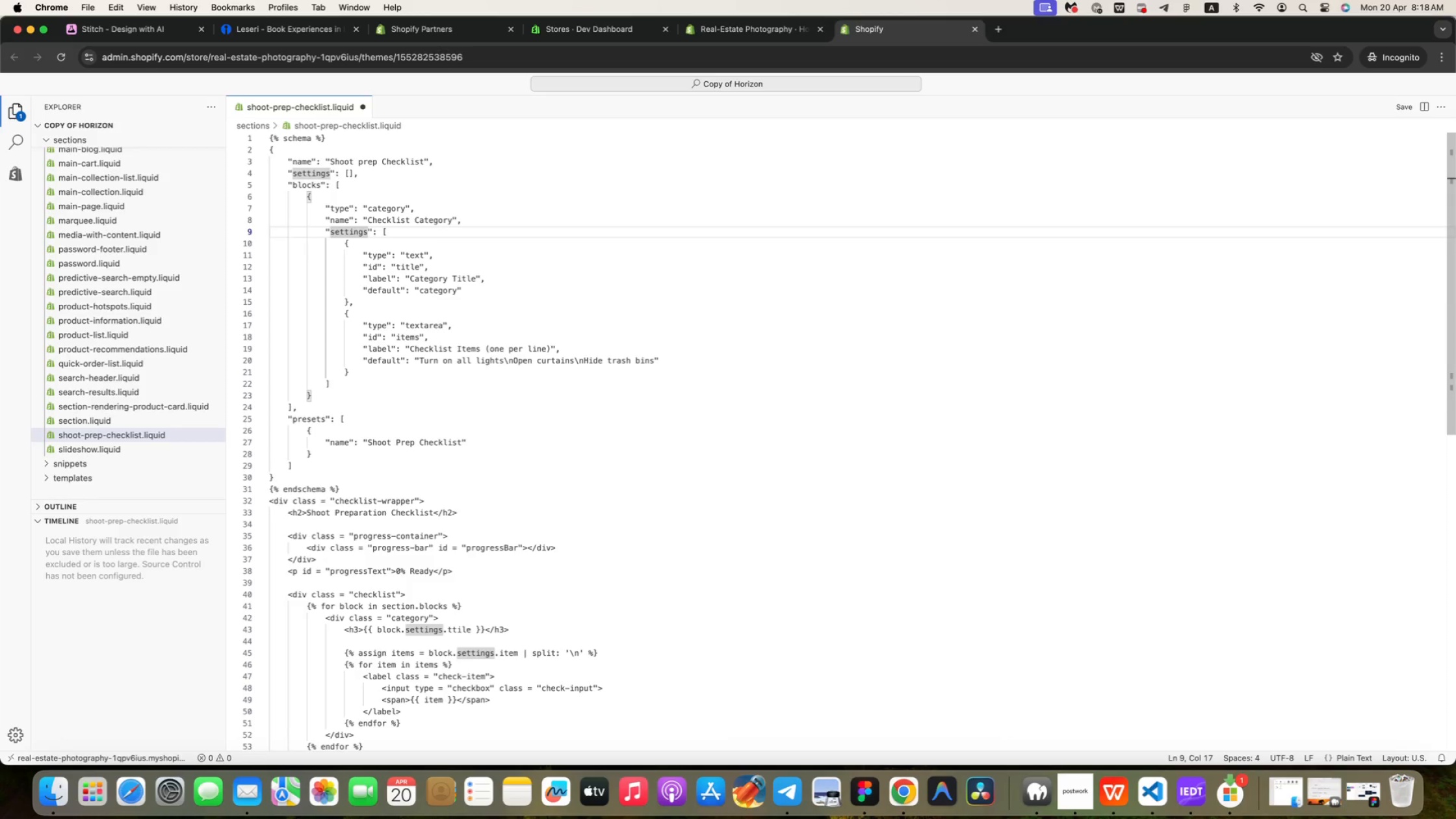 
key(ArrowRight)
 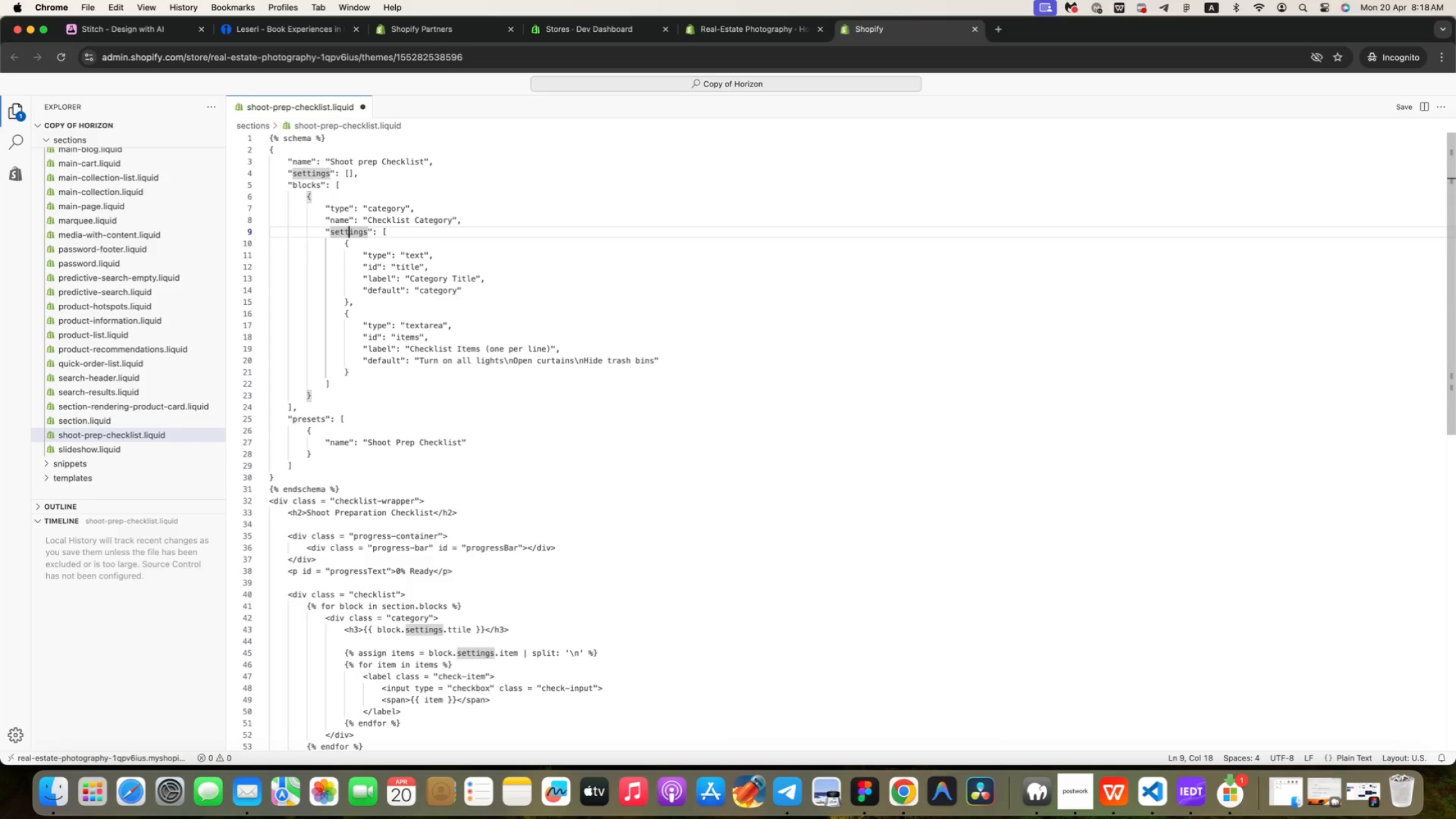 
key(ArrowRight)
 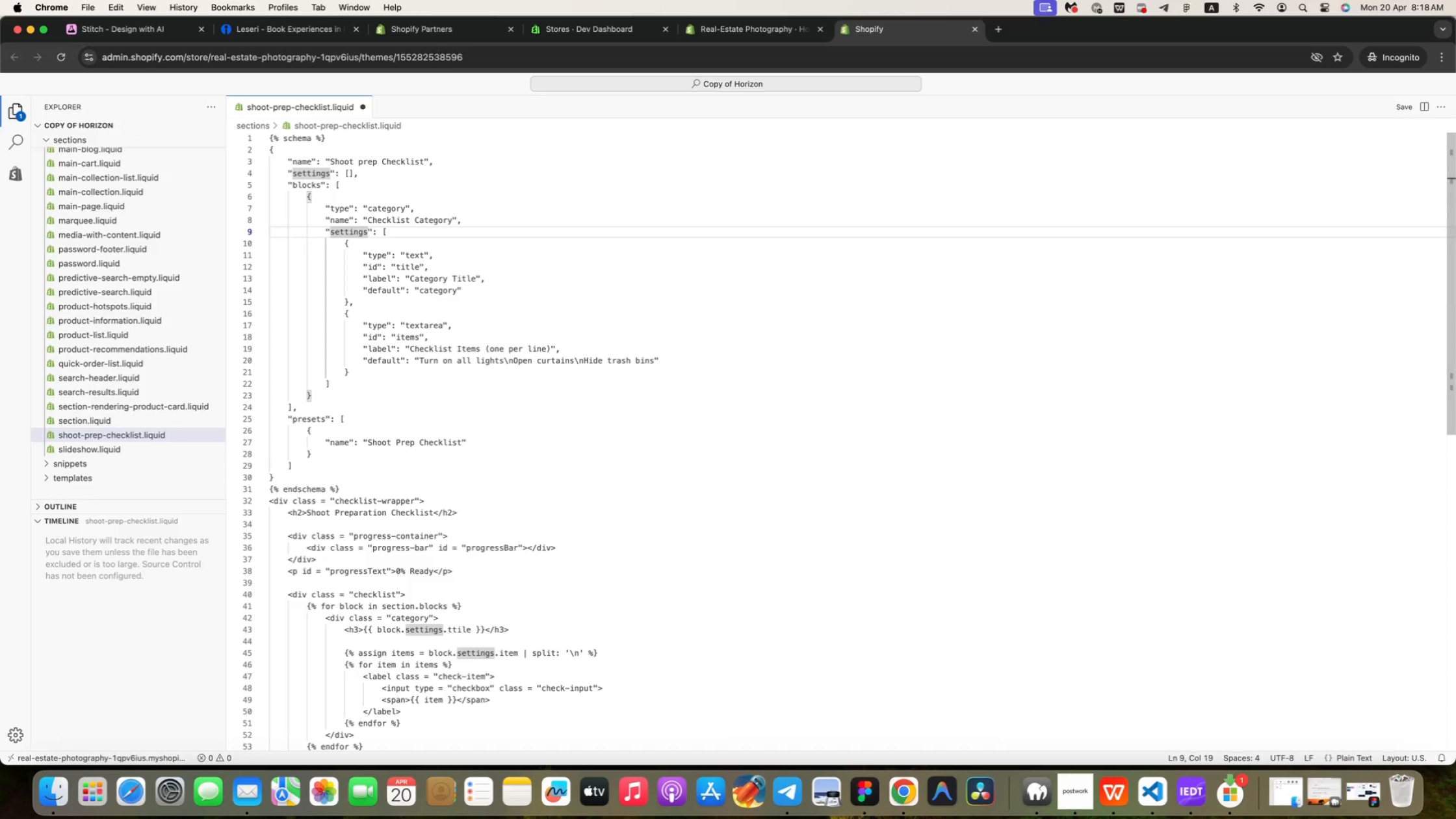 
key(ArrowRight)
 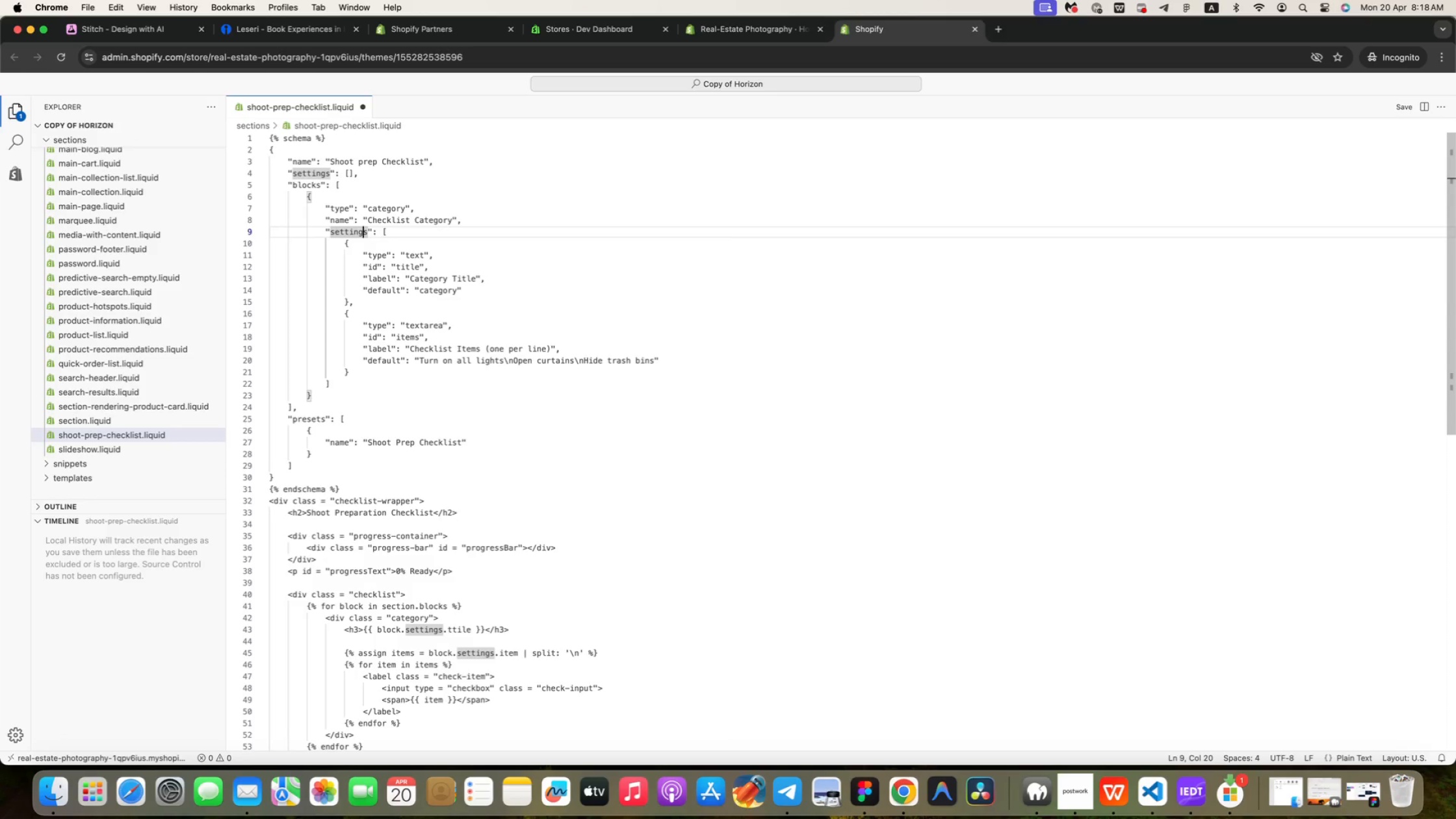 
key(ArrowRight)
 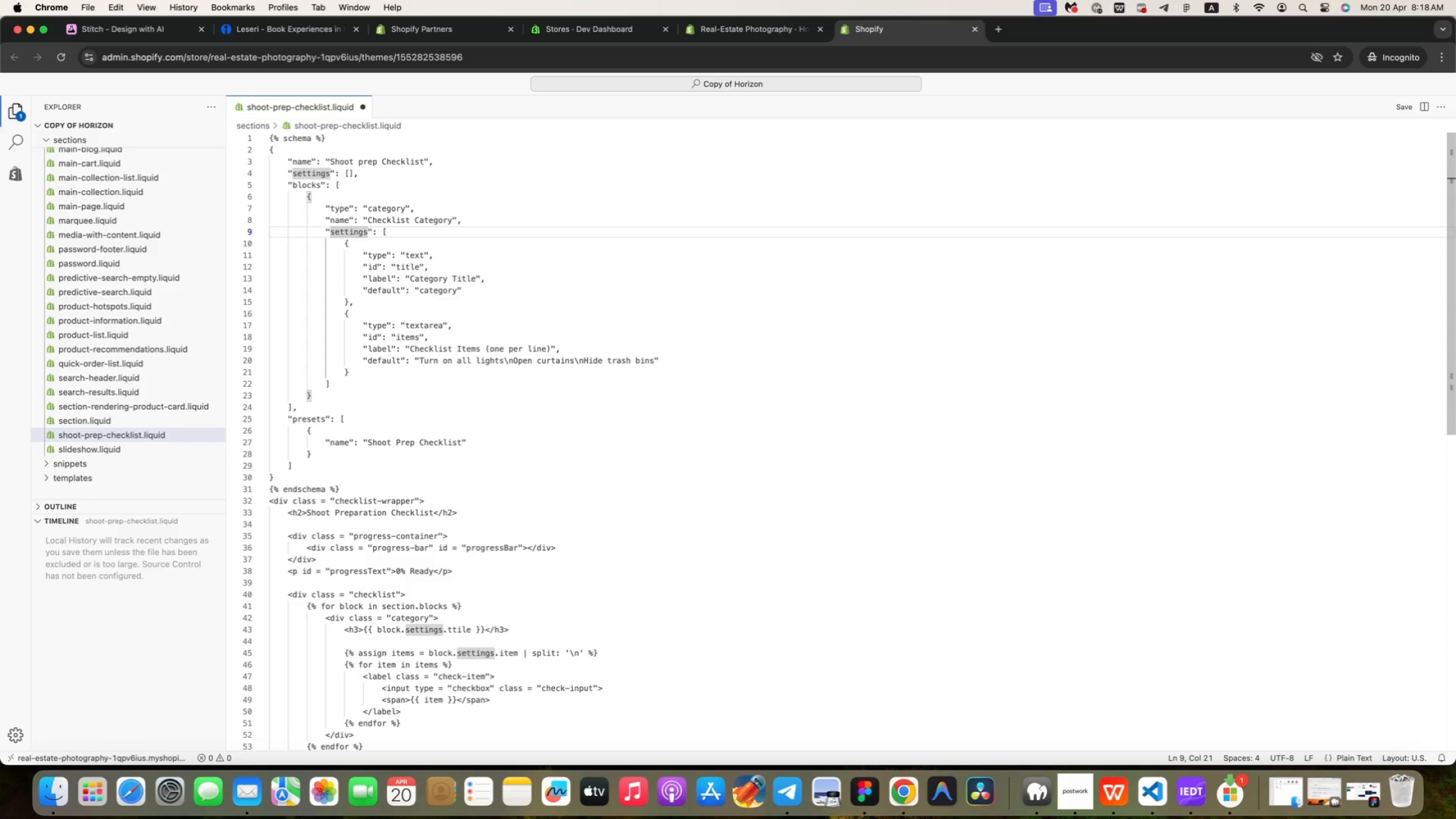 
key(ArrowRight)
 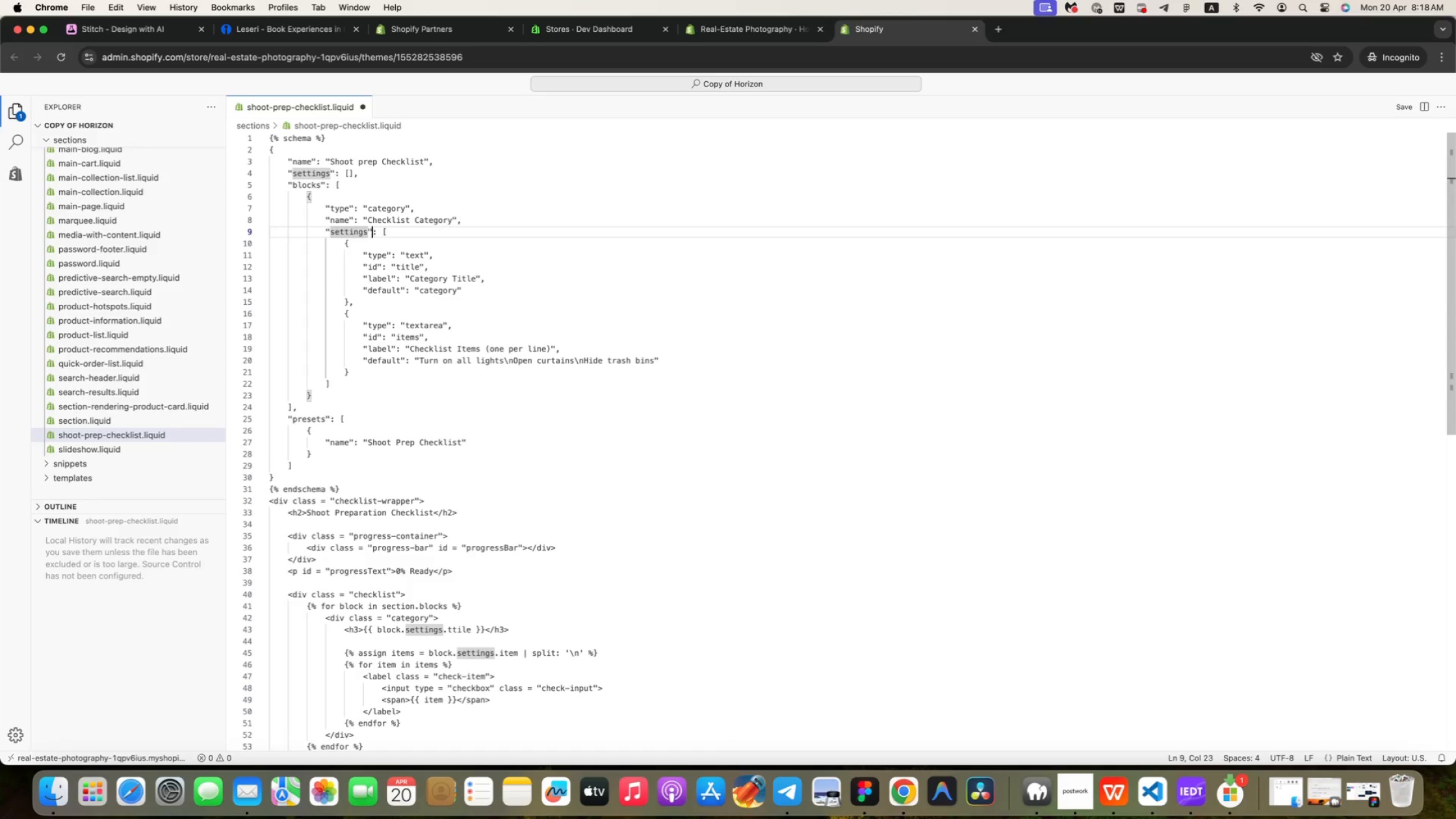 
key(ArrowRight)
 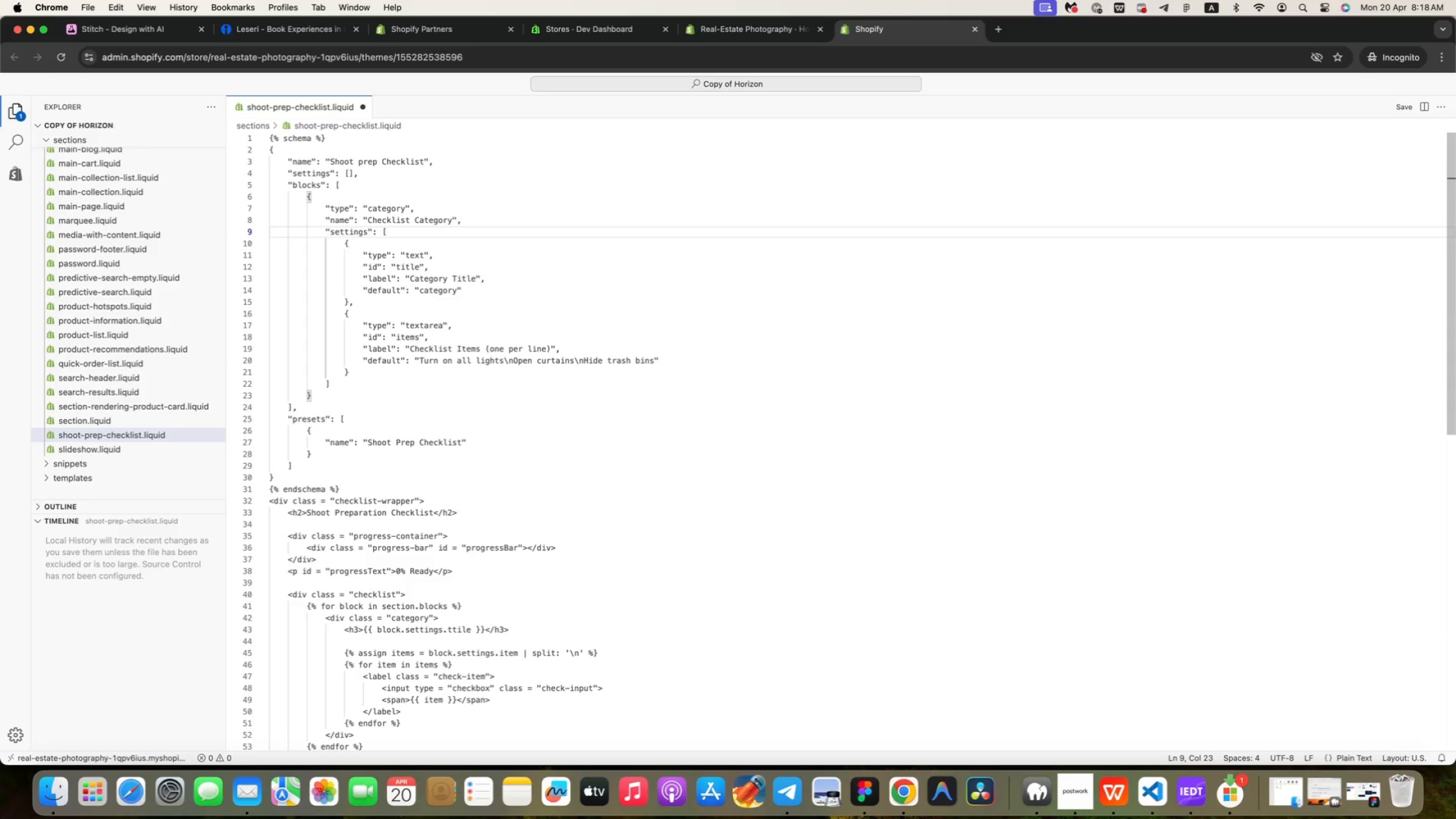 
key(ArrowRight)
 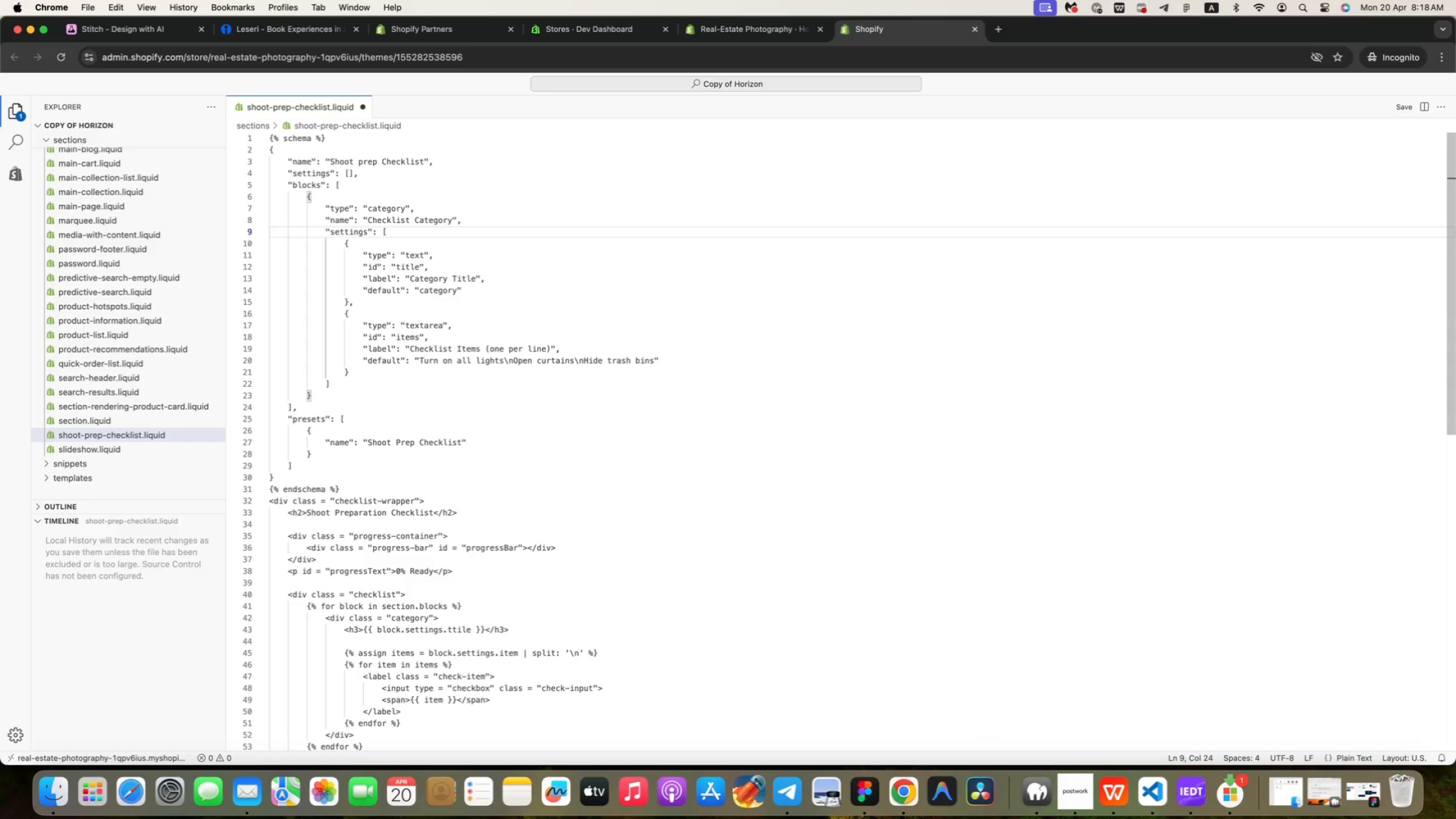 
key(ArrowRight)
 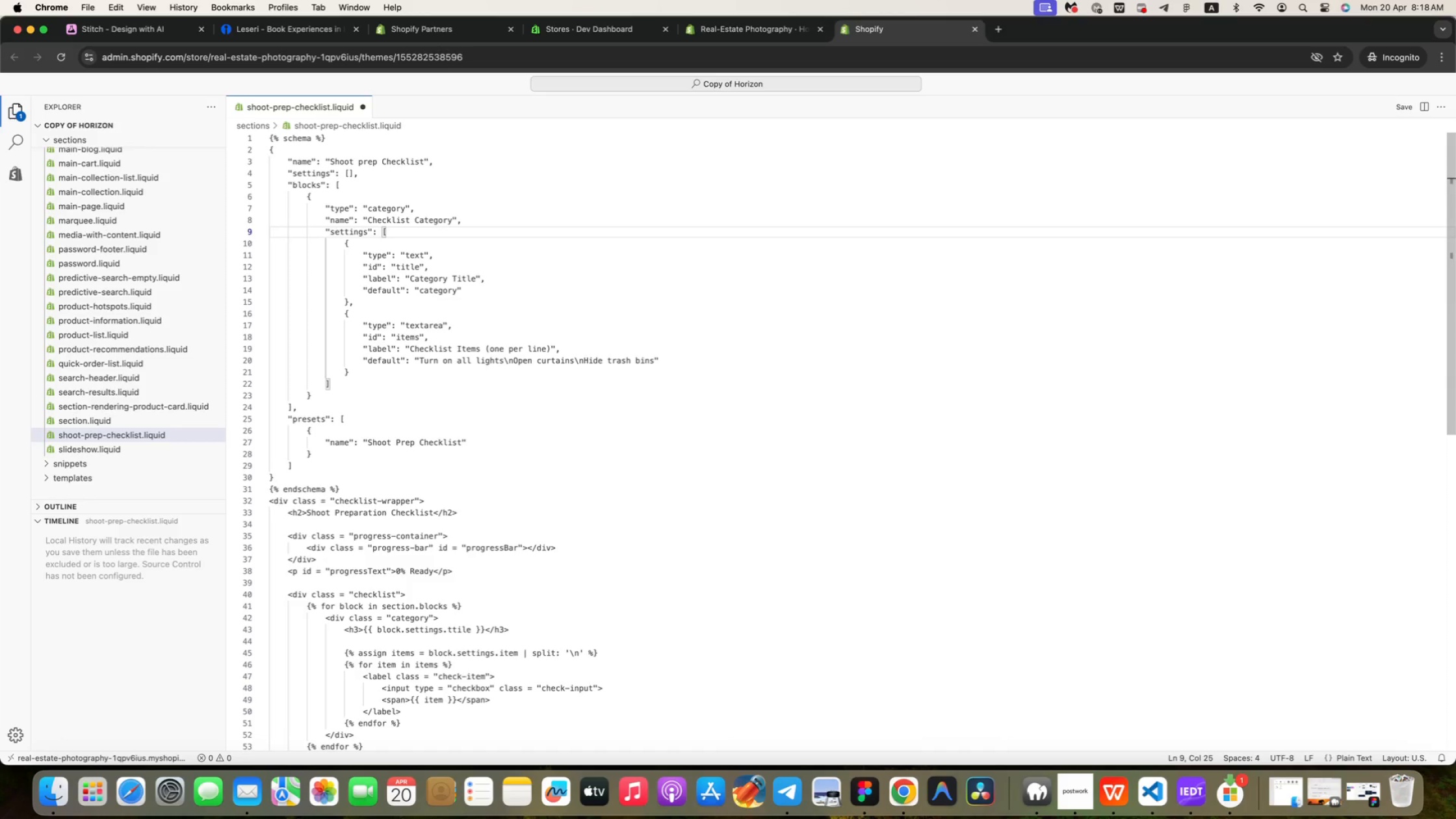 
key(ArrowRight)
 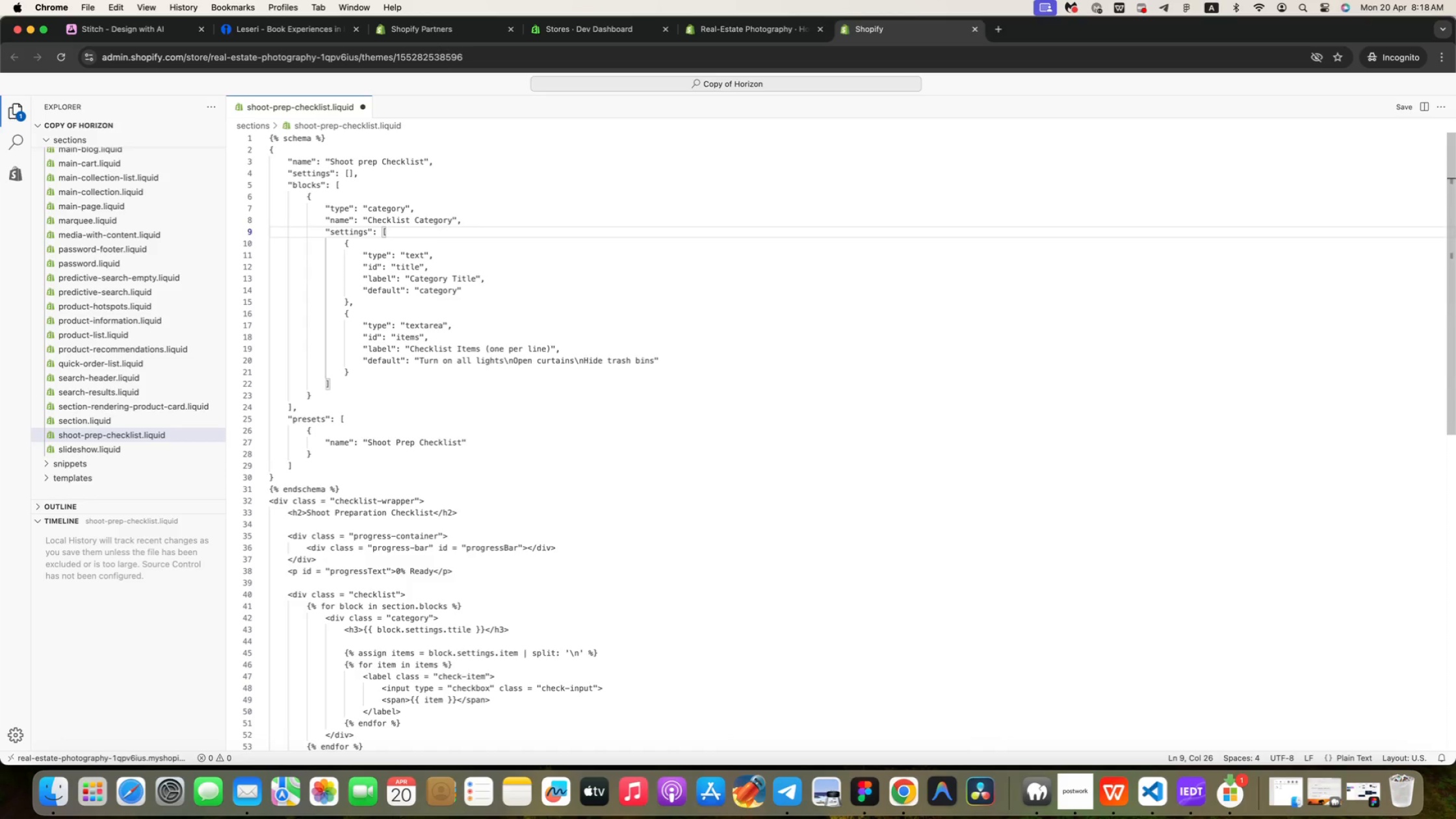 
key(ArrowRight)
 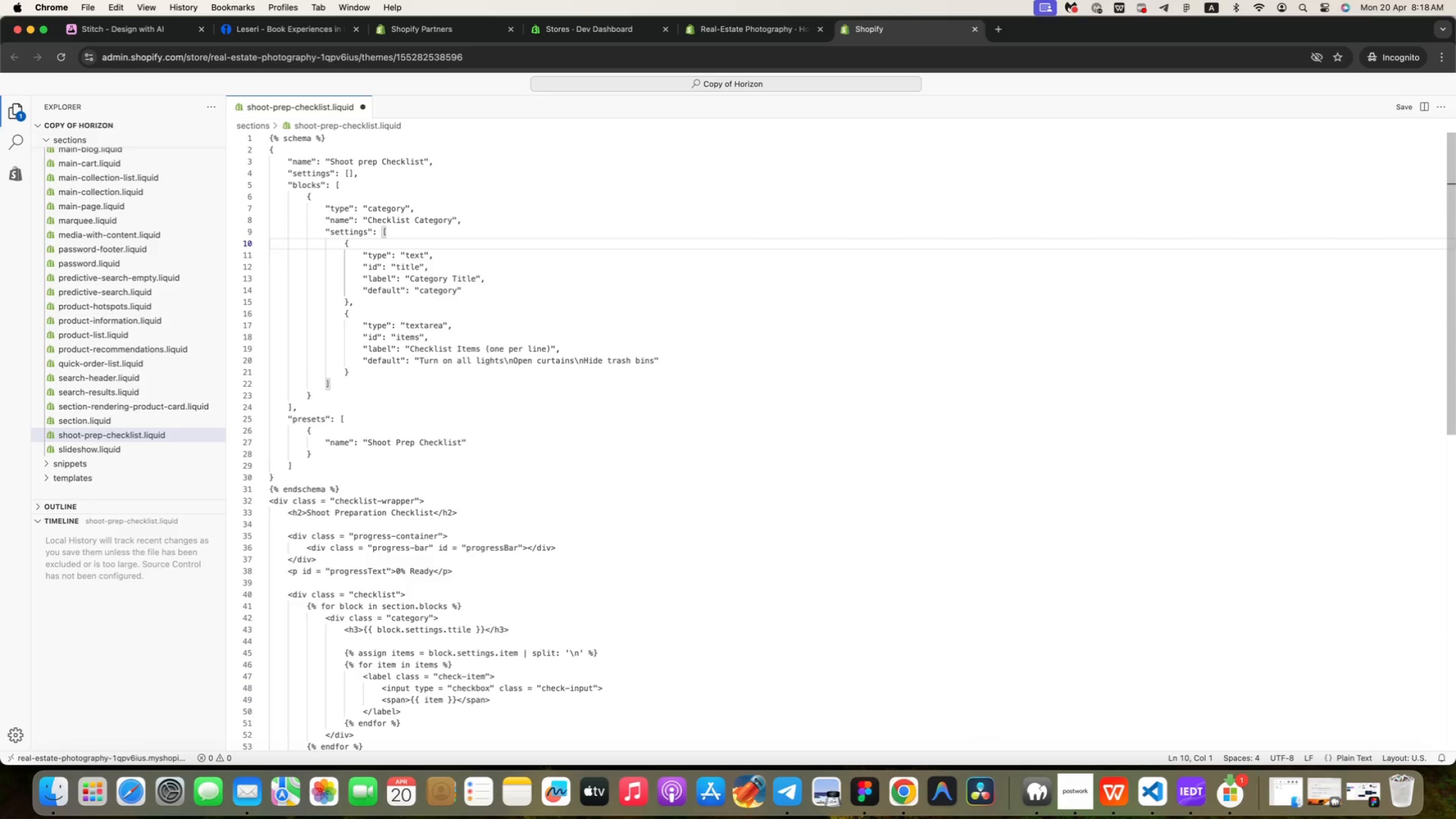 
key(ArrowRight)
 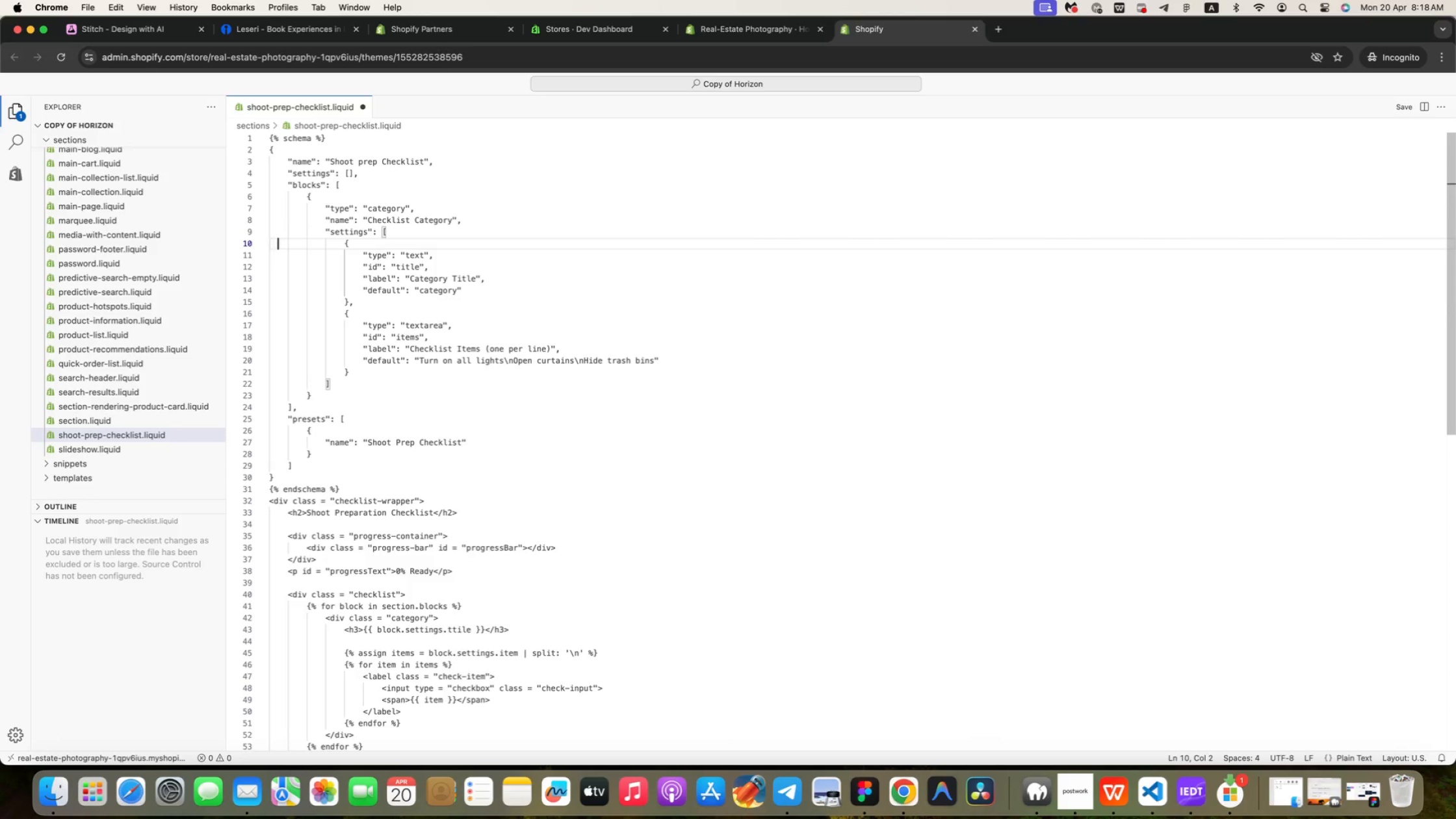 
key(ArrowRight)
 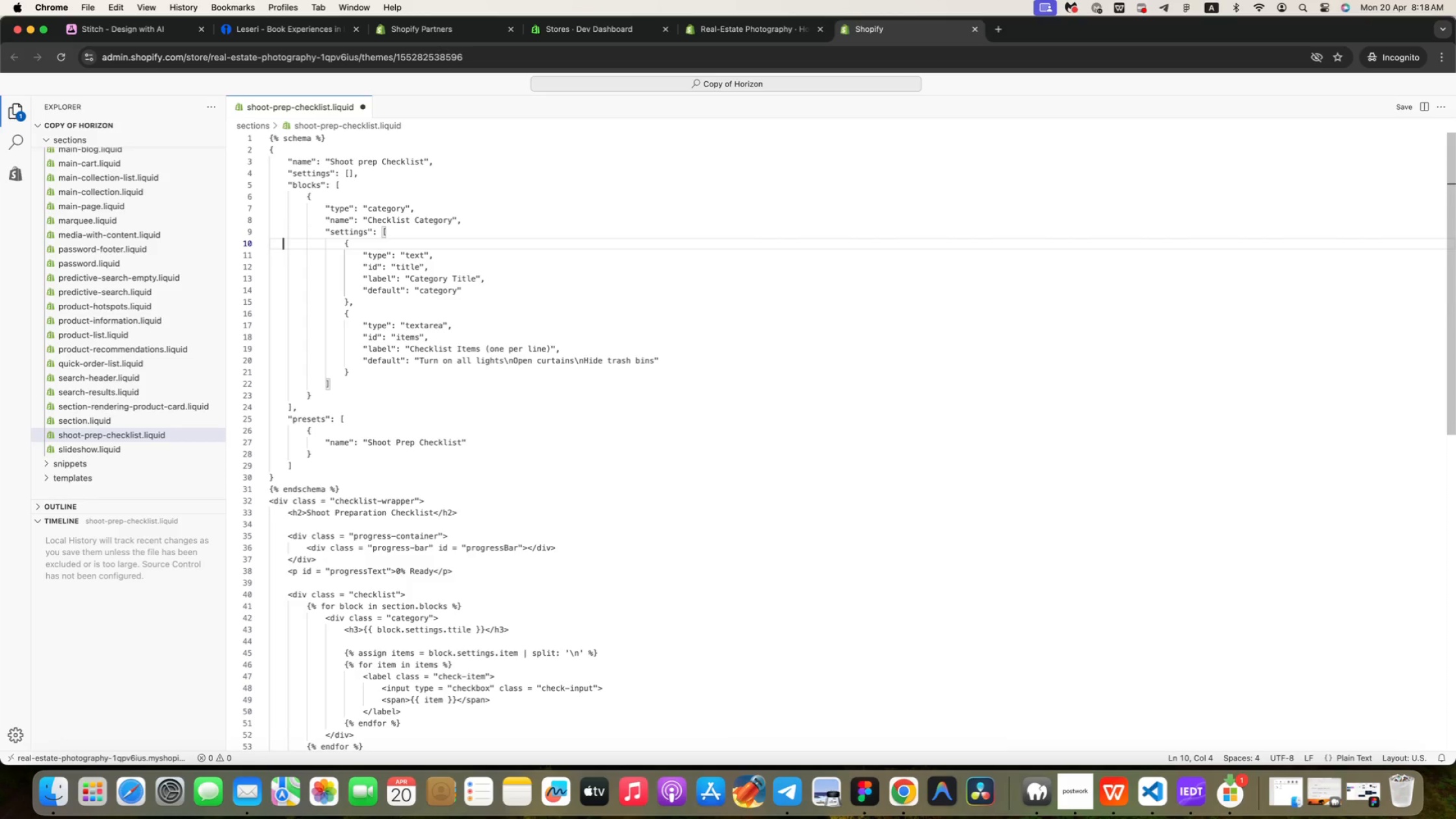 
key(ArrowRight)
 